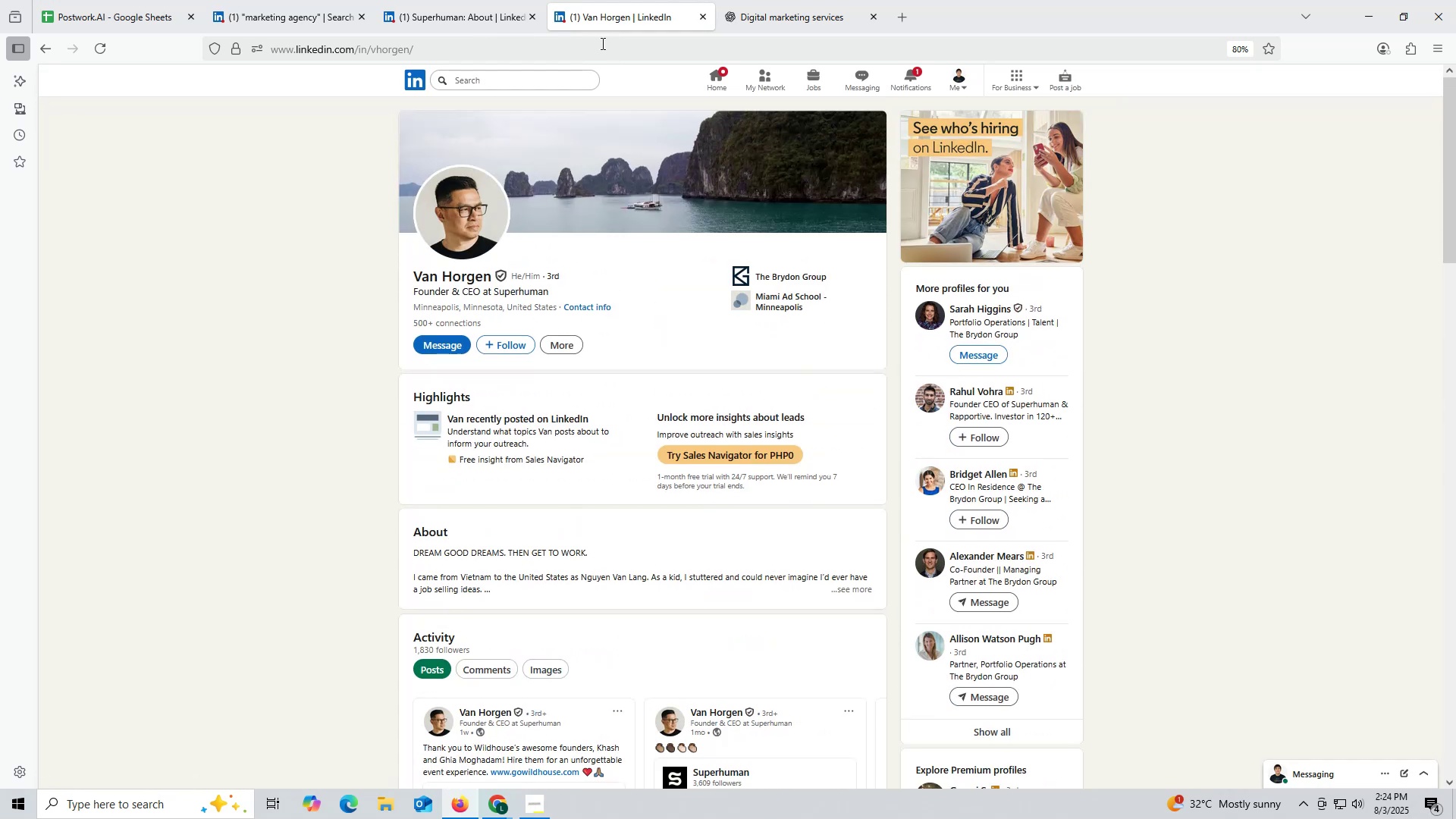 
wait(8.51)
 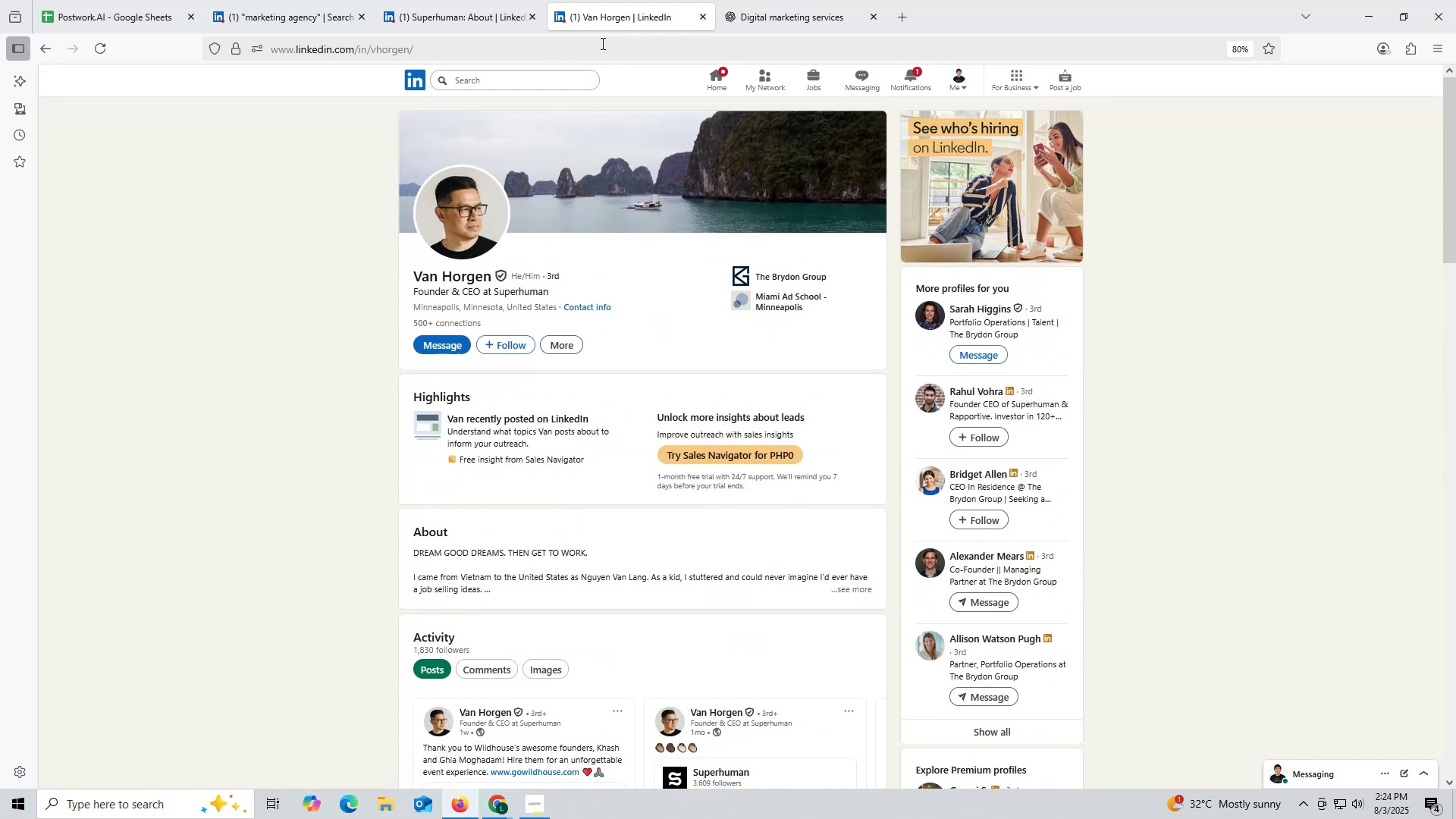 
key(Control+ControlLeft)
 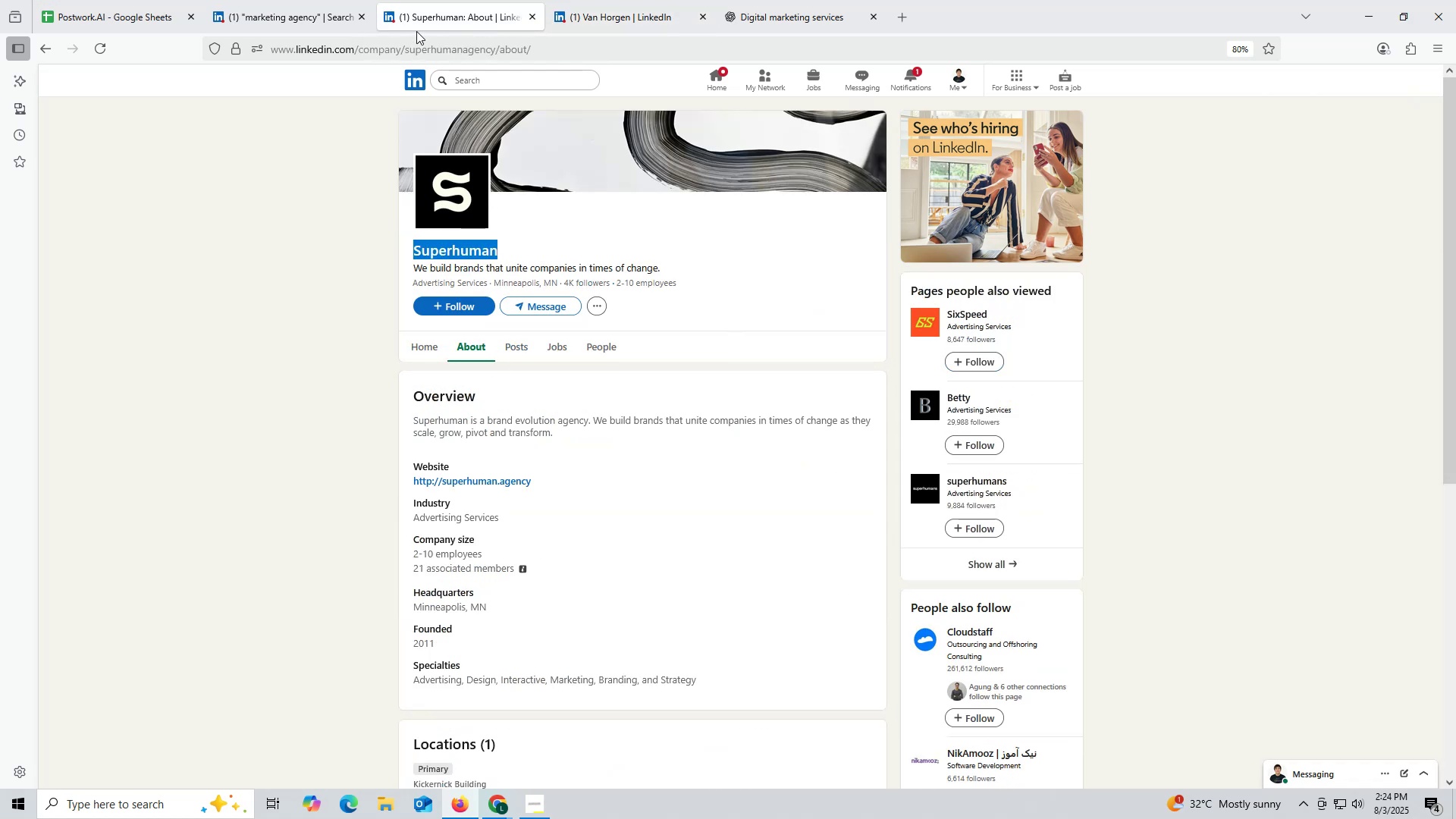 
key(Control+C)
 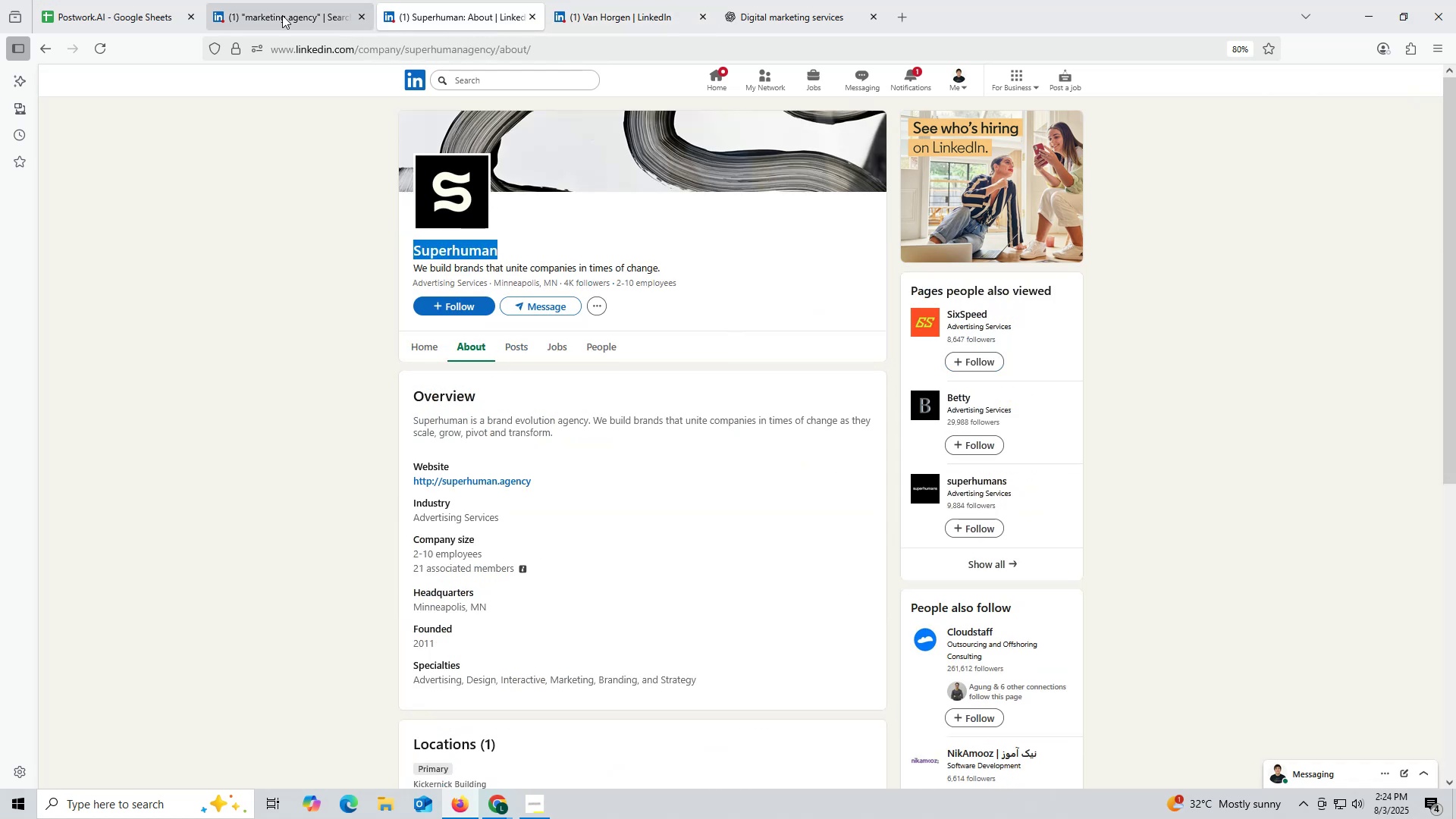 
key(Control+ControlLeft)
 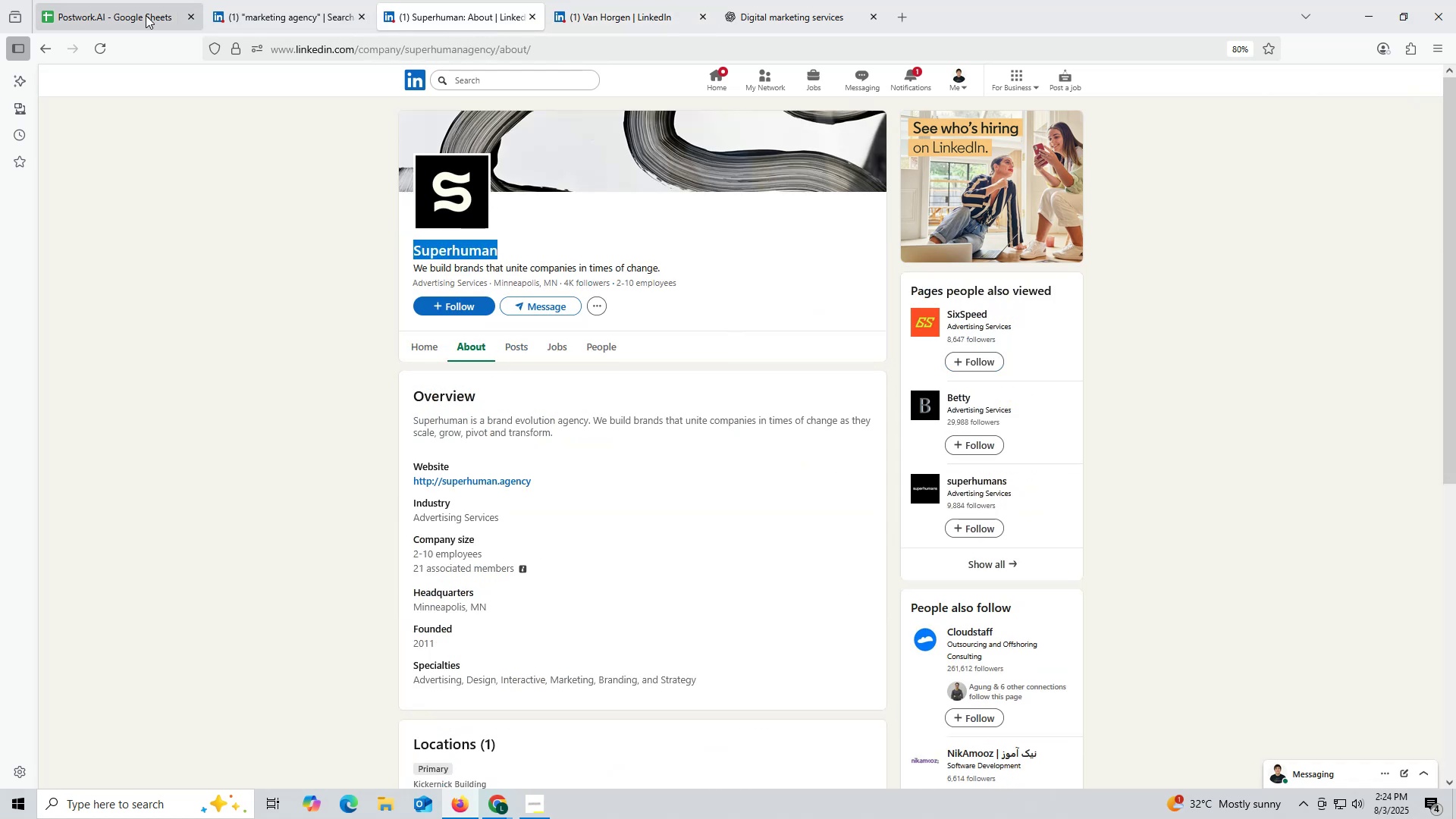 
key(Control+C)
 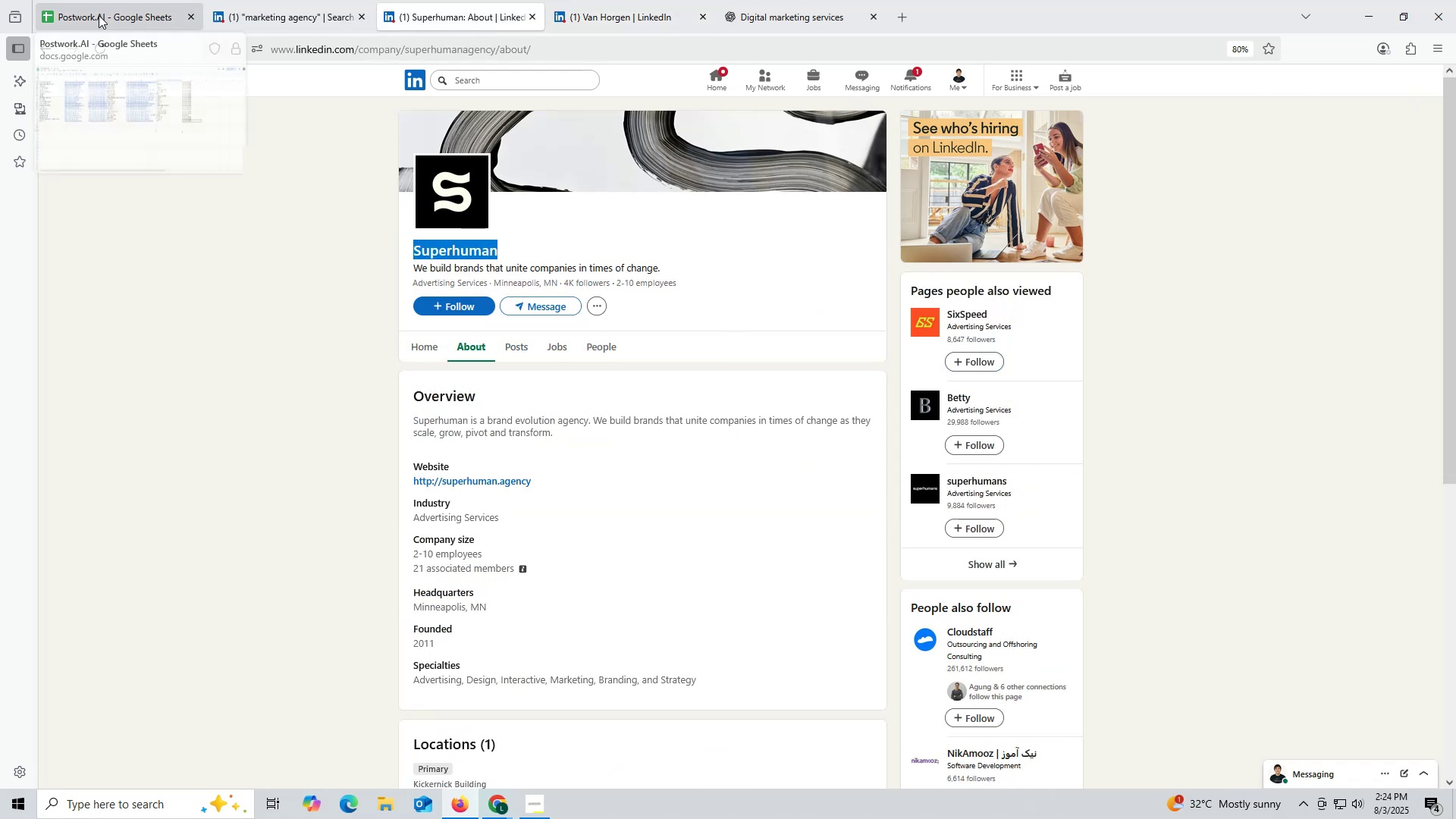 
left_click([99, 15])
 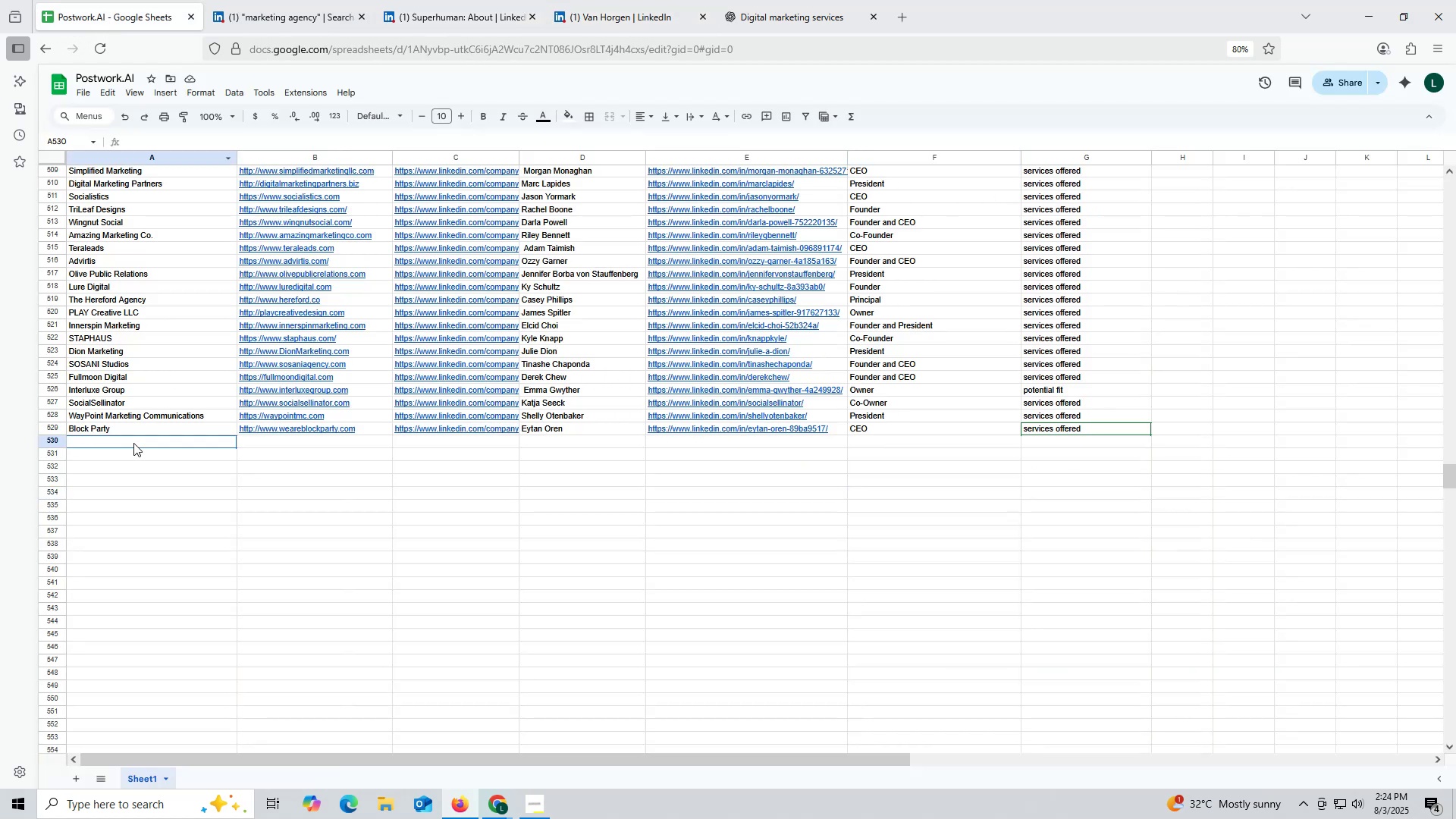 
double_click([133, 443])
 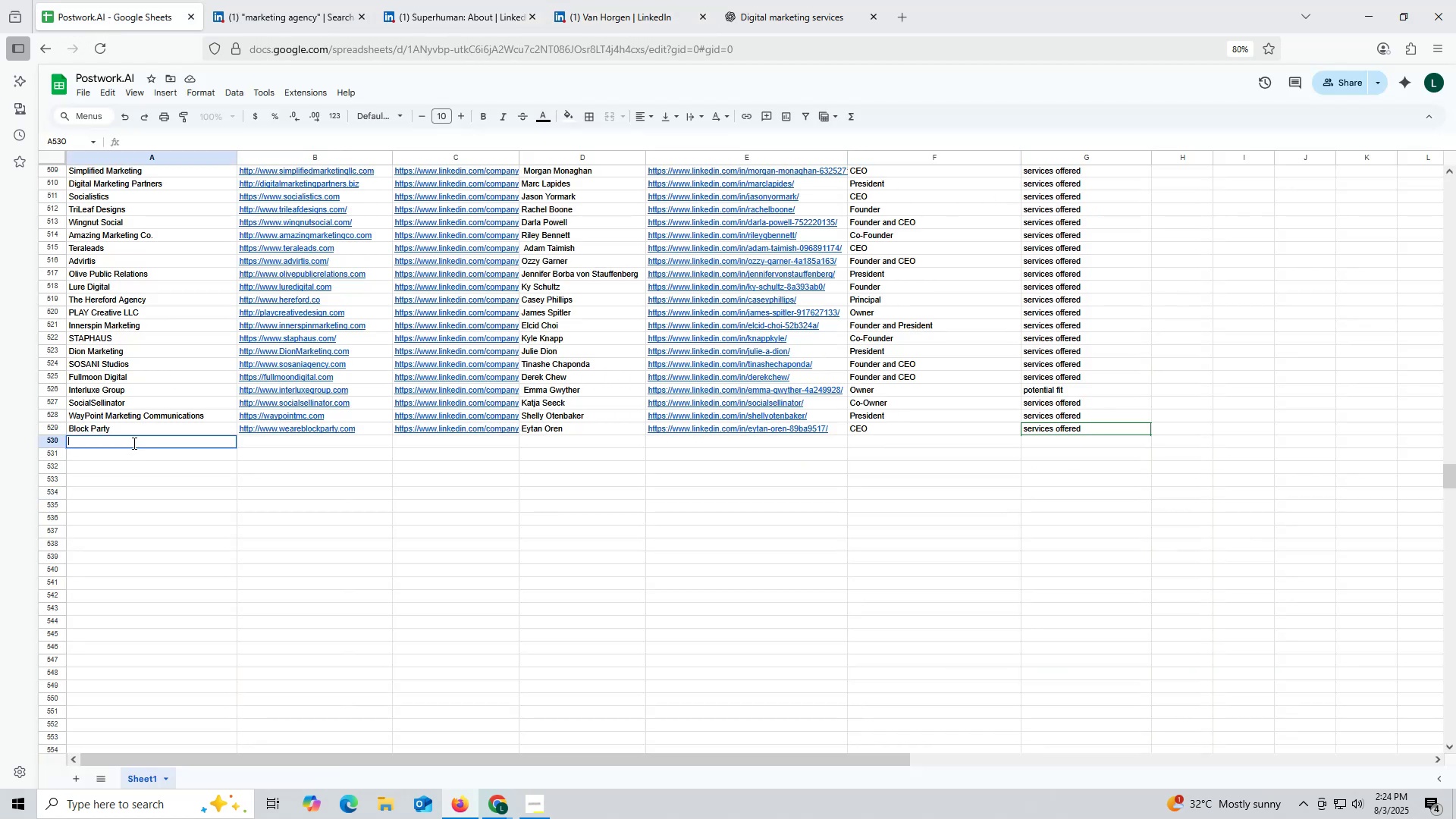 
key(Control+ControlLeft)
 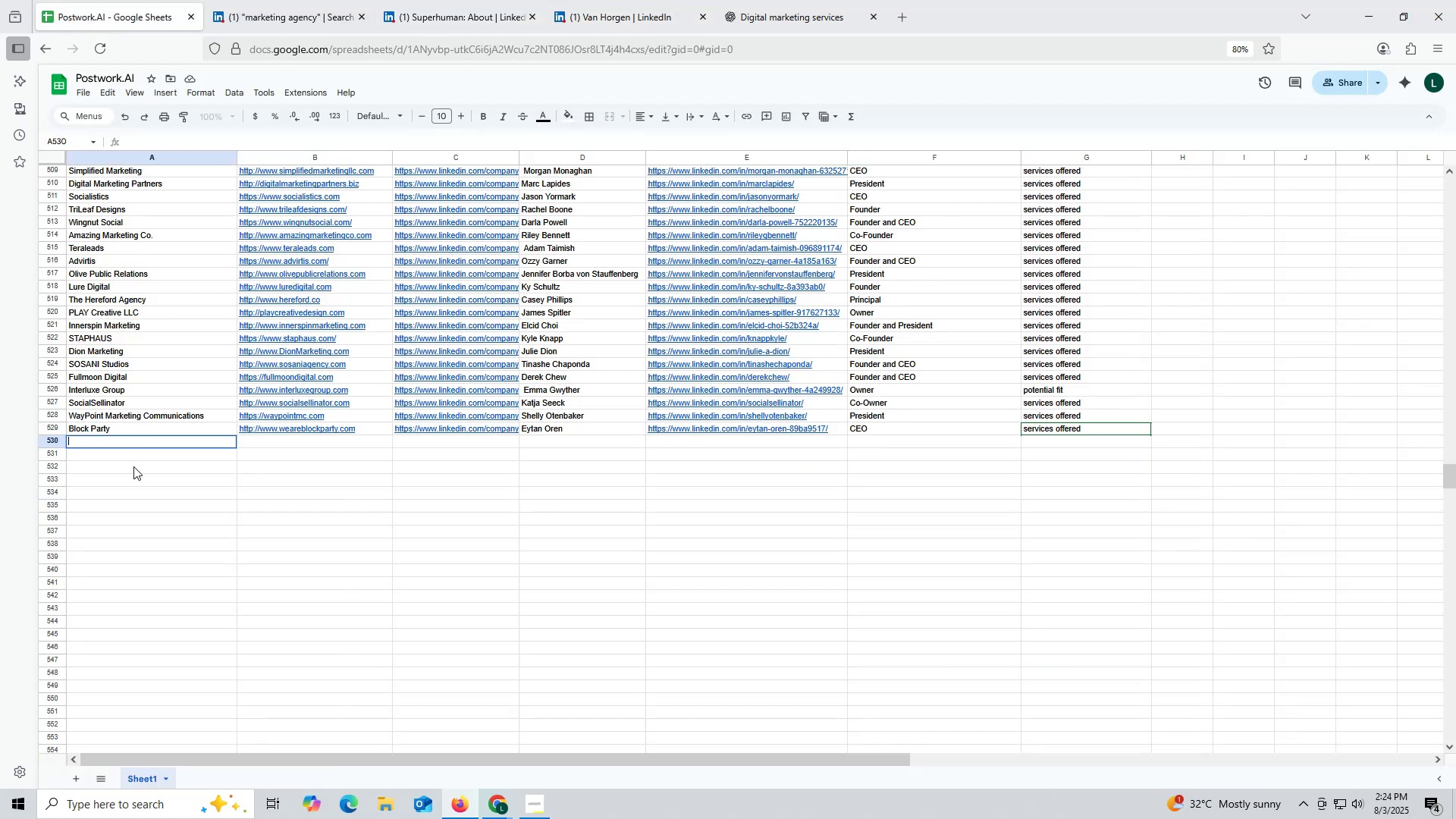 
key(Control+V)
 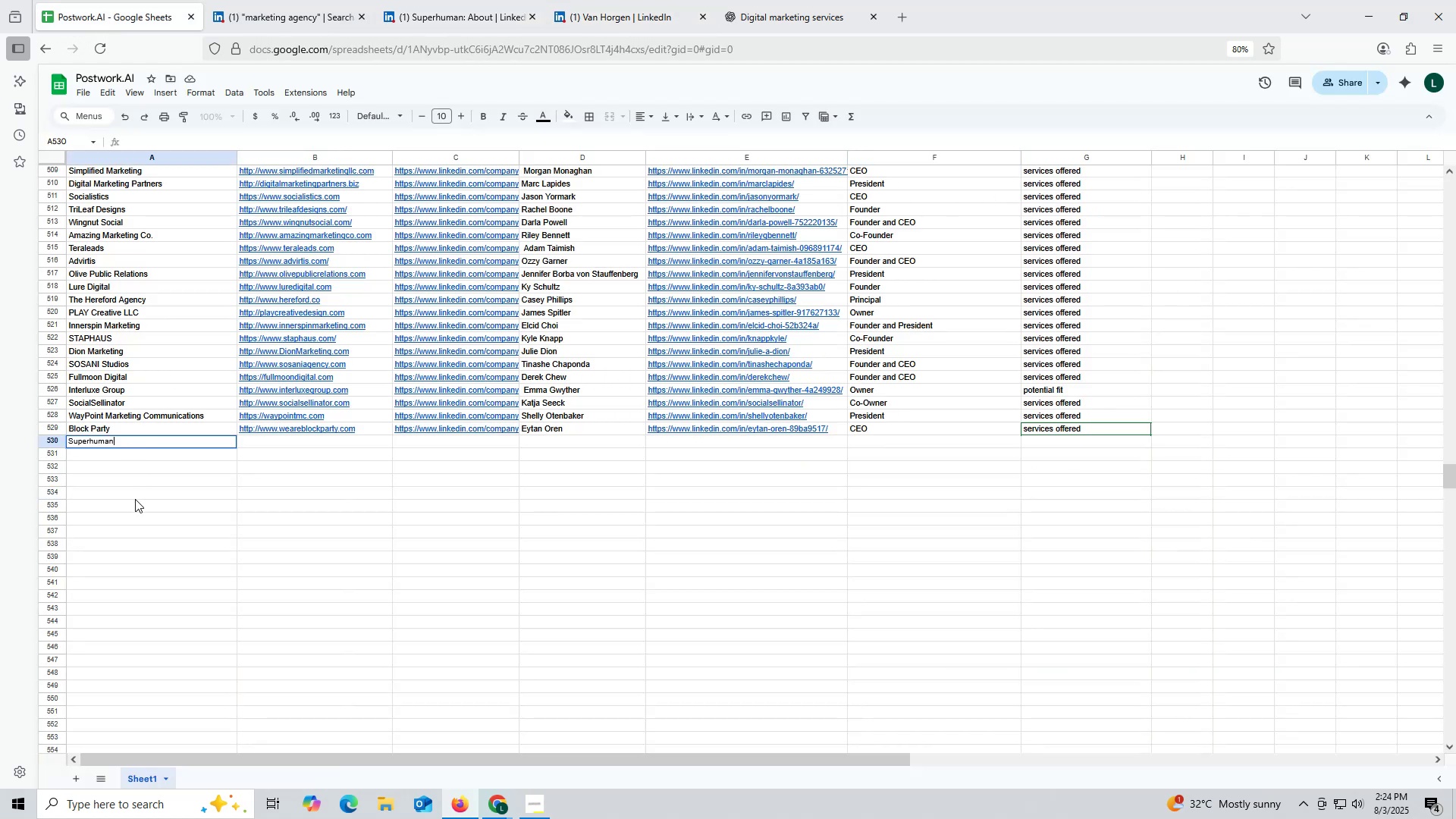 
triple_click([135, 499])
 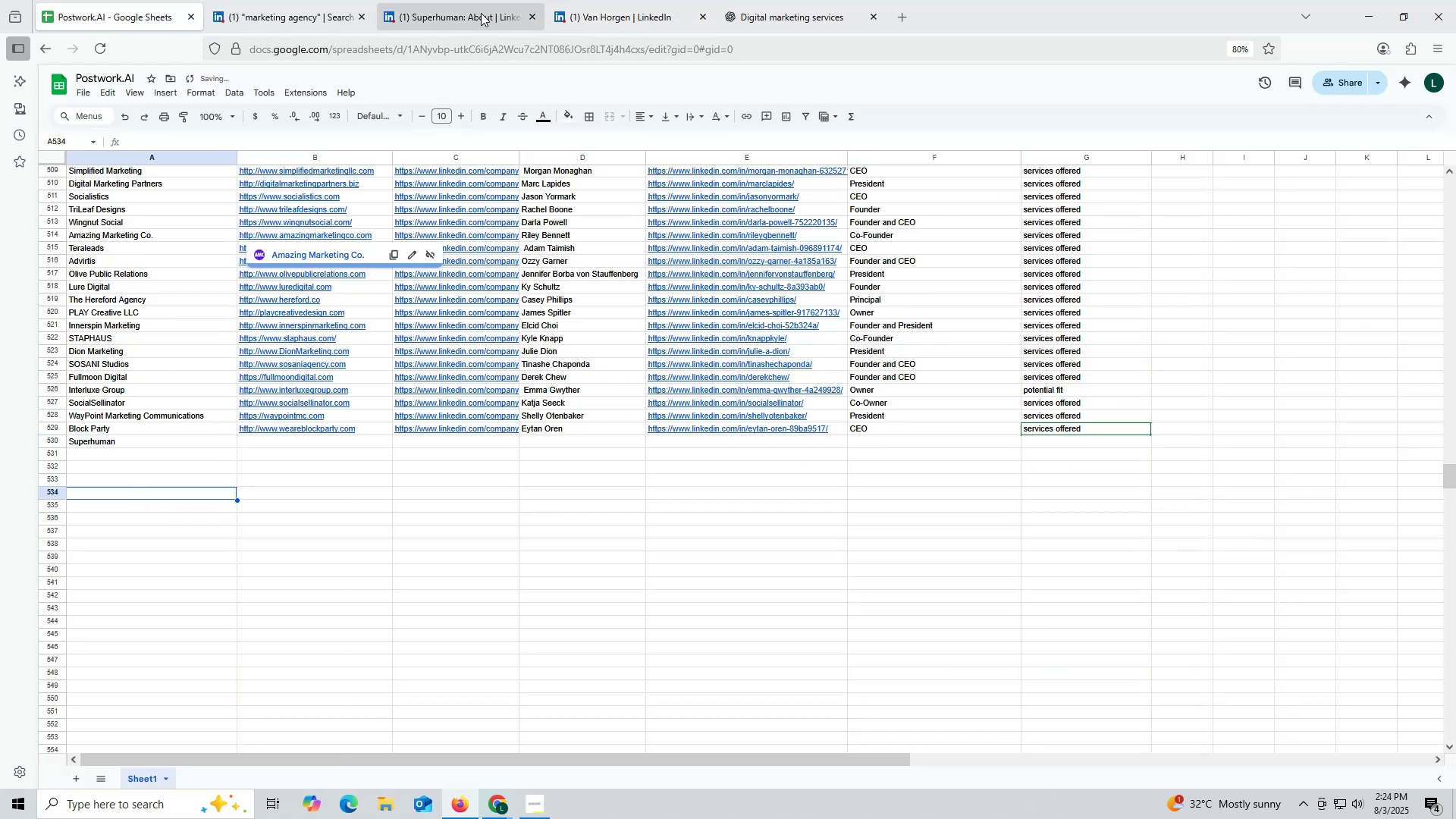 
left_click([481, 13])
 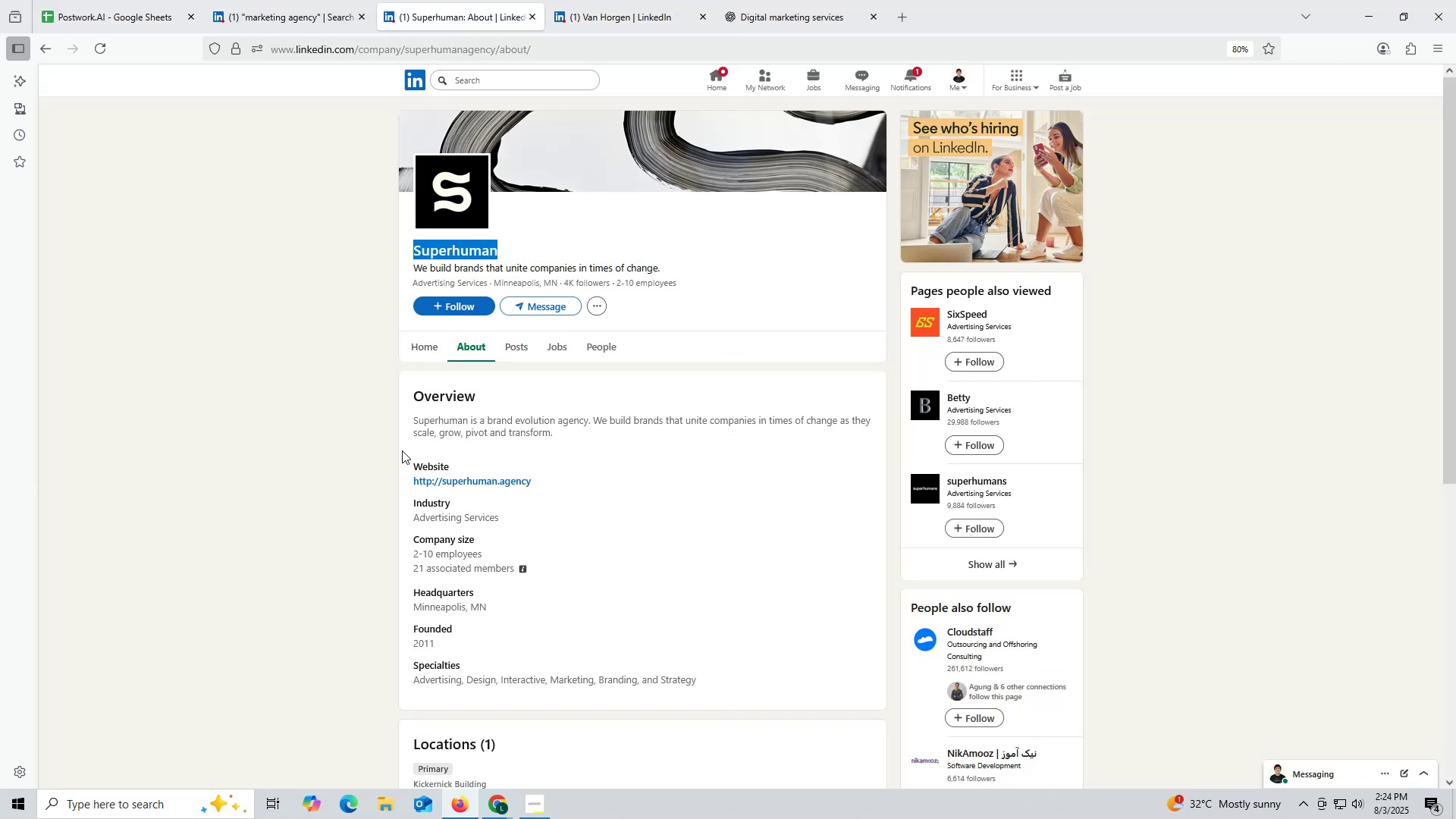 
left_click_drag(start_coordinate=[408, 474], to_coordinate=[554, 473])
 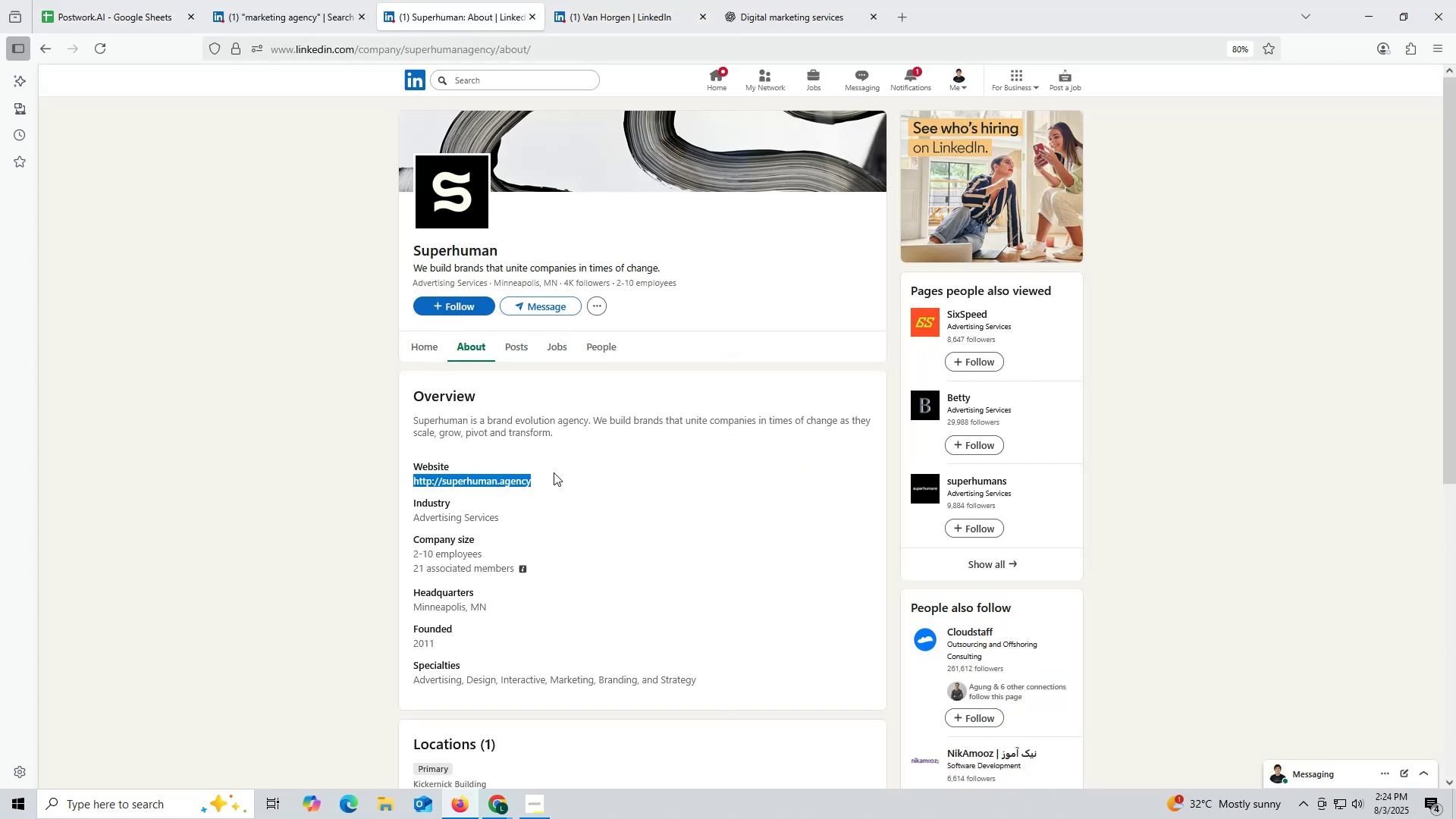 
key(Control+ControlLeft)
 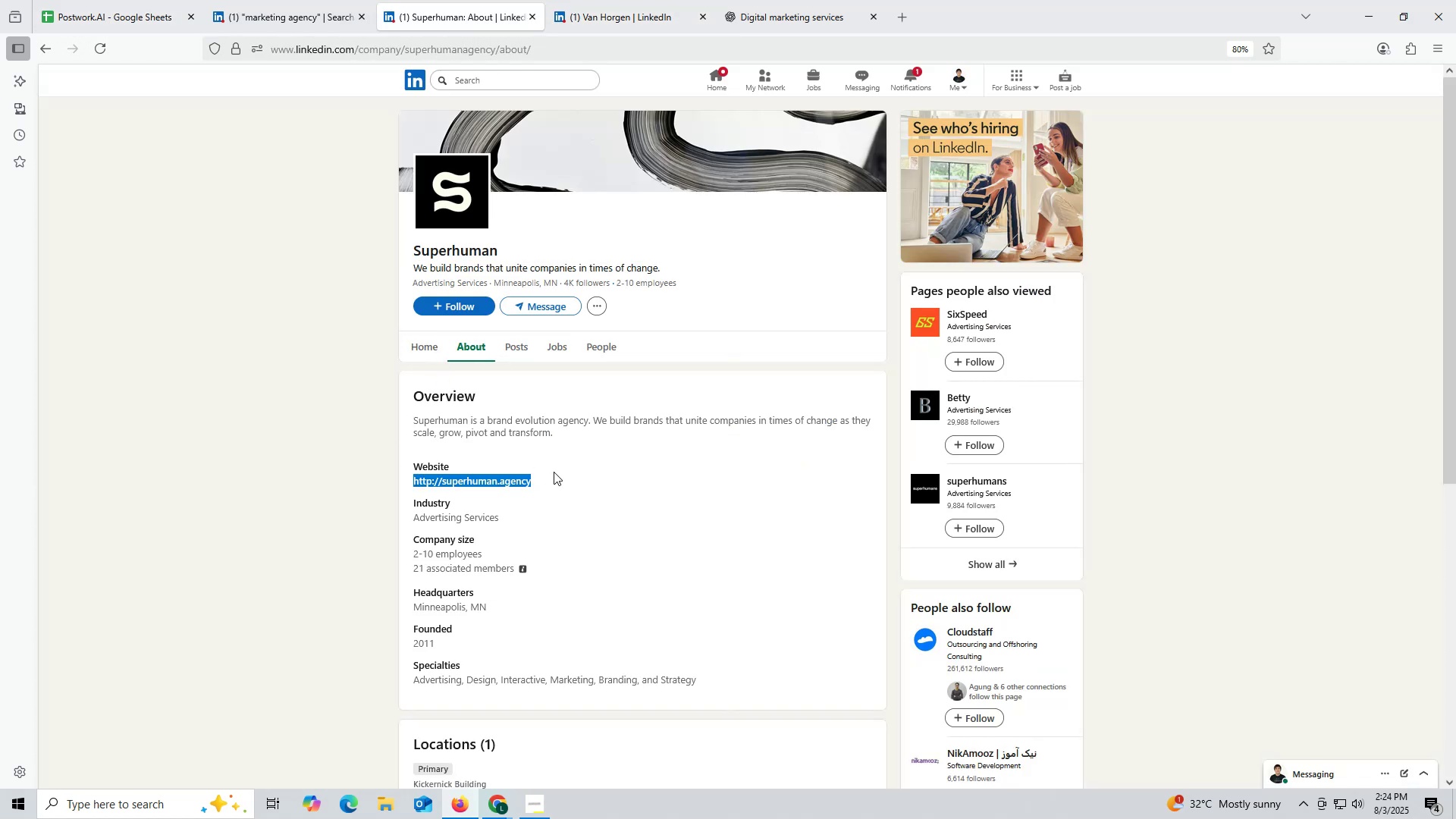 
key(Control+C)
 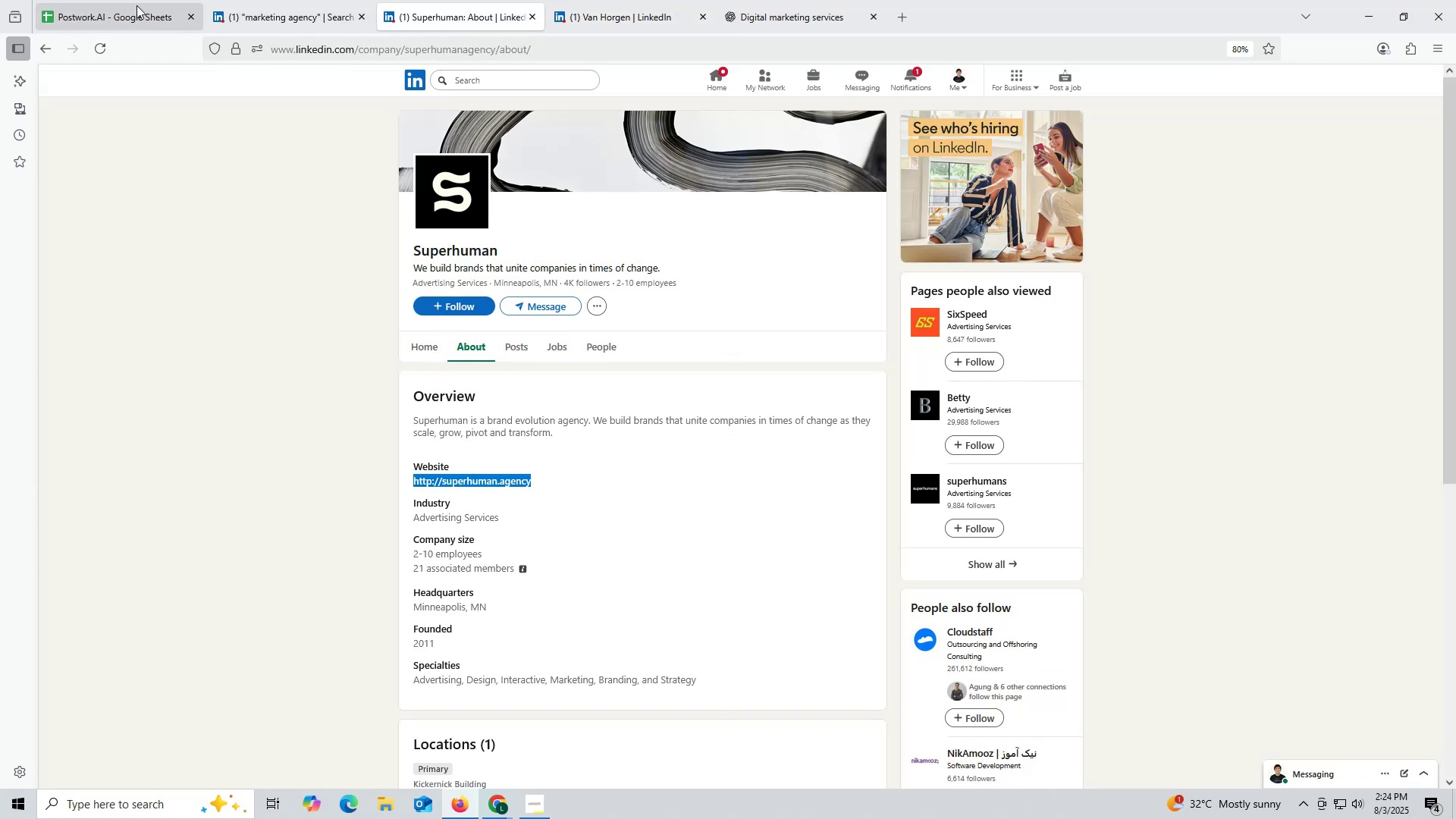 
left_click([134, 4])
 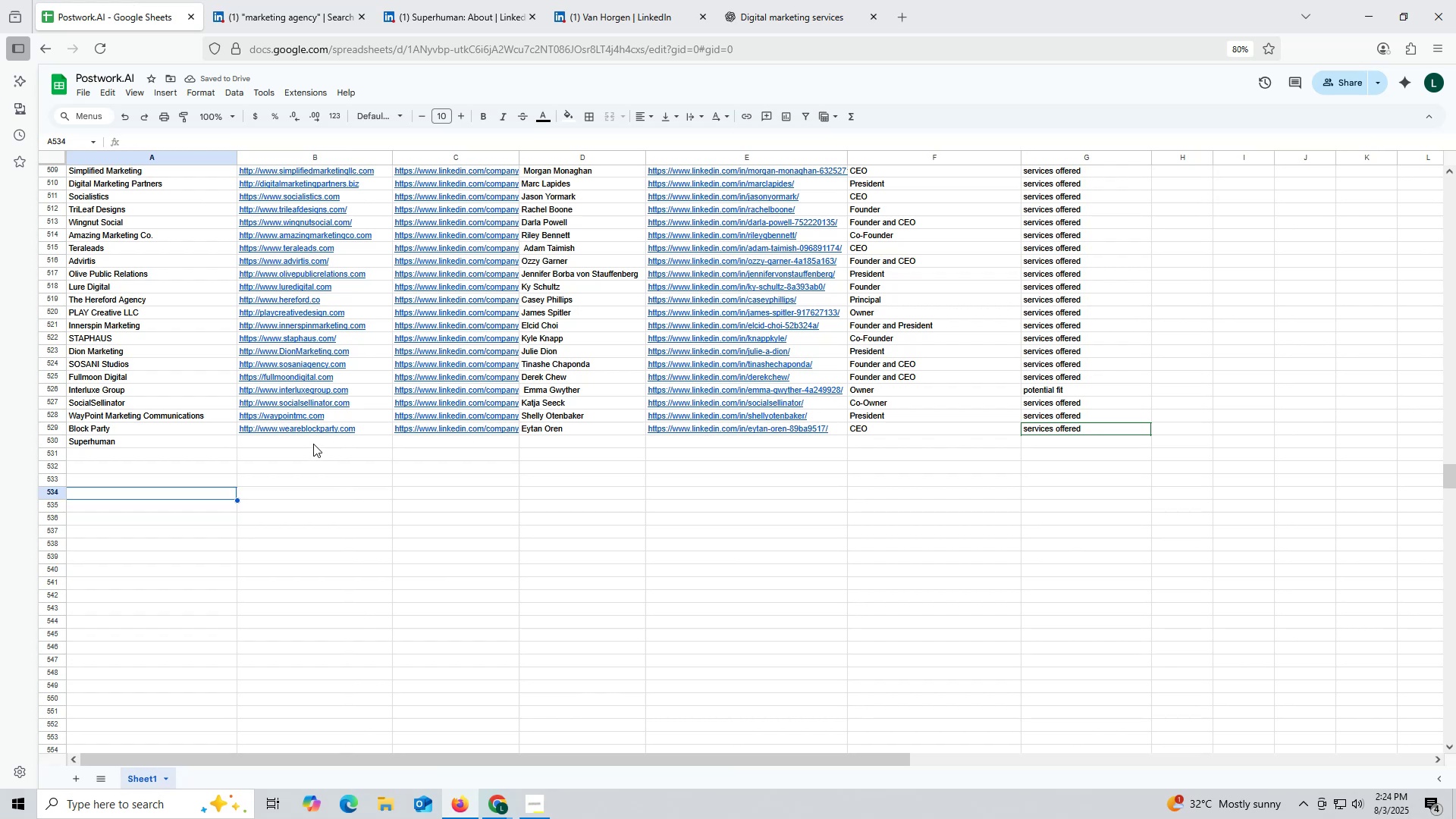 
double_click([313, 444])
 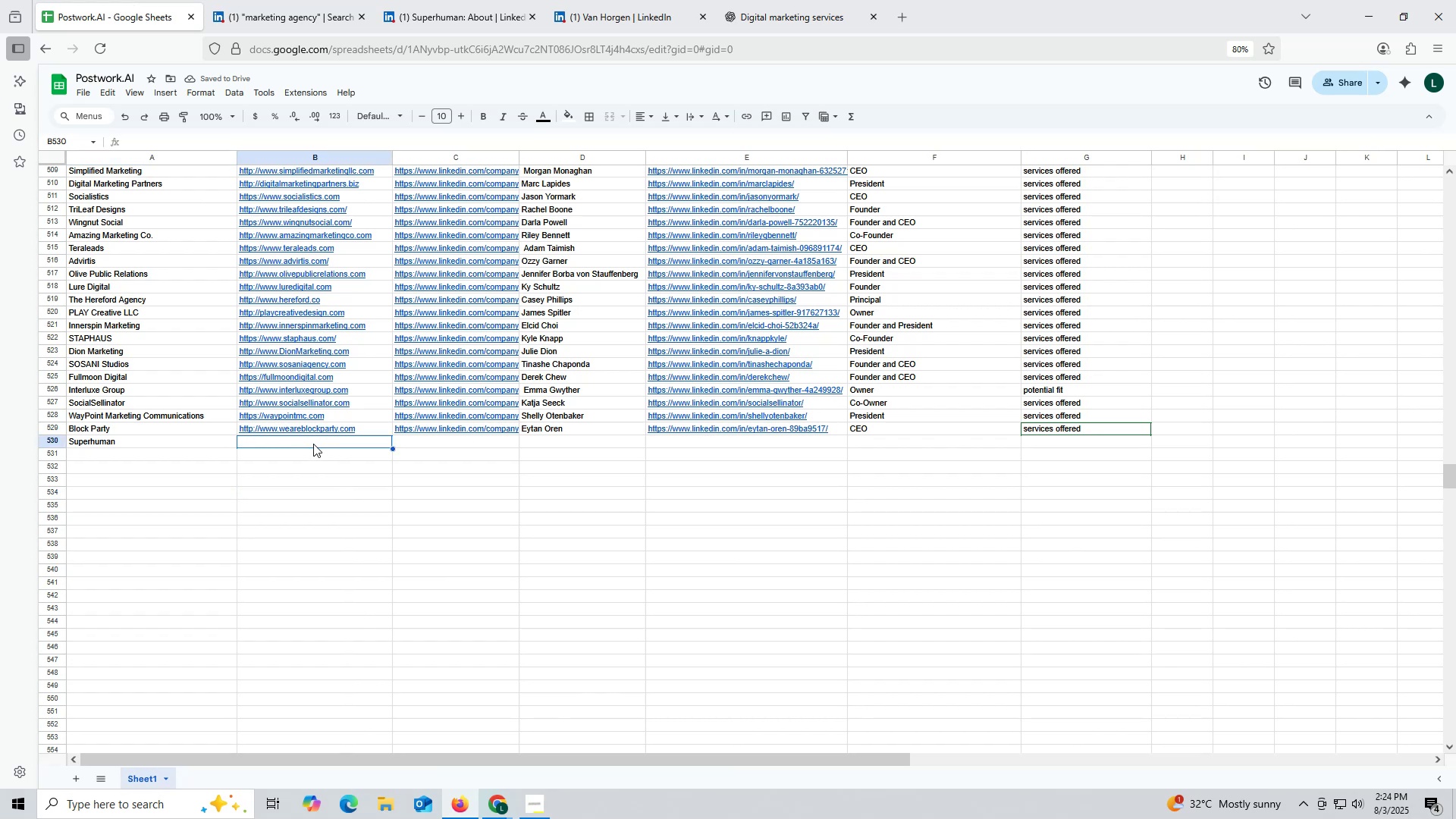 
key(Control+ControlLeft)
 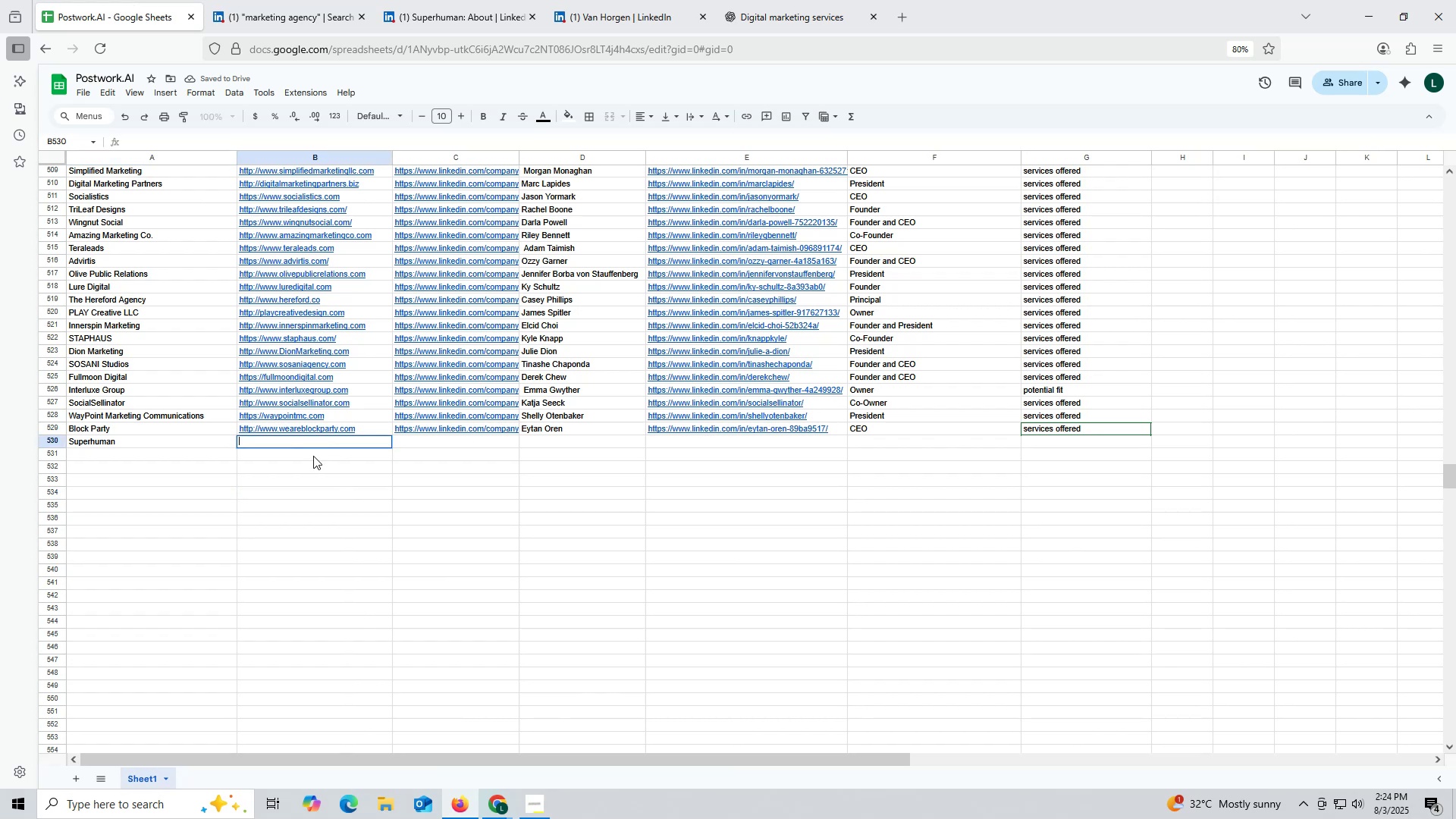 
key(Control+V)
 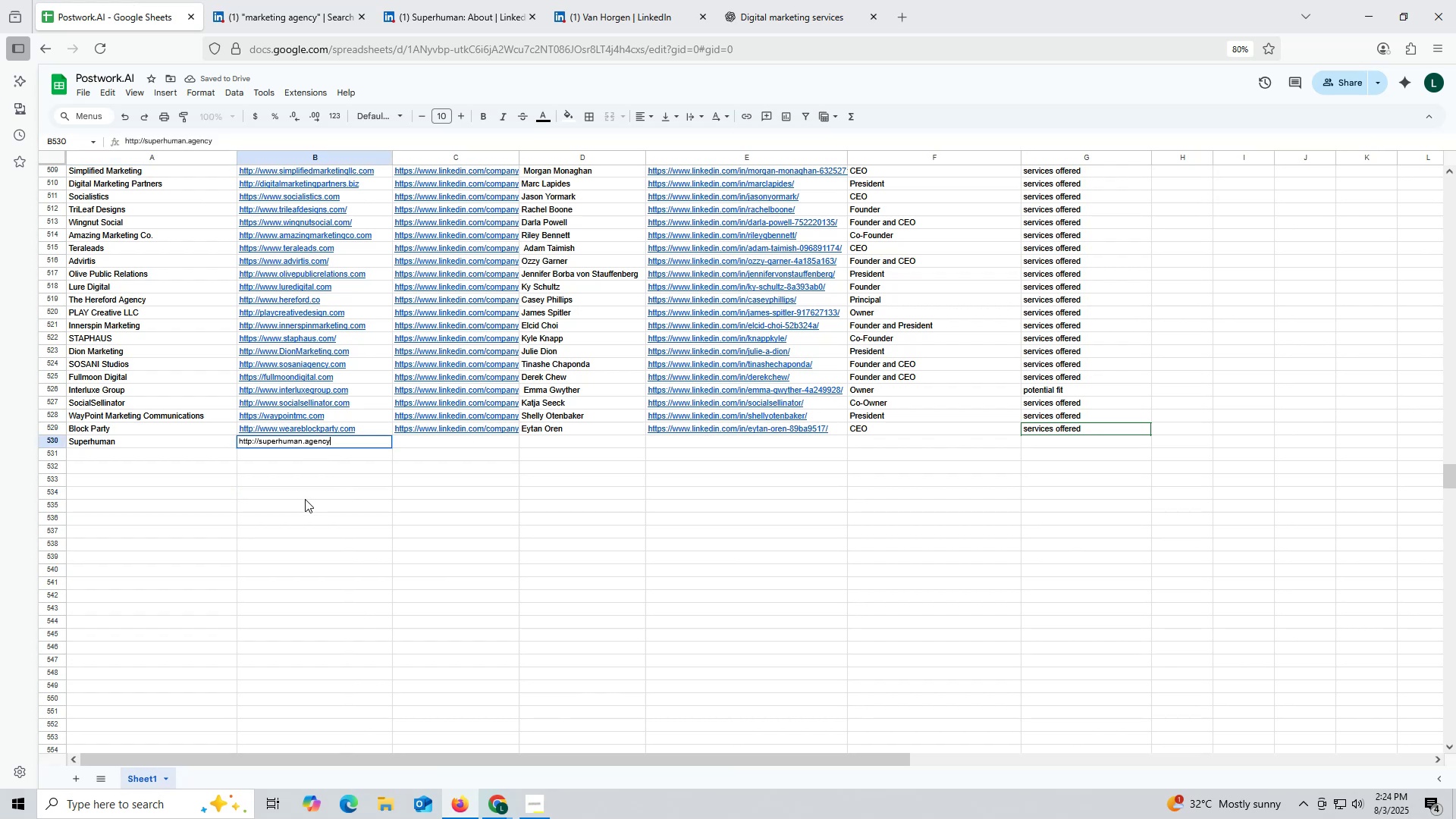 
triple_click([305, 499])
 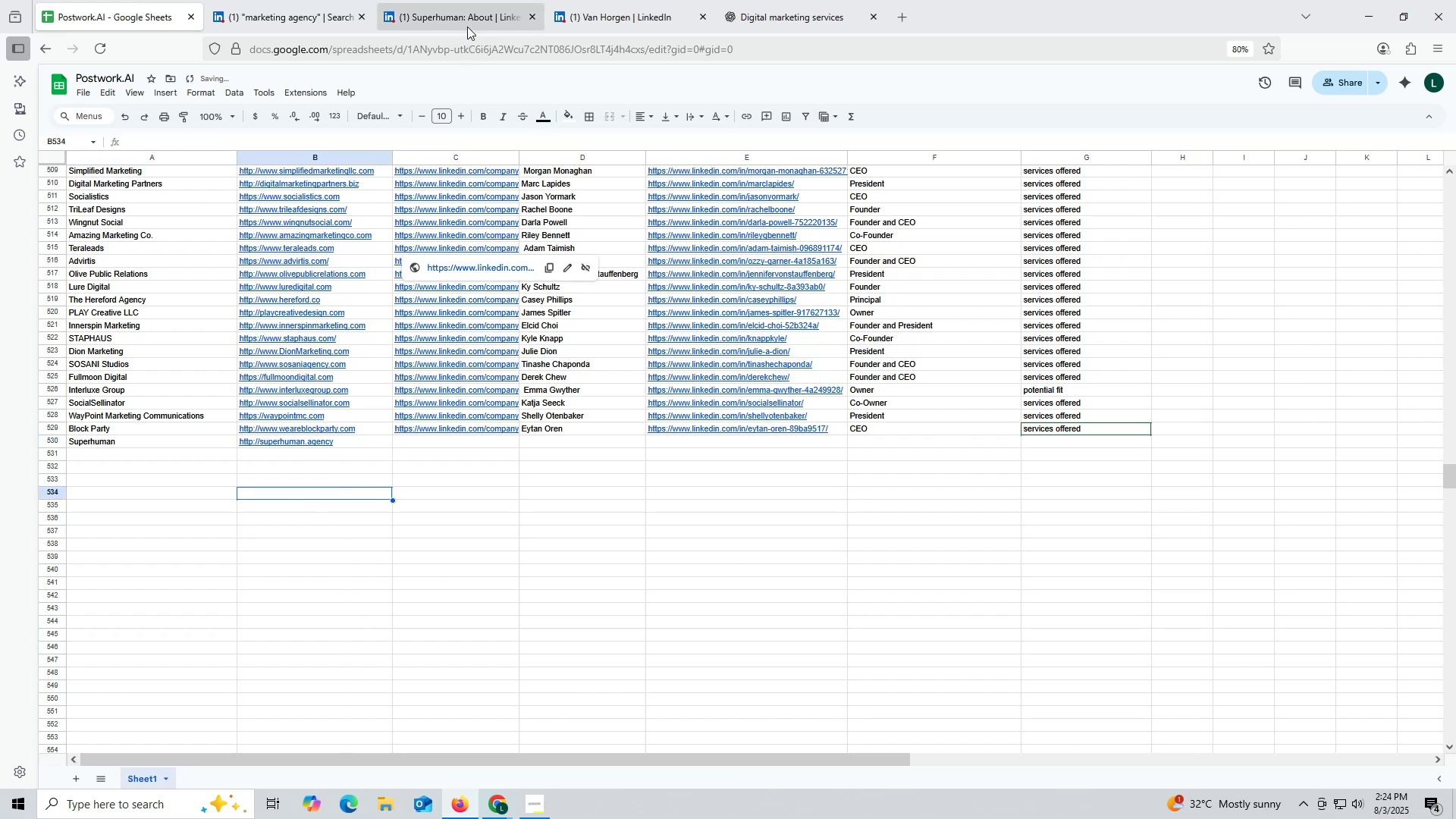 
left_click([467, 11])
 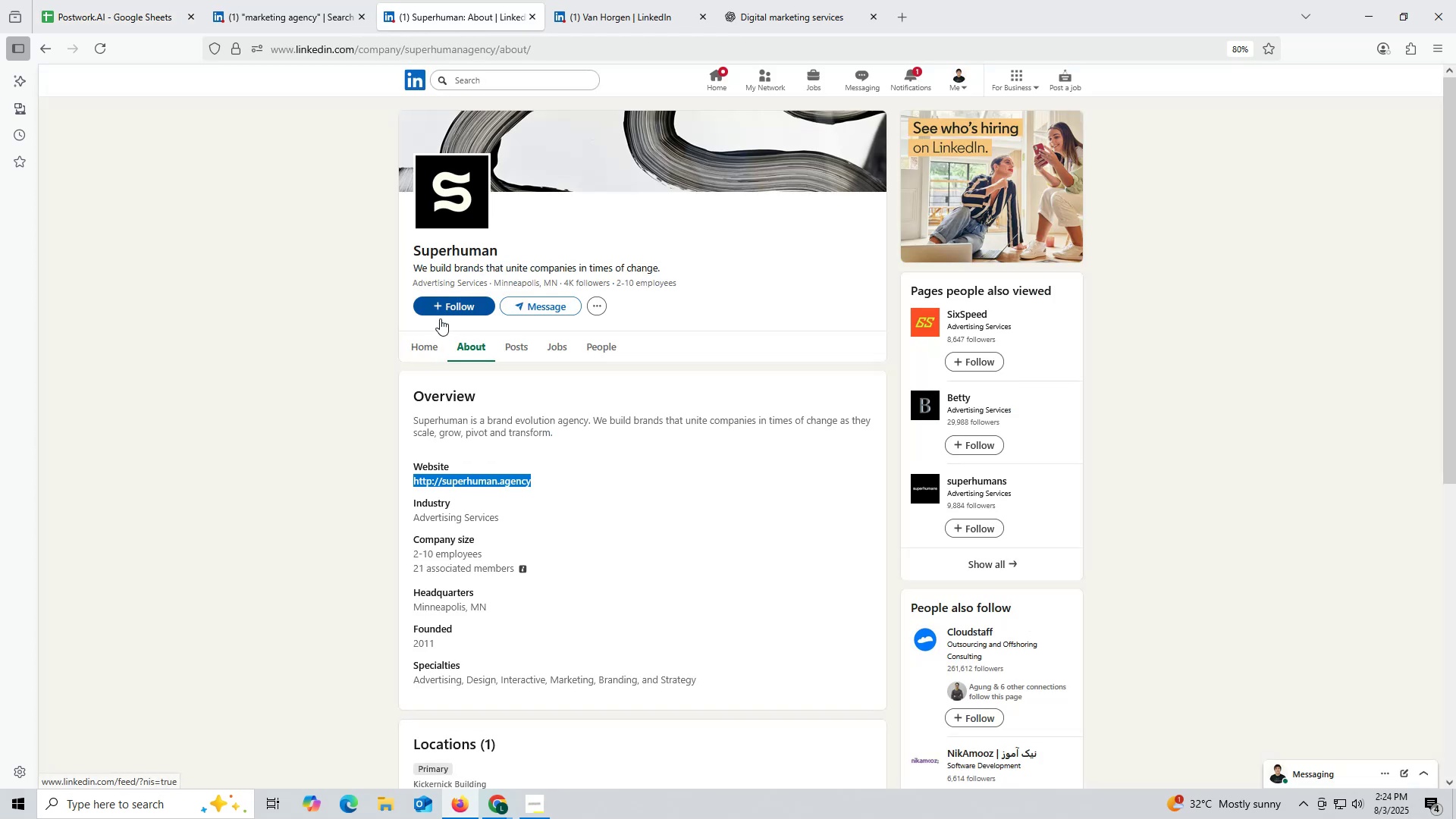 
left_click([428, 350])
 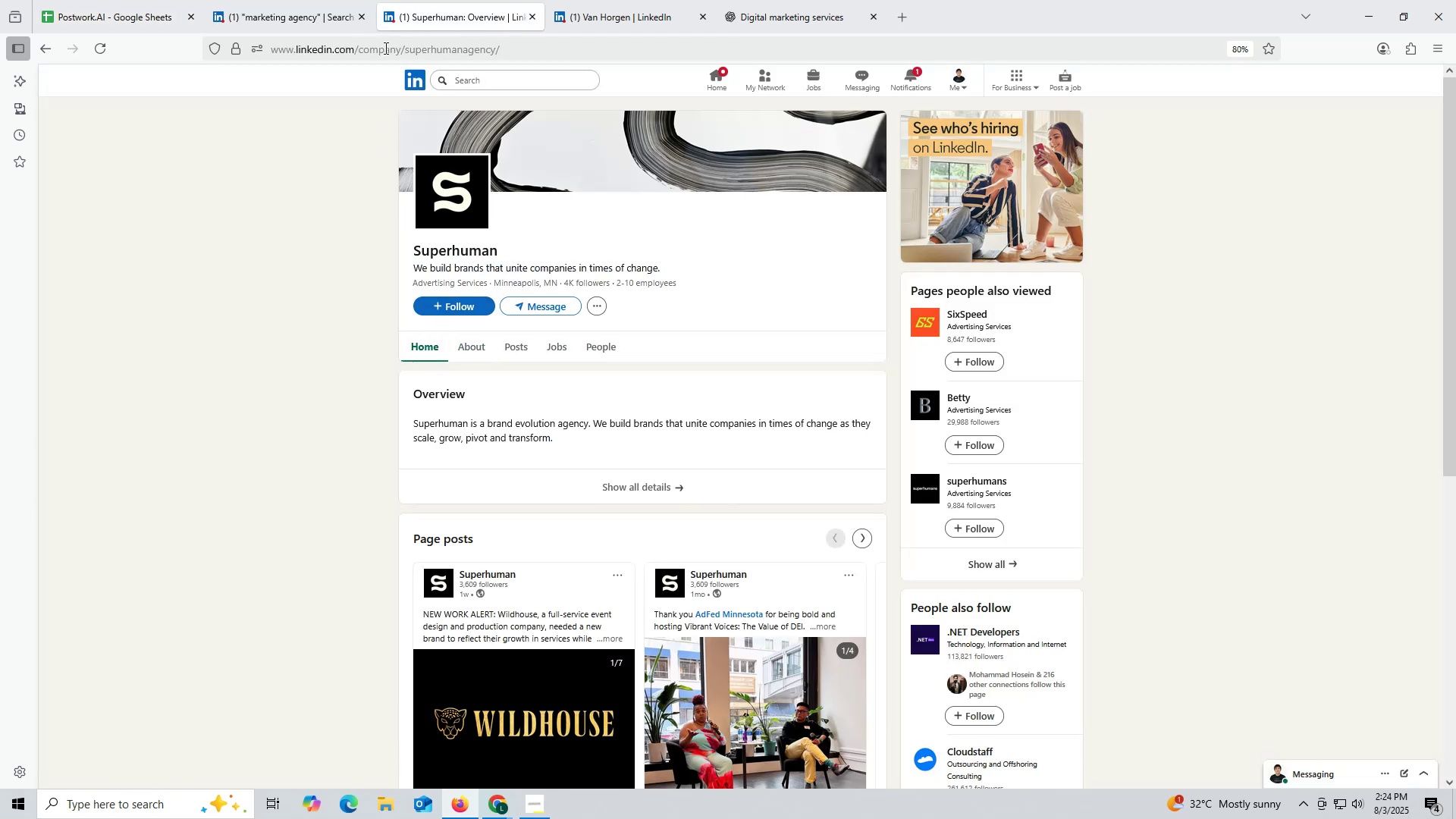 
double_click([384, 48])
 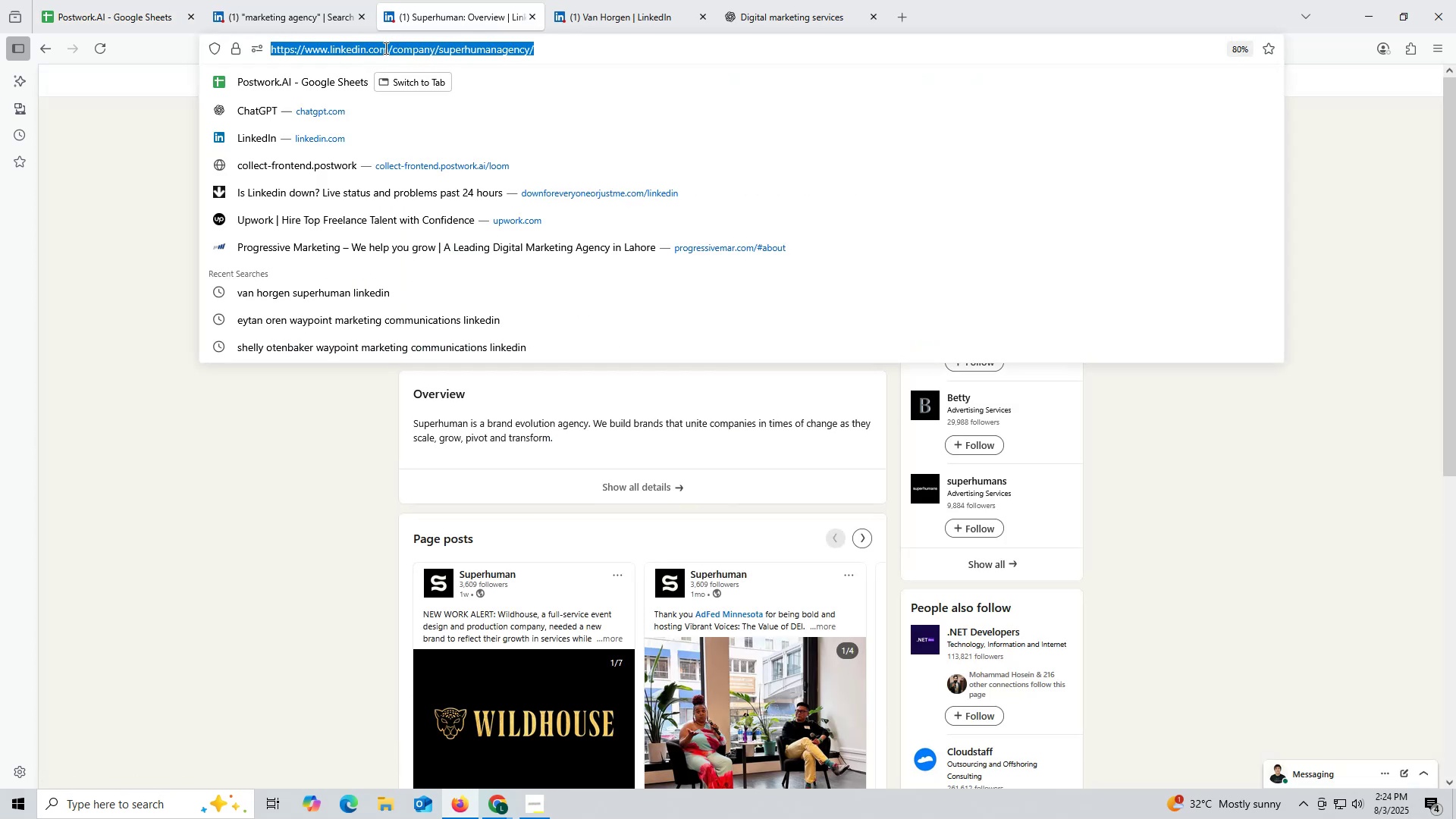 
triple_click([384, 48])
 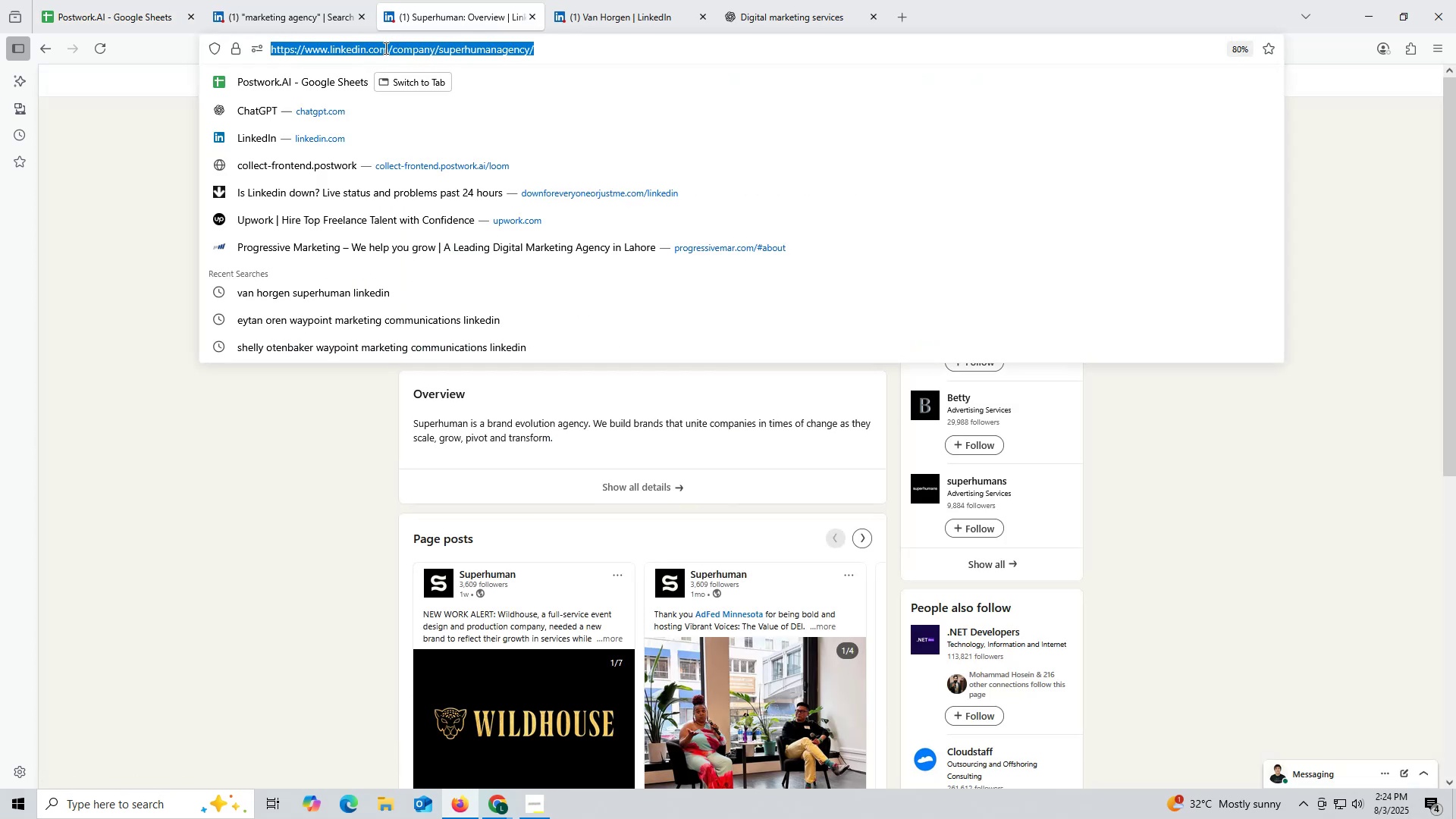 
key(Control+ControlLeft)
 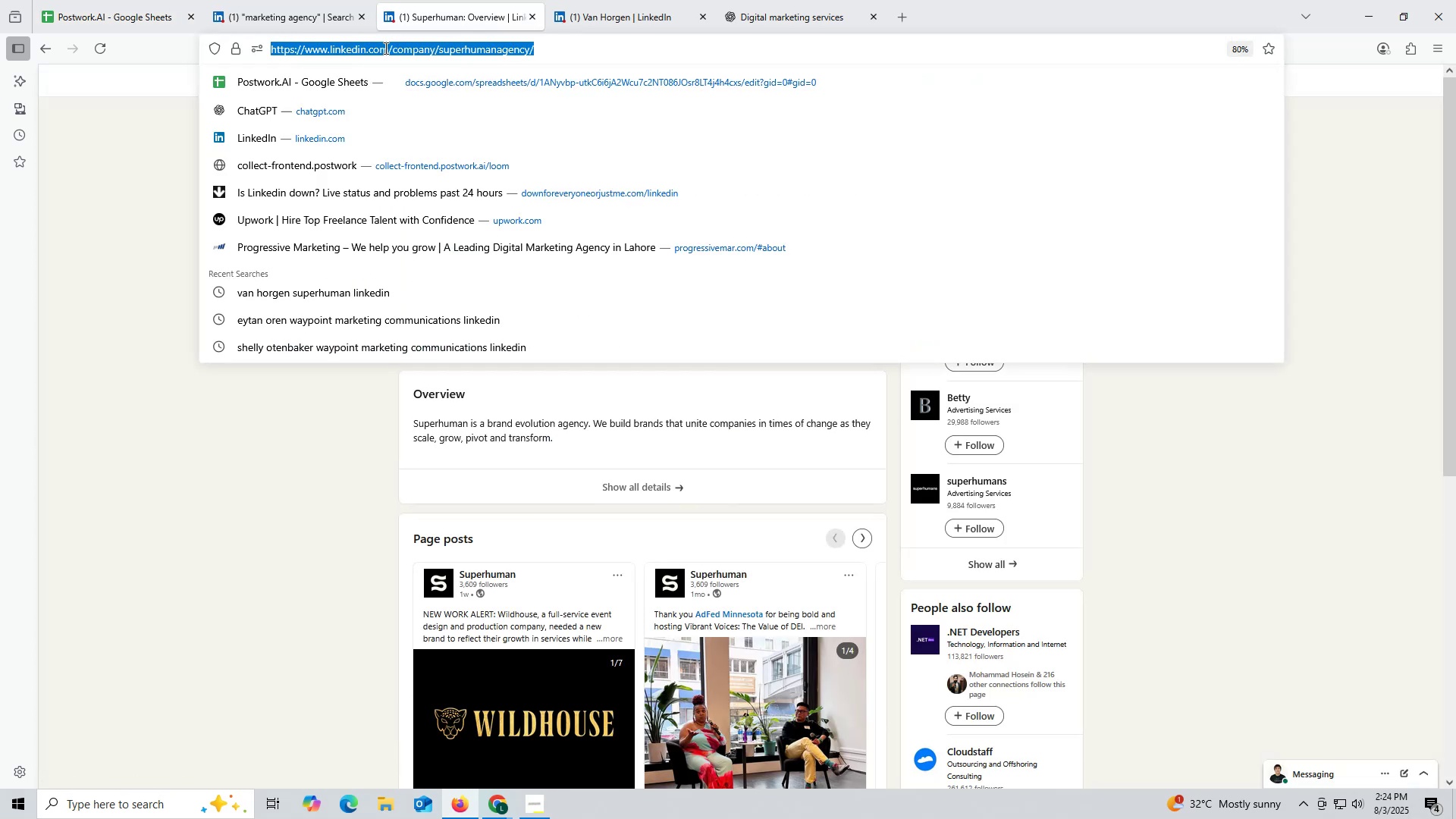 
key(Control+C)
 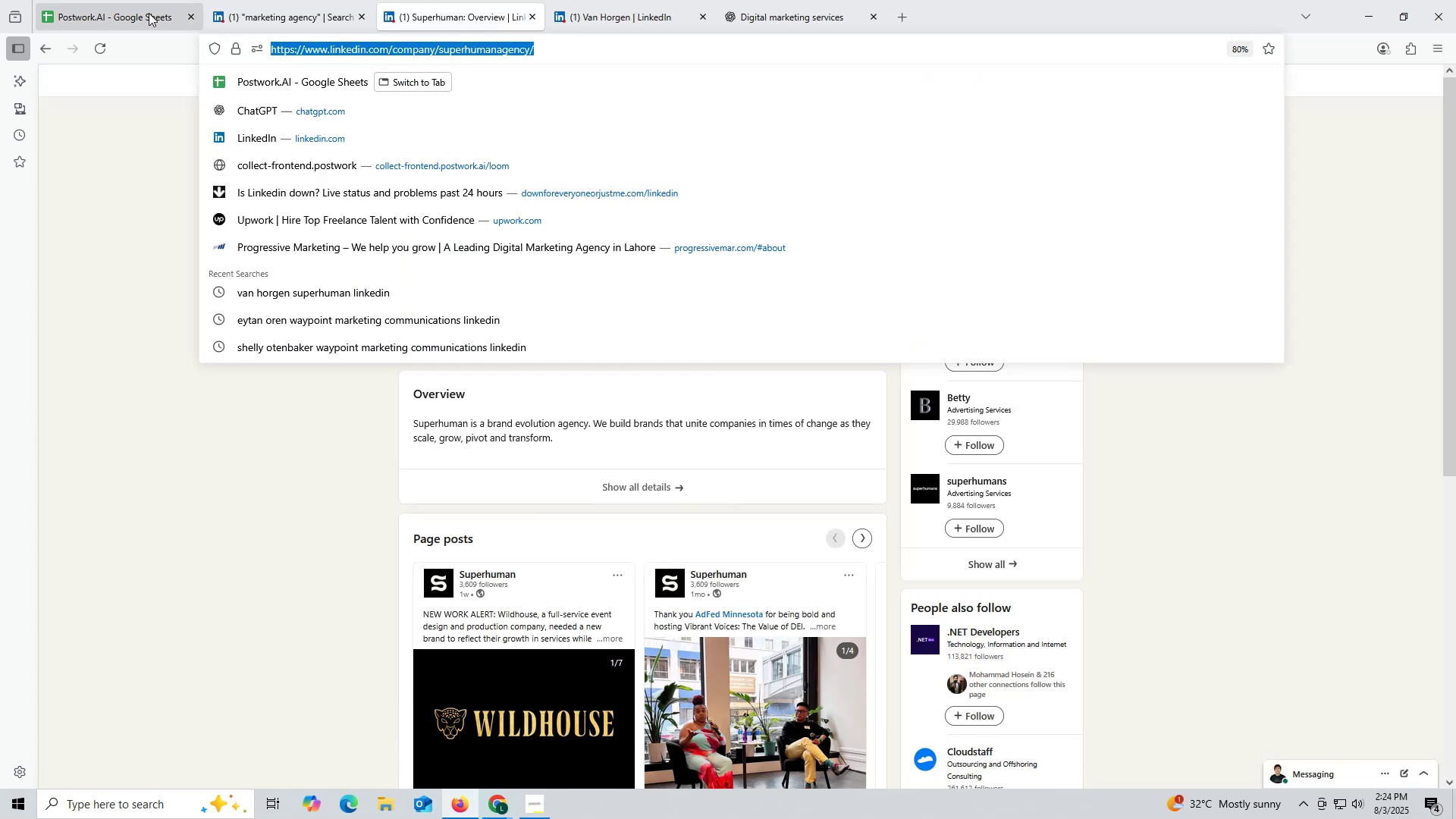 
left_click([149, 12])
 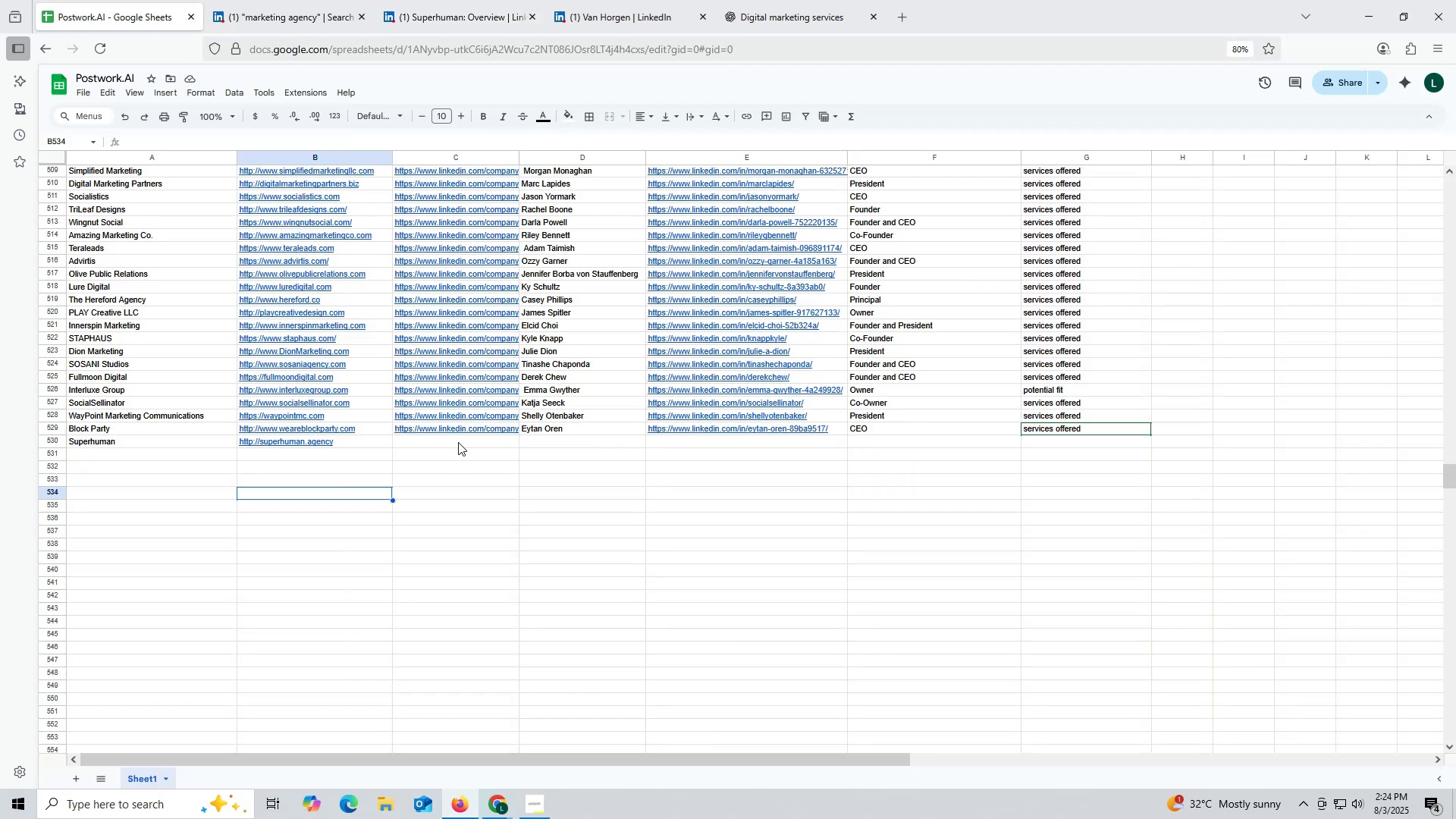 
double_click([458, 442])
 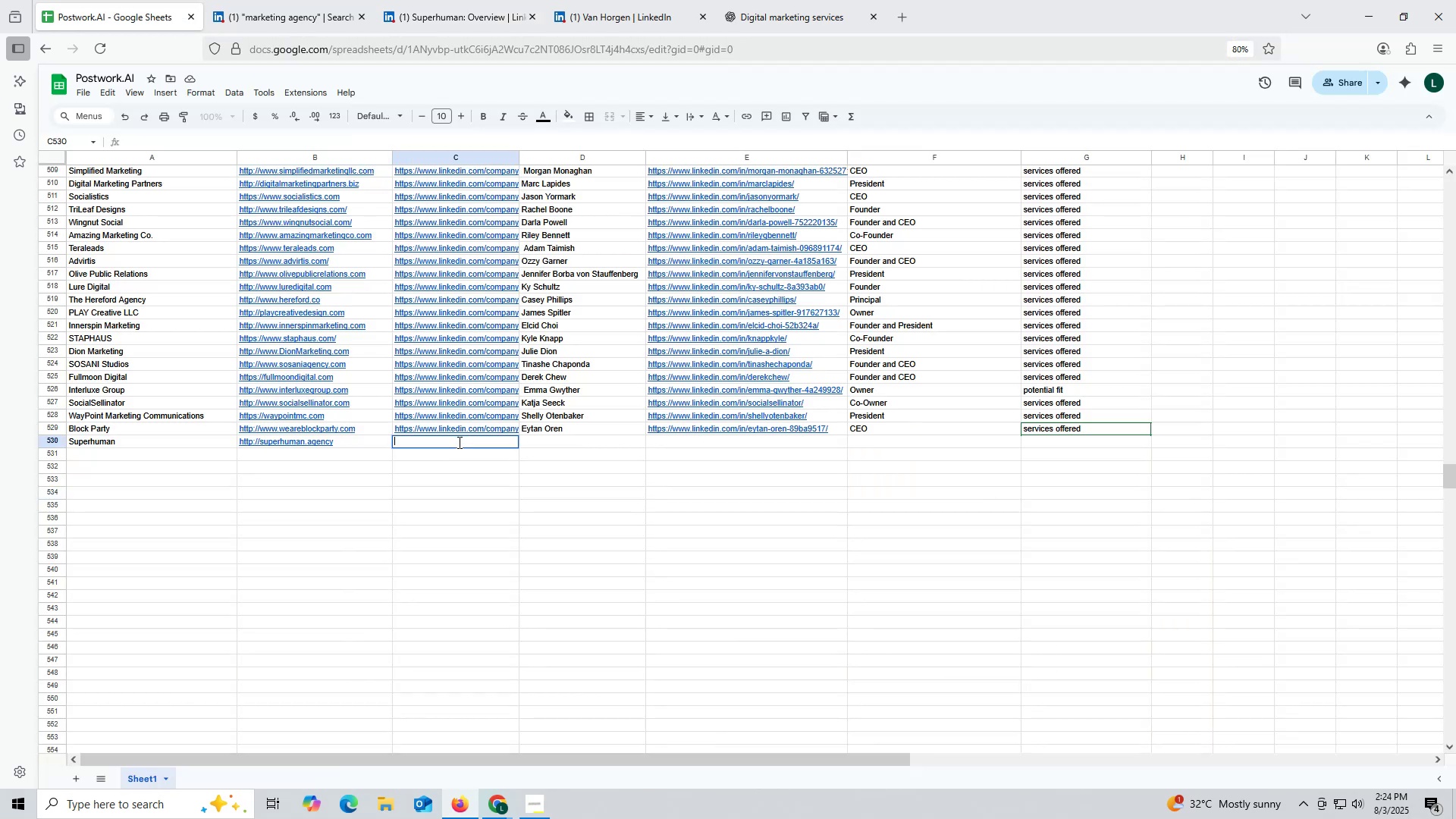 
key(Control+ControlLeft)
 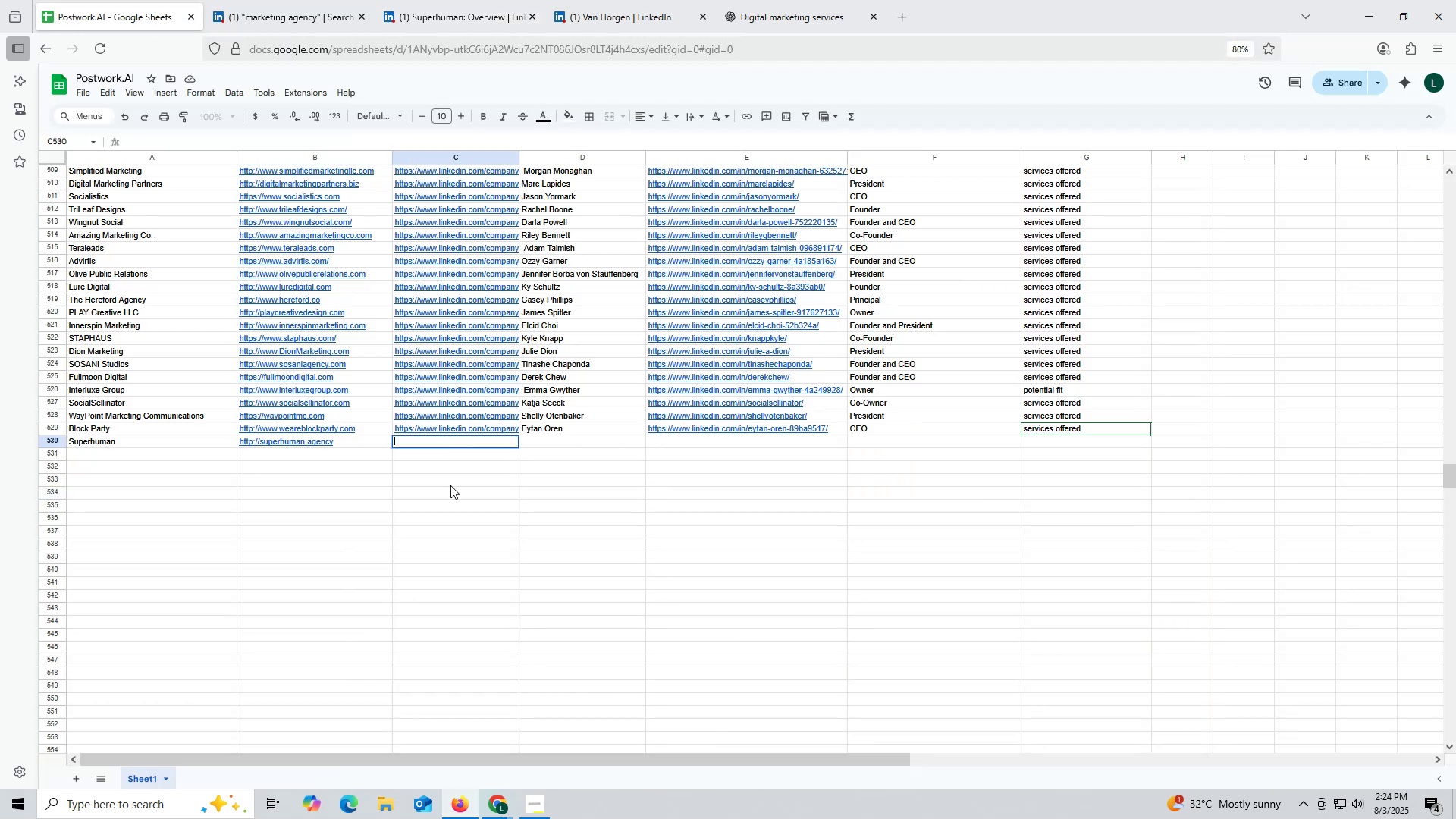 
key(Control+V)
 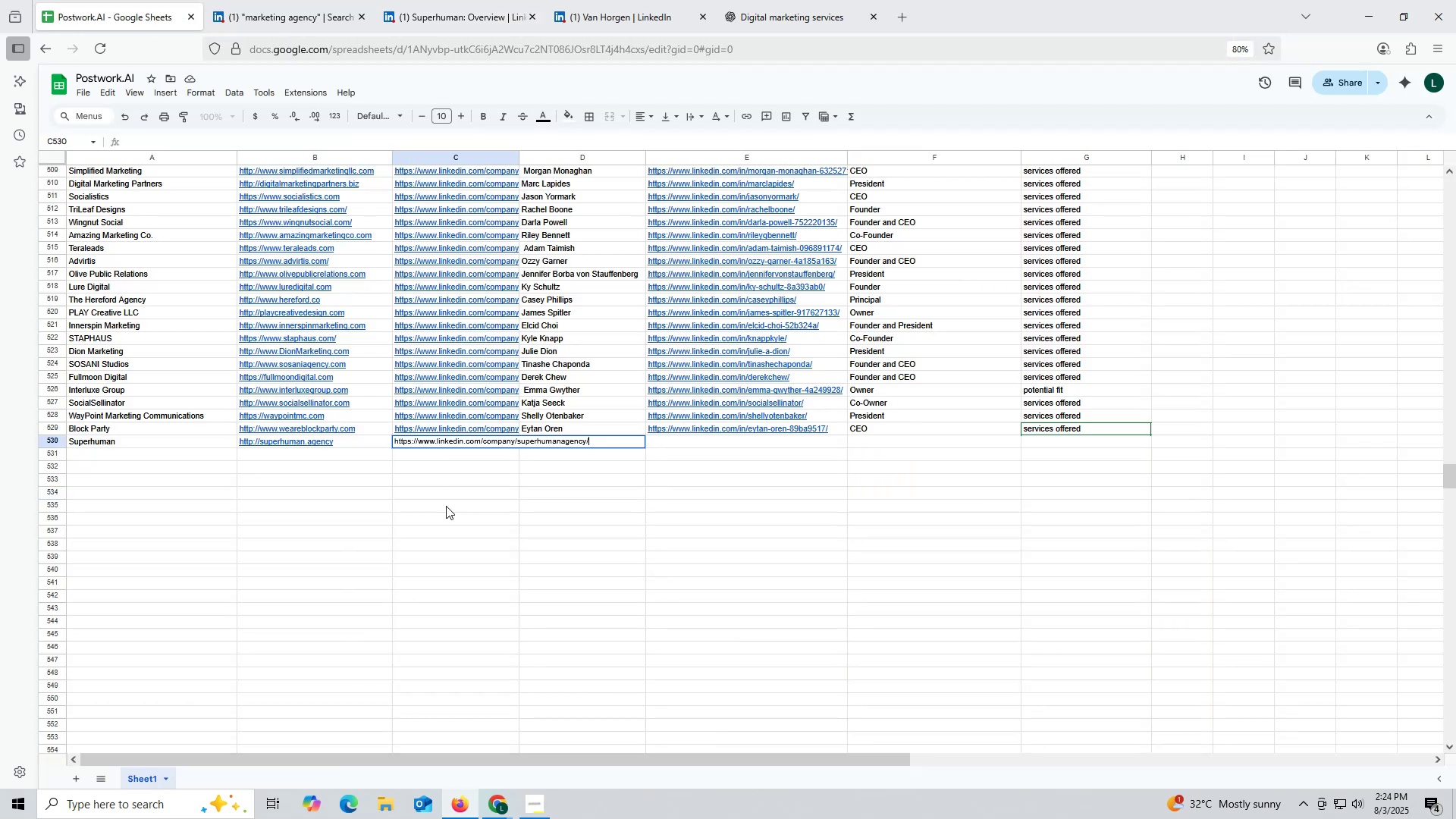 
triple_click([446, 506])
 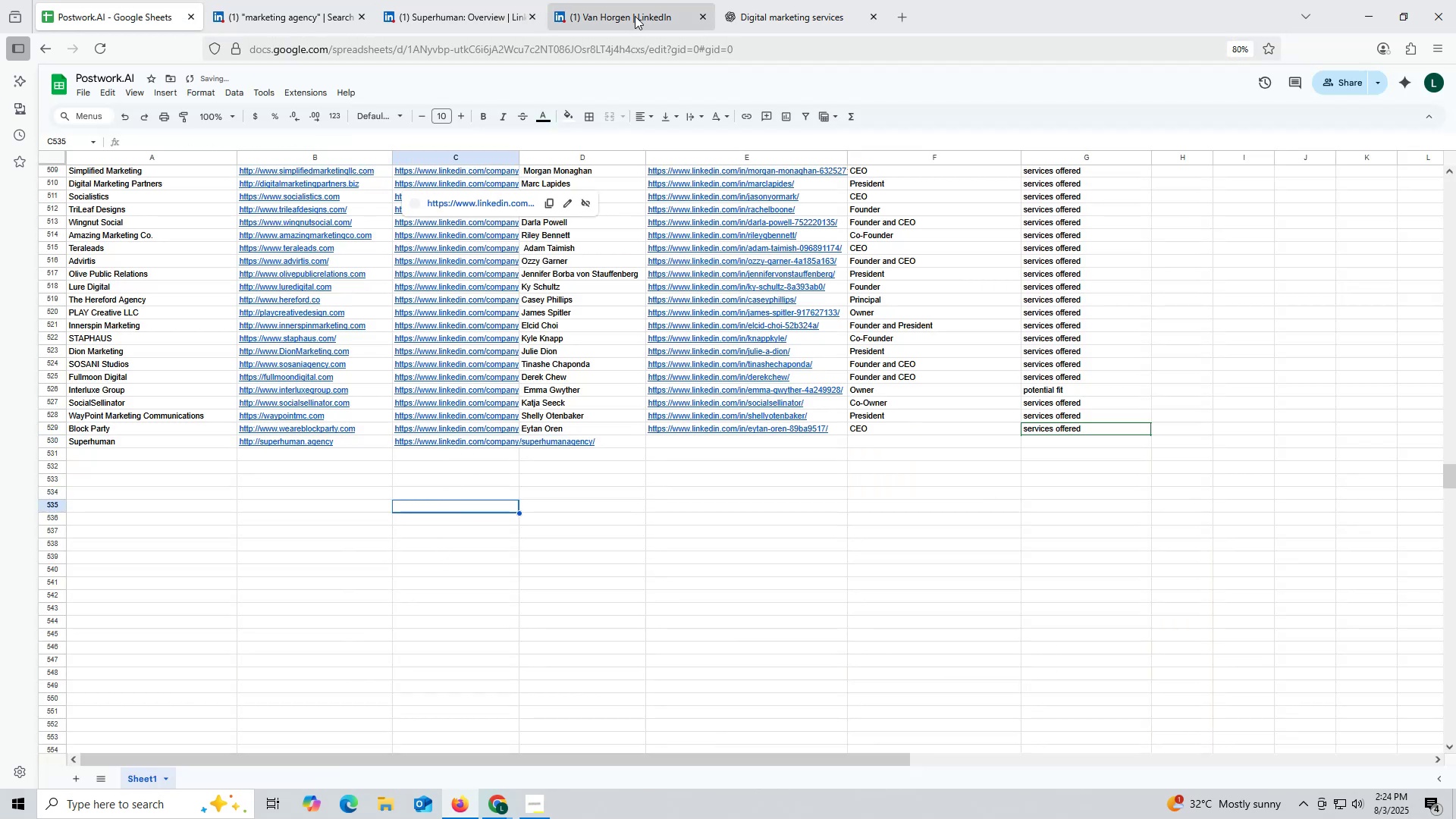 
left_click([635, 14])
 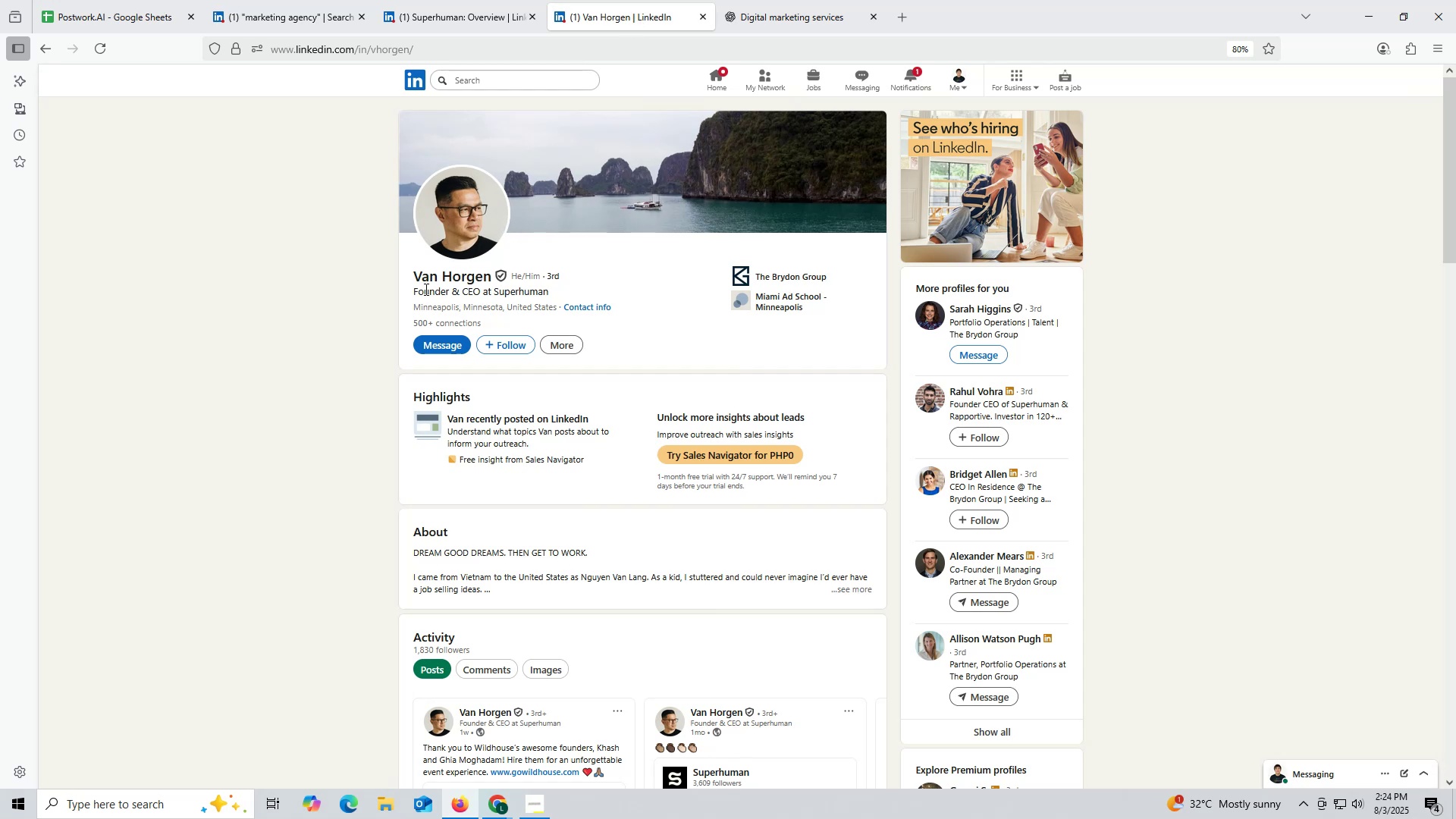 
left_click_drag(start_coordinate=[409, 274], to_coordinate=[491, 272])
 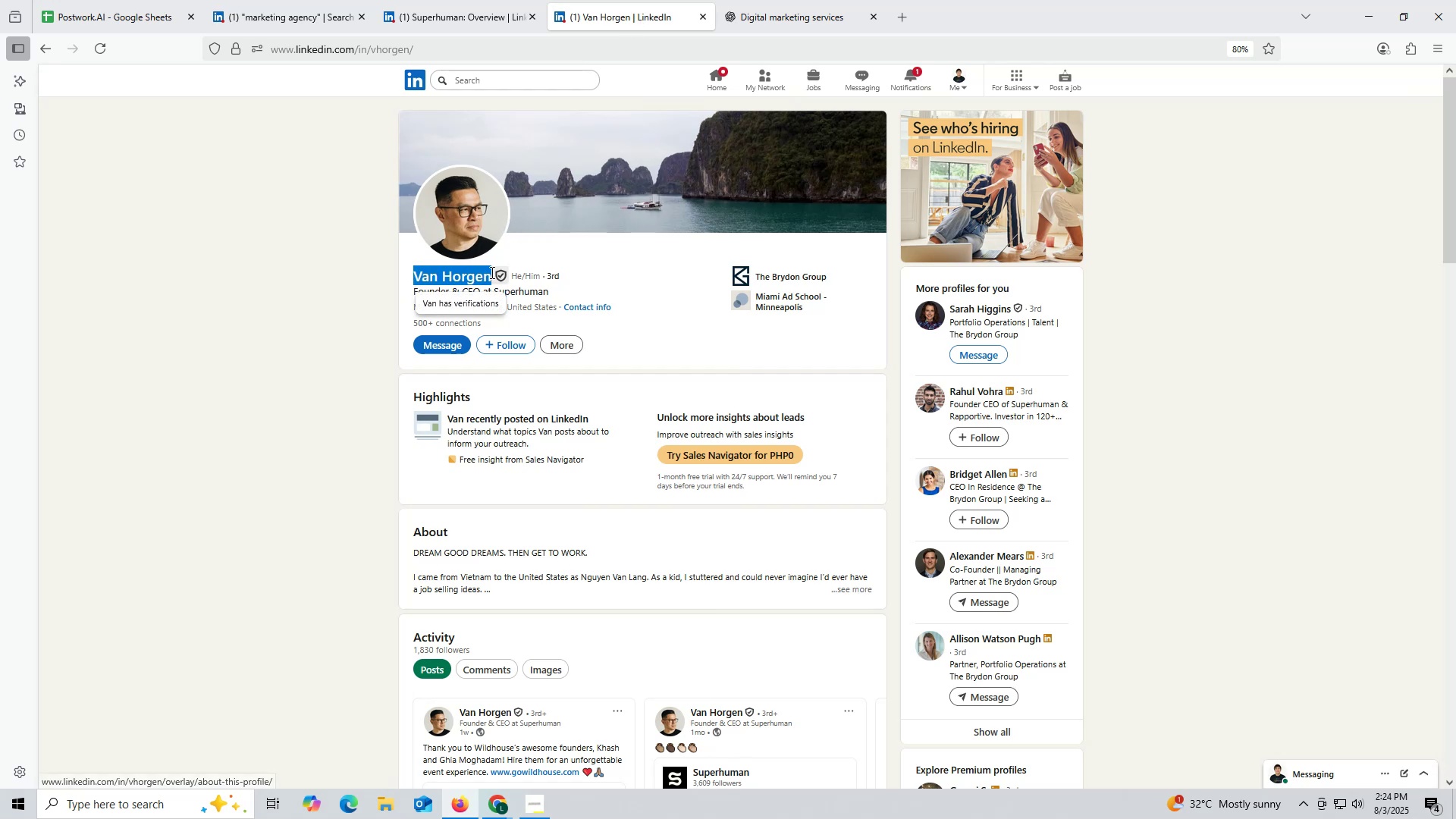 
key(Control+ControlLeft)
 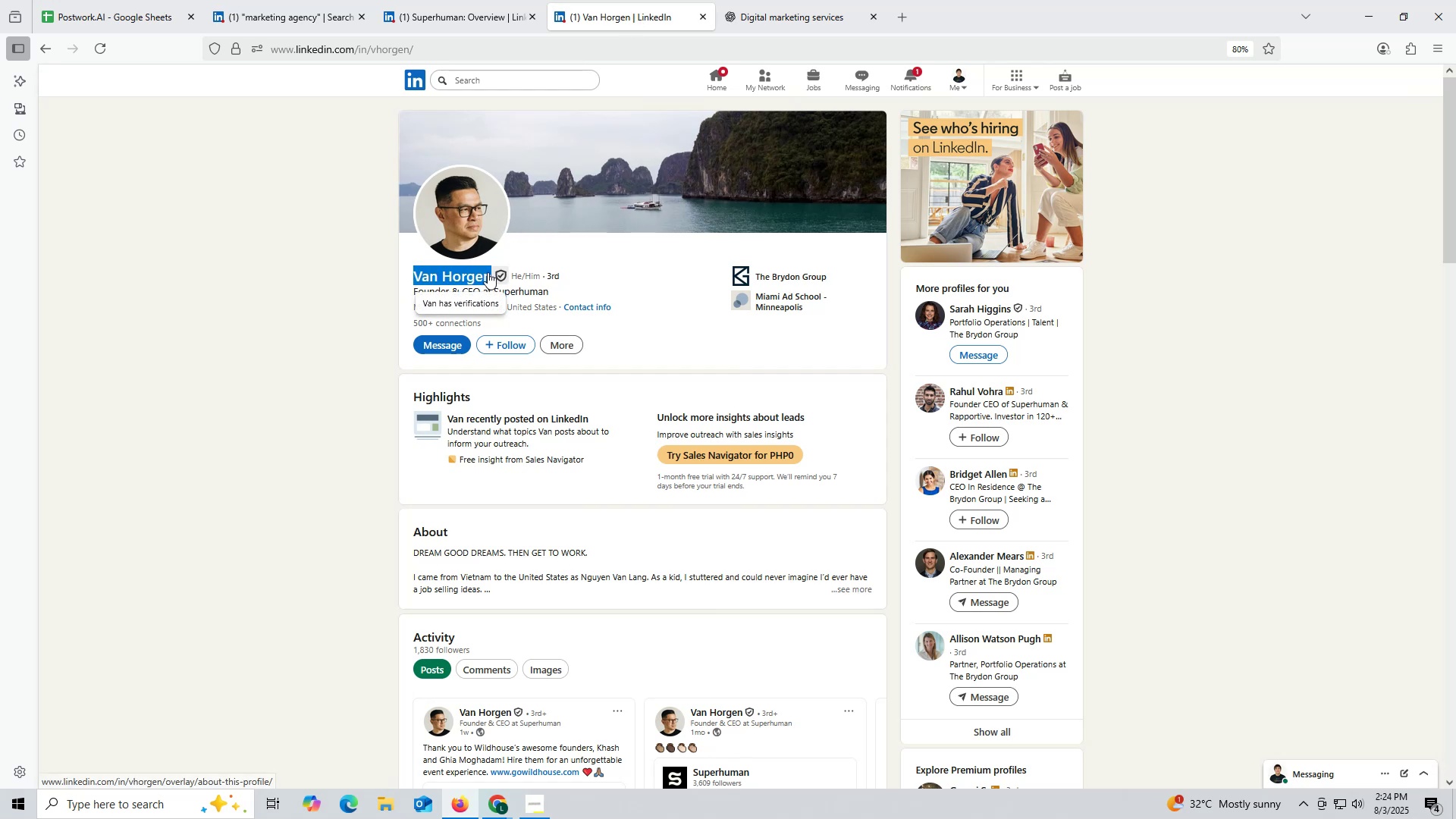 
key(Control+C)
 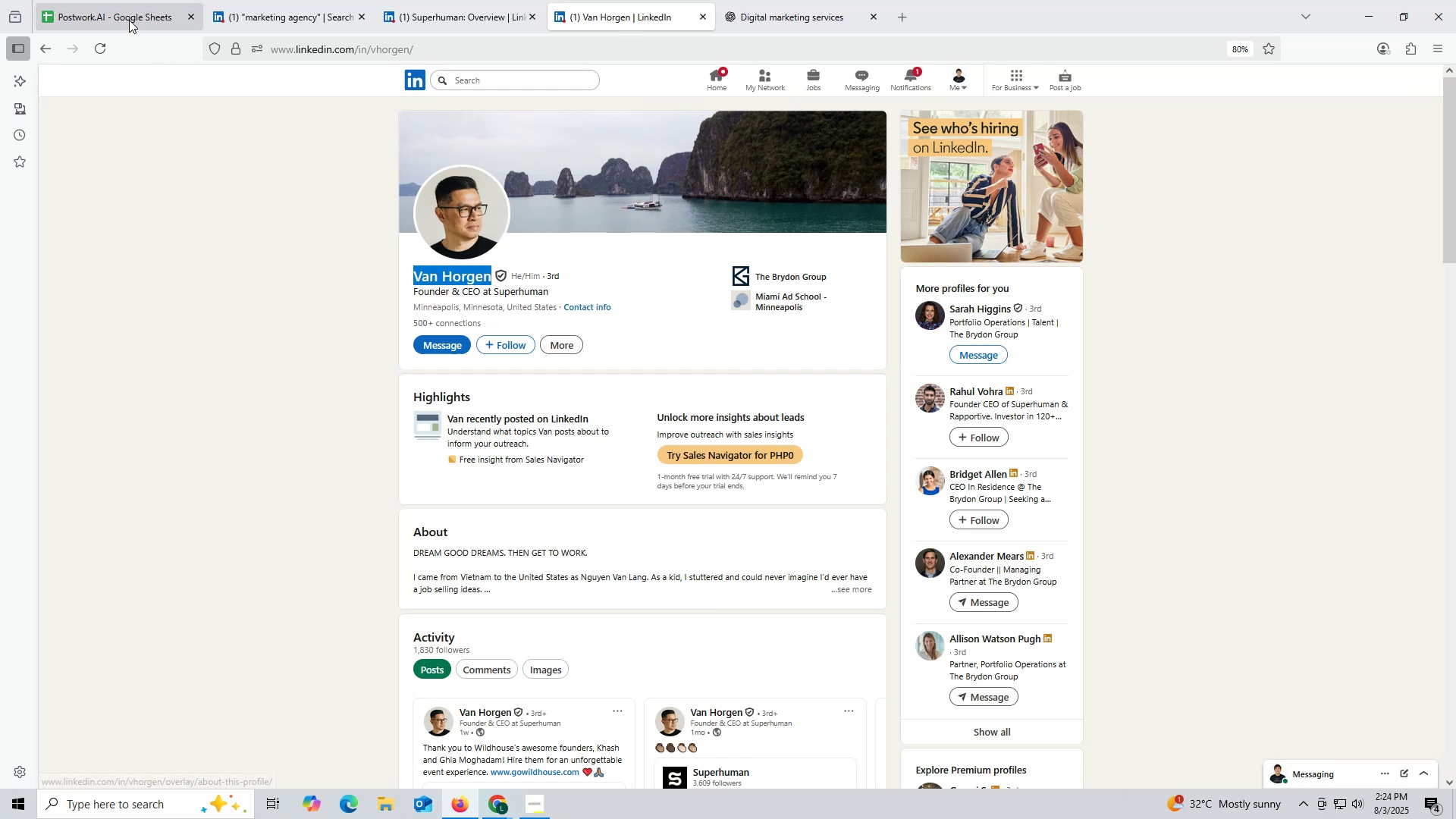 
left_click([129, 19])
 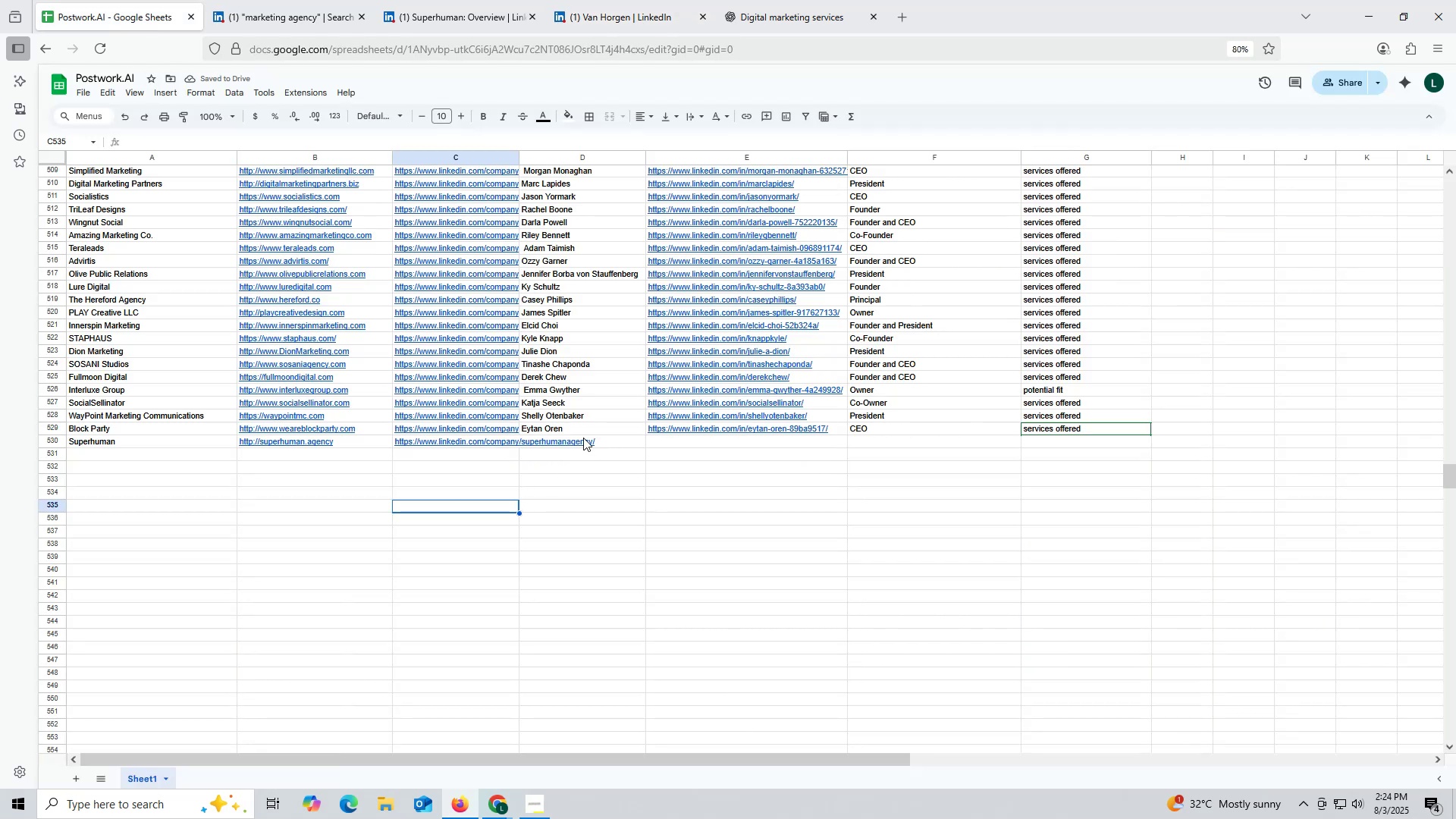 
double_click([583, 438])
 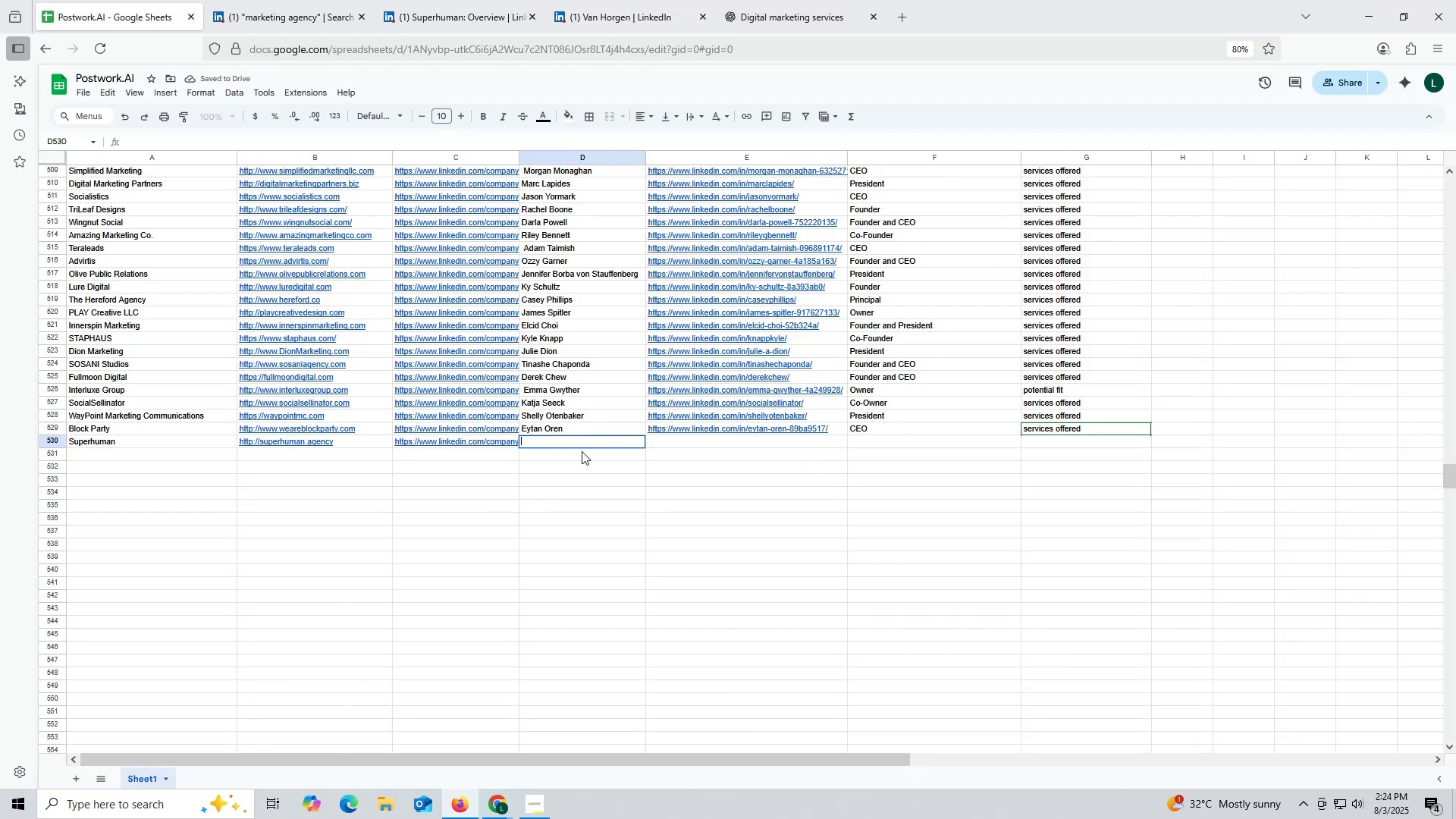 
key(Control+ControlLeft)
 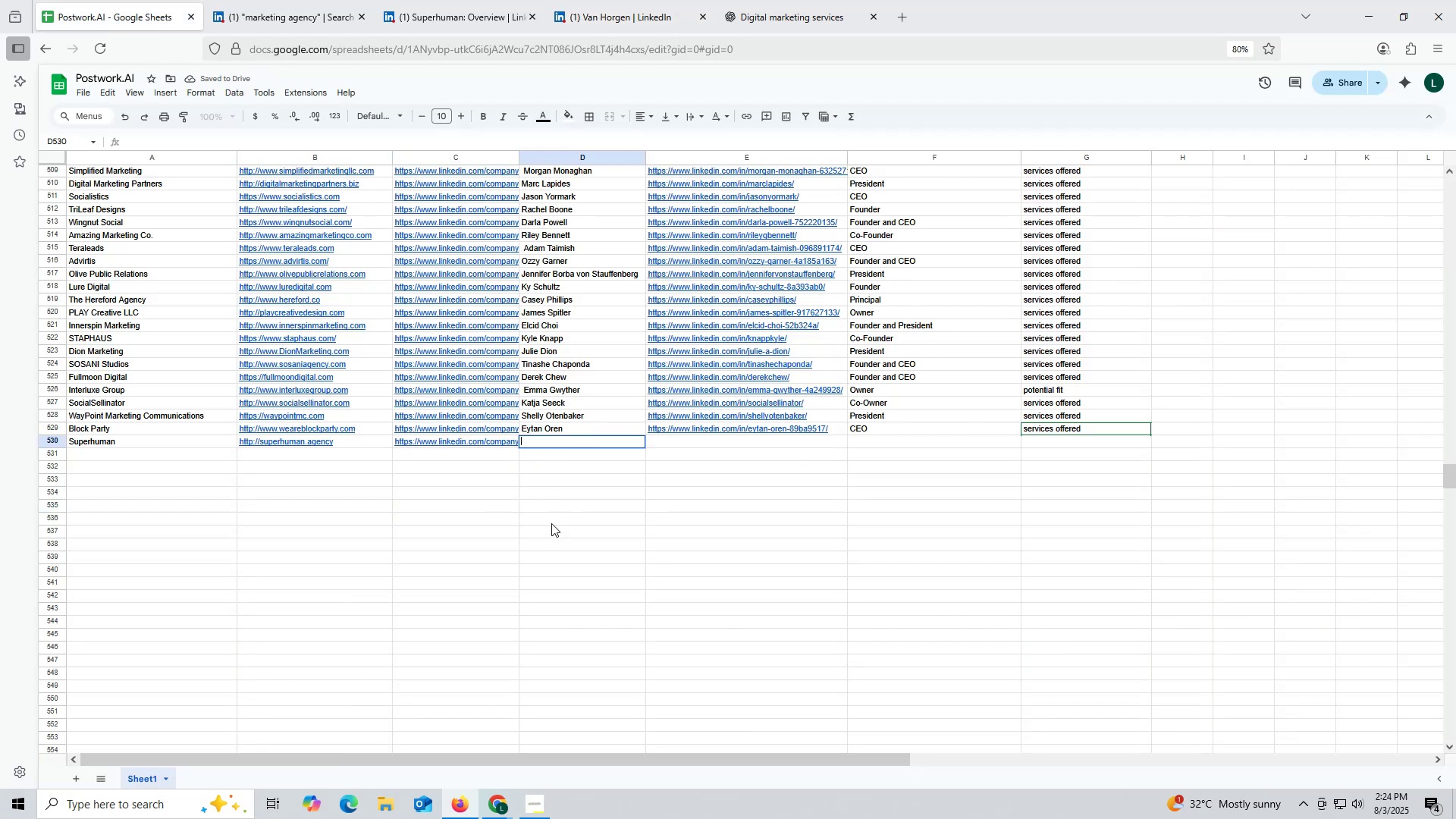 
key(Control+V)
 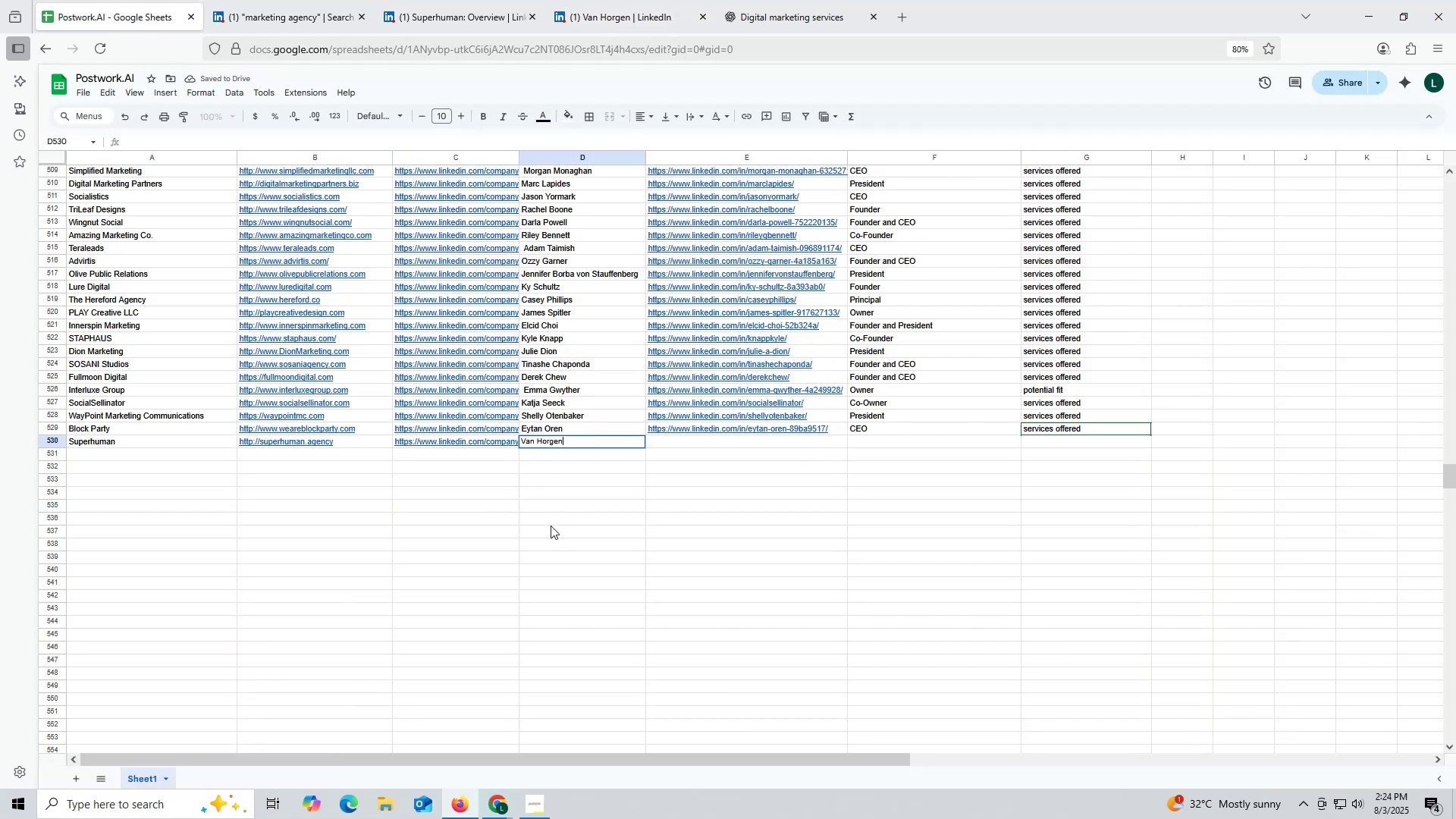 
triple_click([551, 526])
 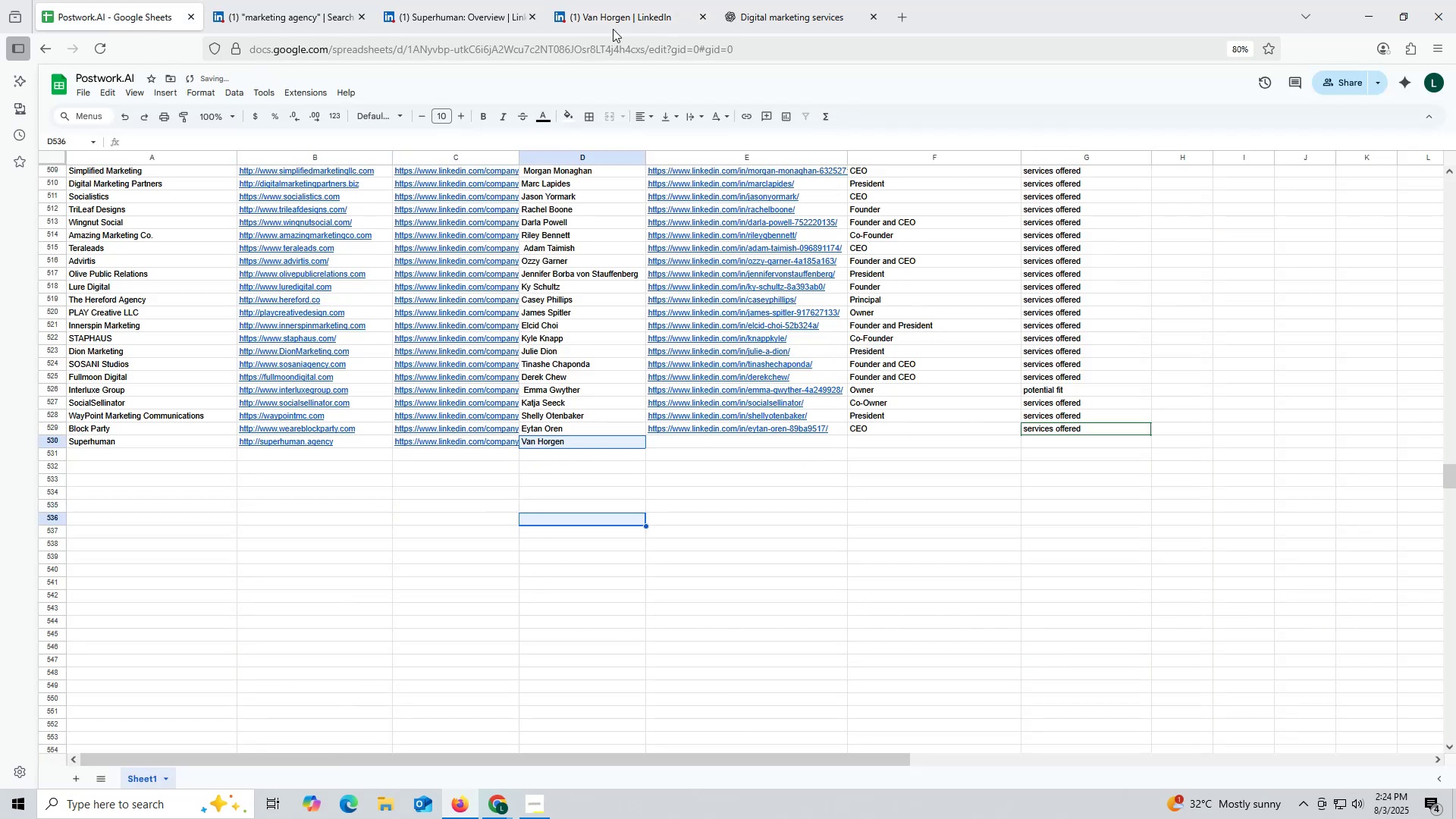 
left_click([618, 20])
 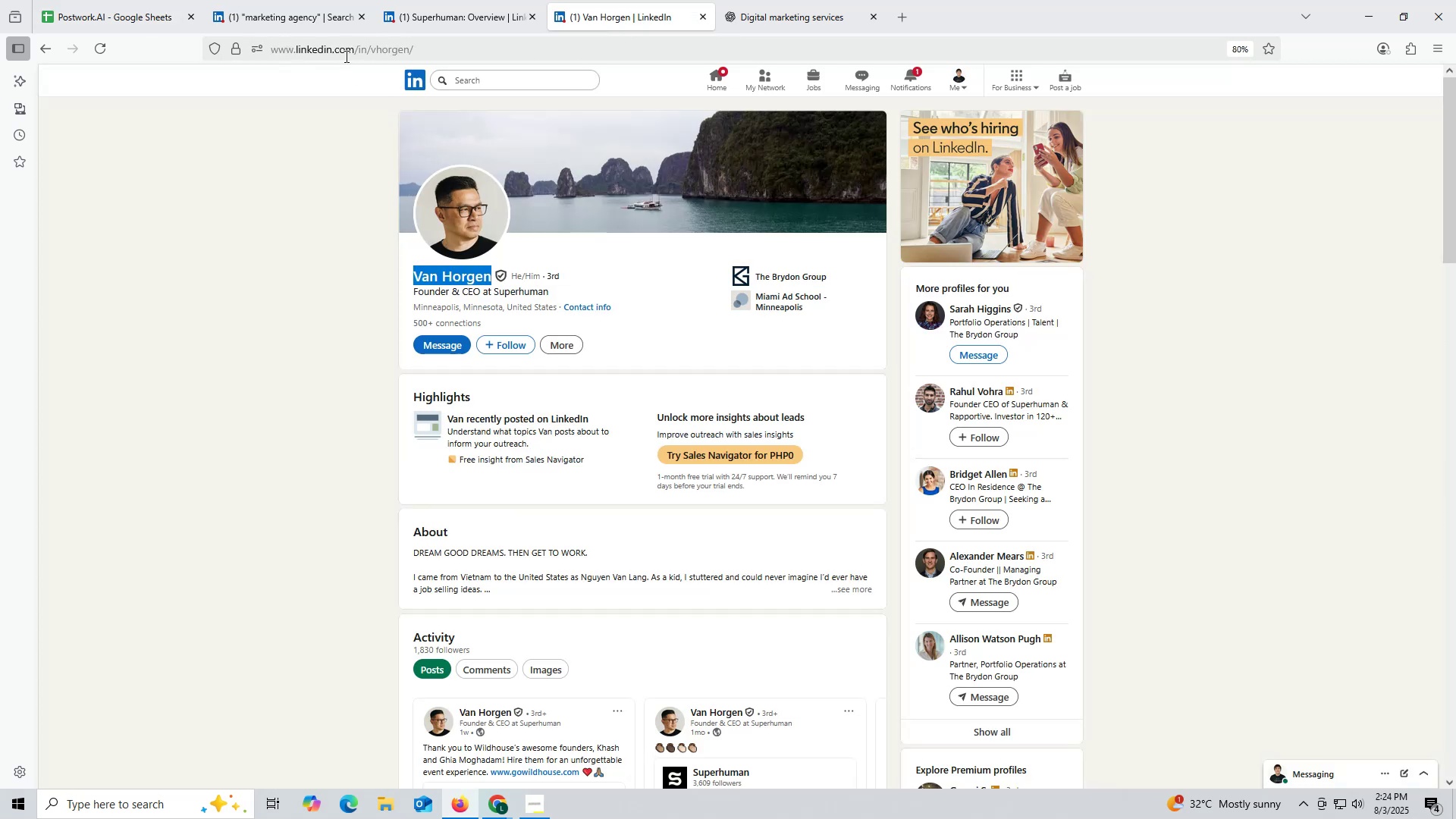 
double_click([345, 56])
 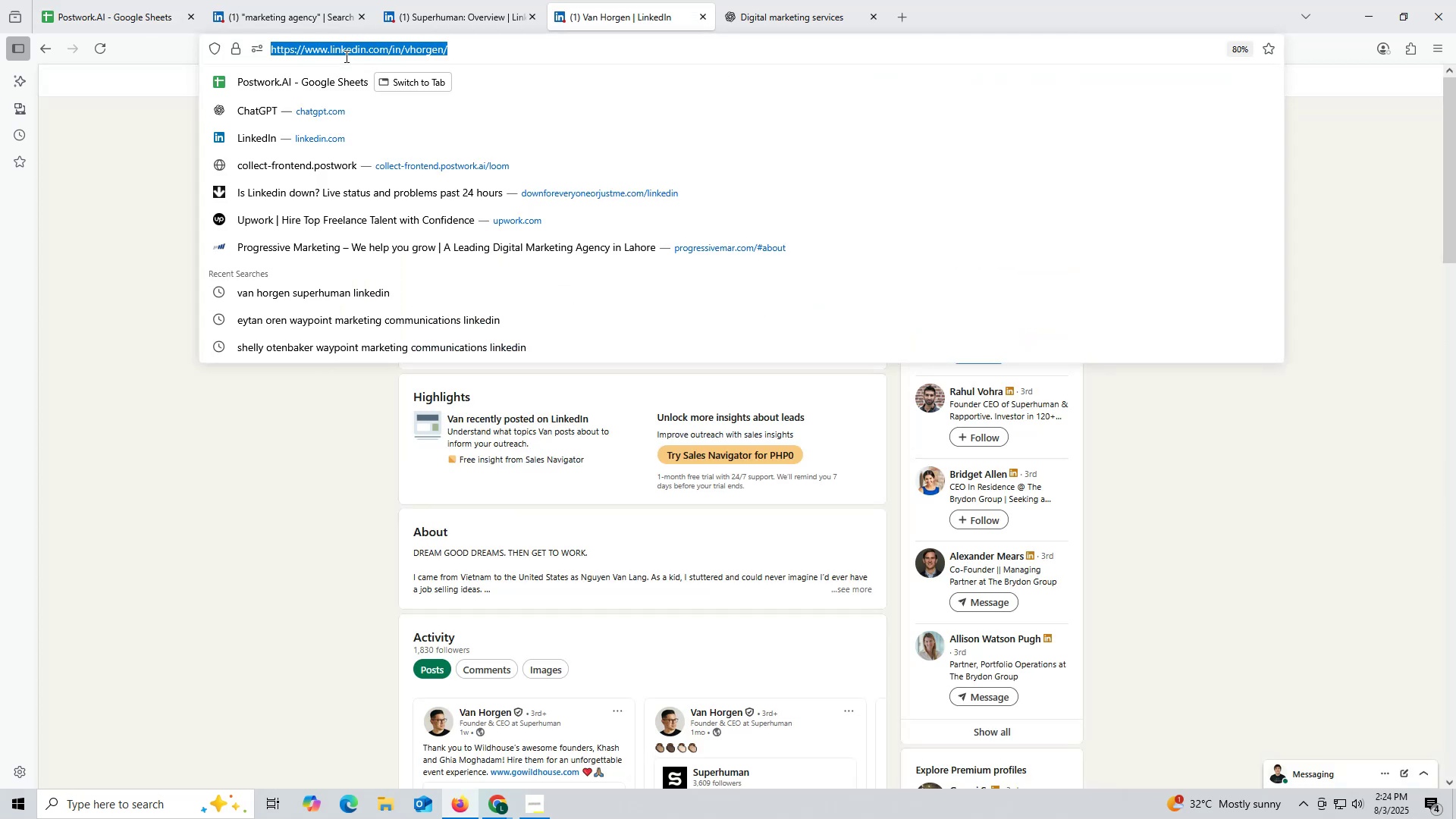 
triple_click([345, 56])
 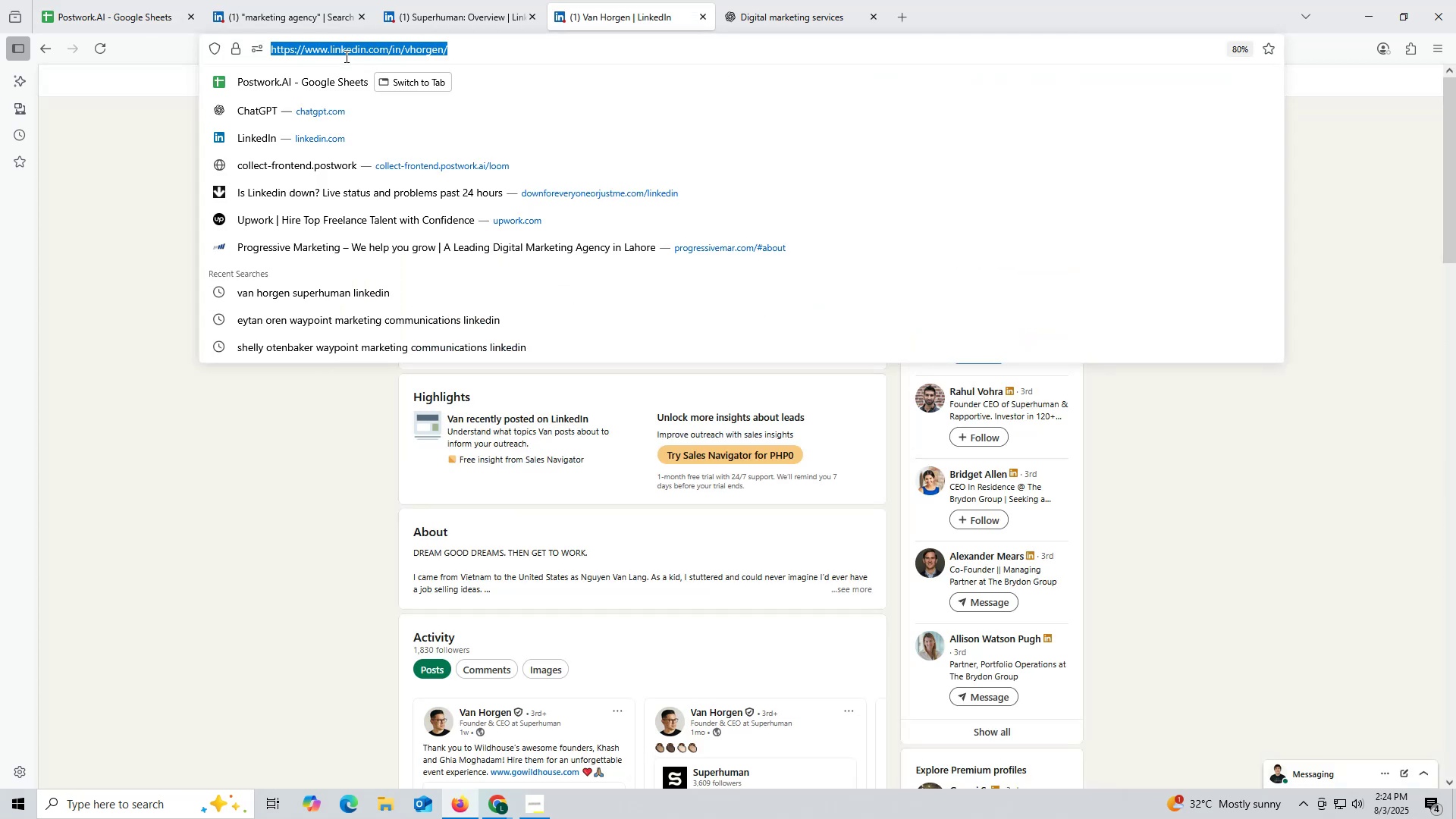 
key(Control+ControlLeft)
 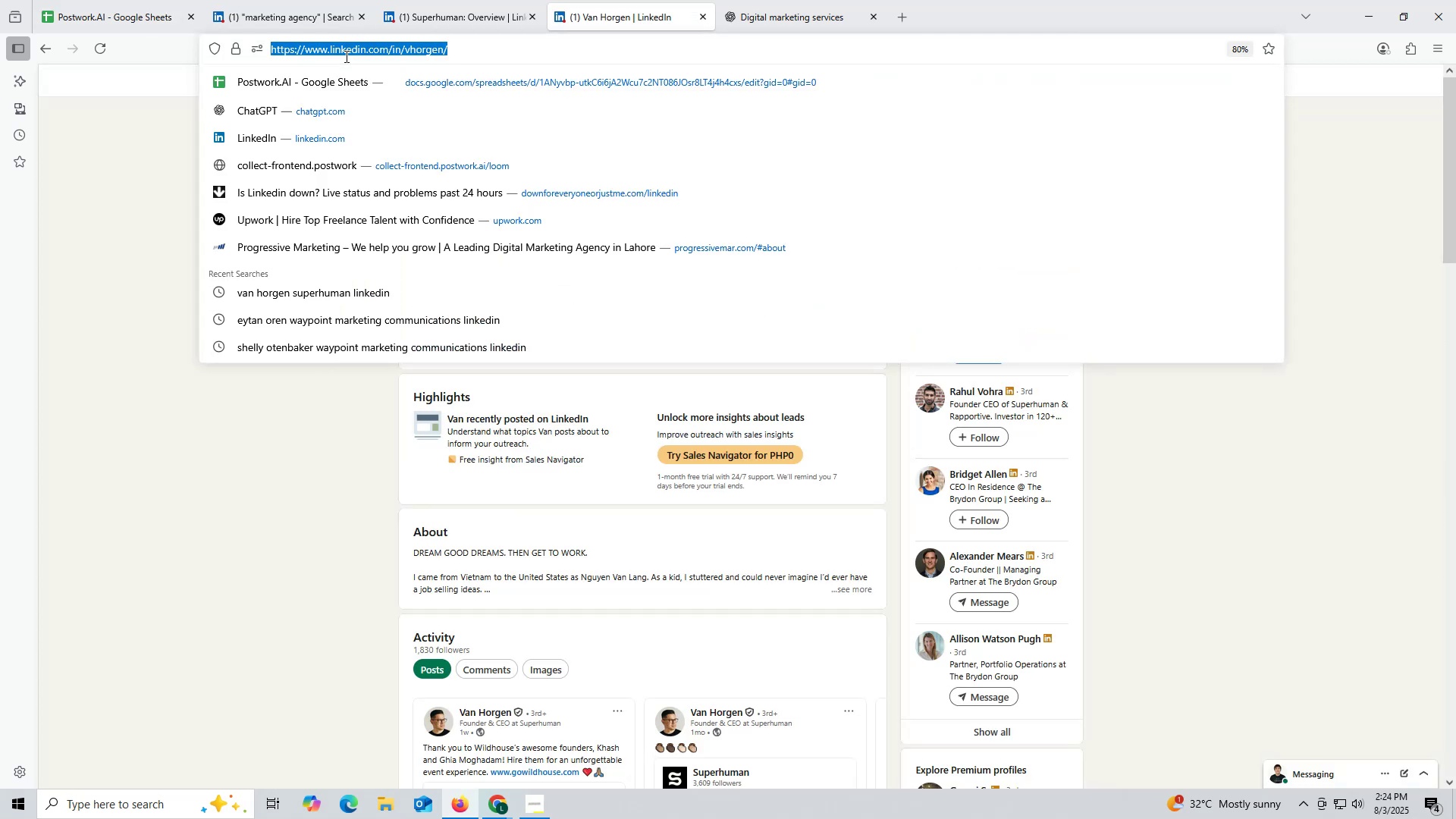 
key(Control+C)
 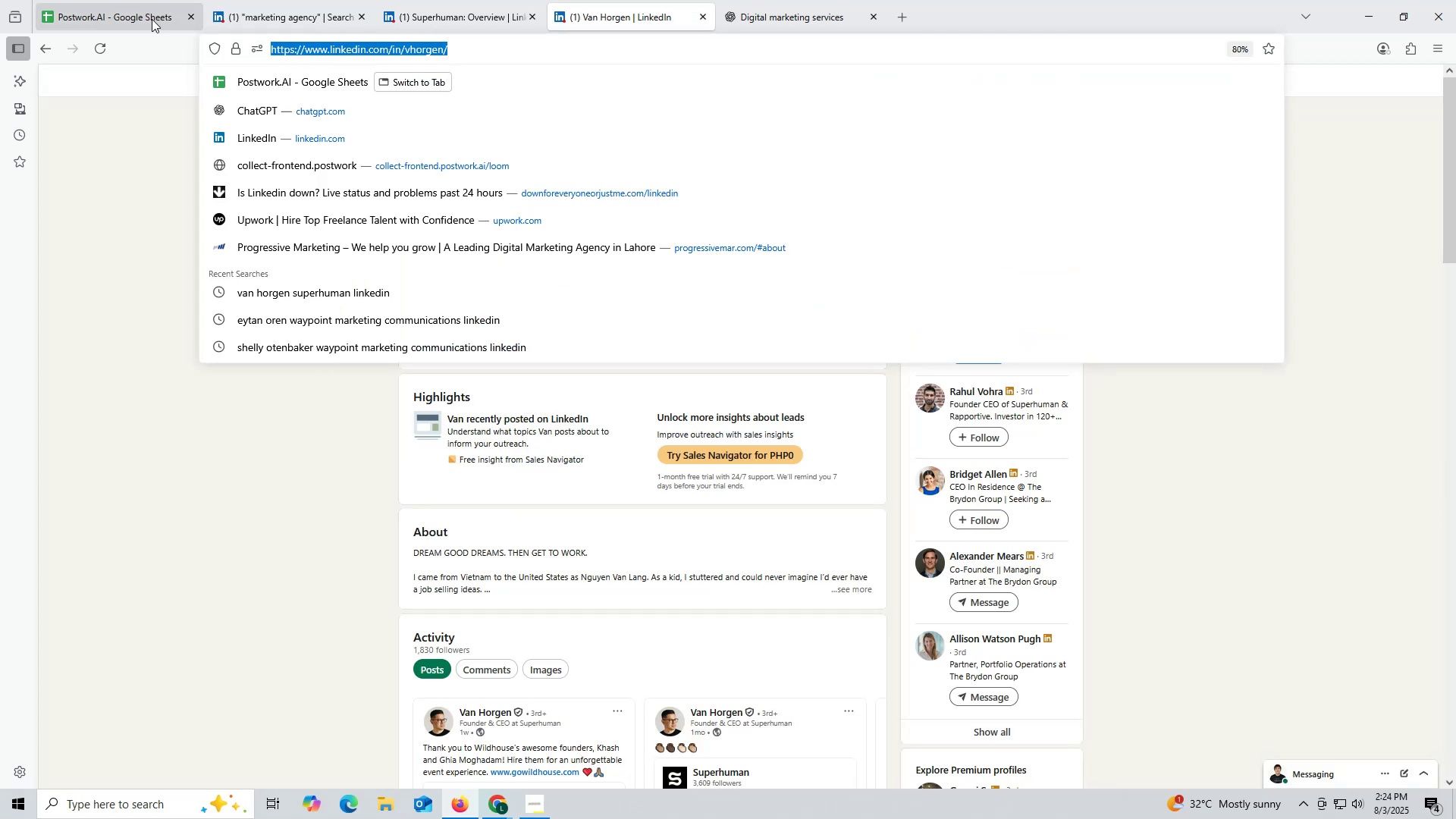 
left_click([152, 19])
 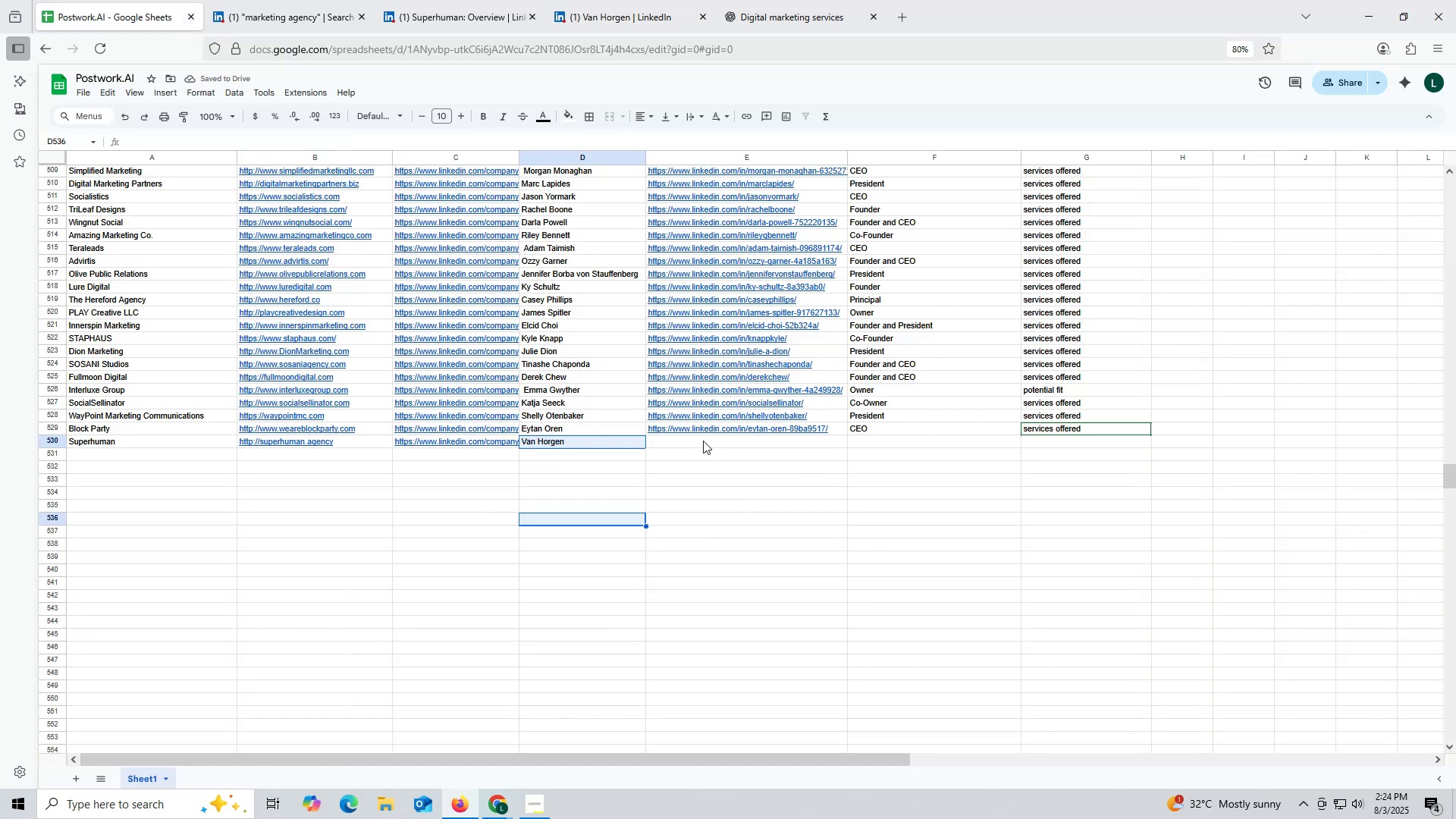 
double_click([703, 441])
 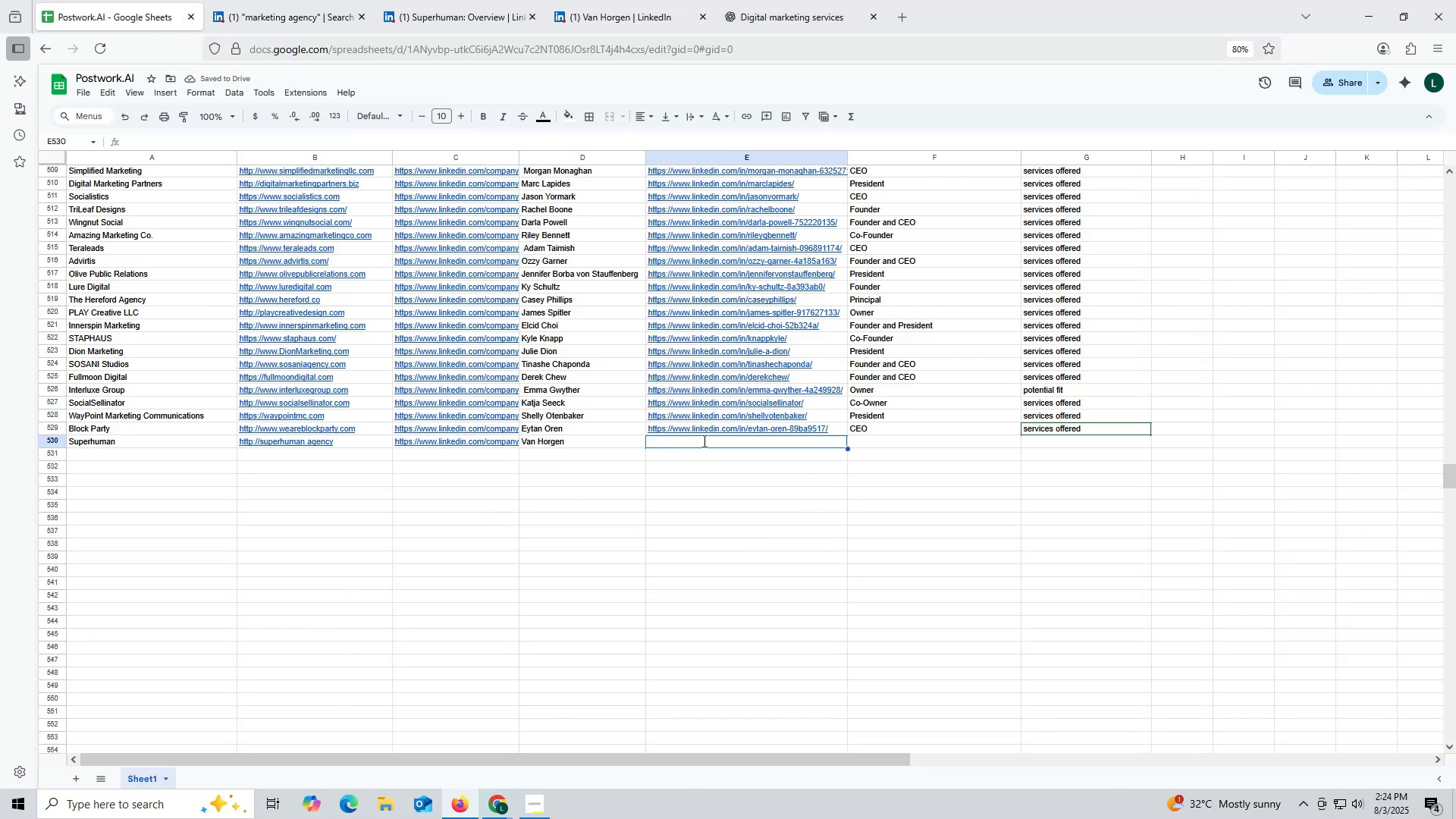 
key(Control+ControlLeft)
 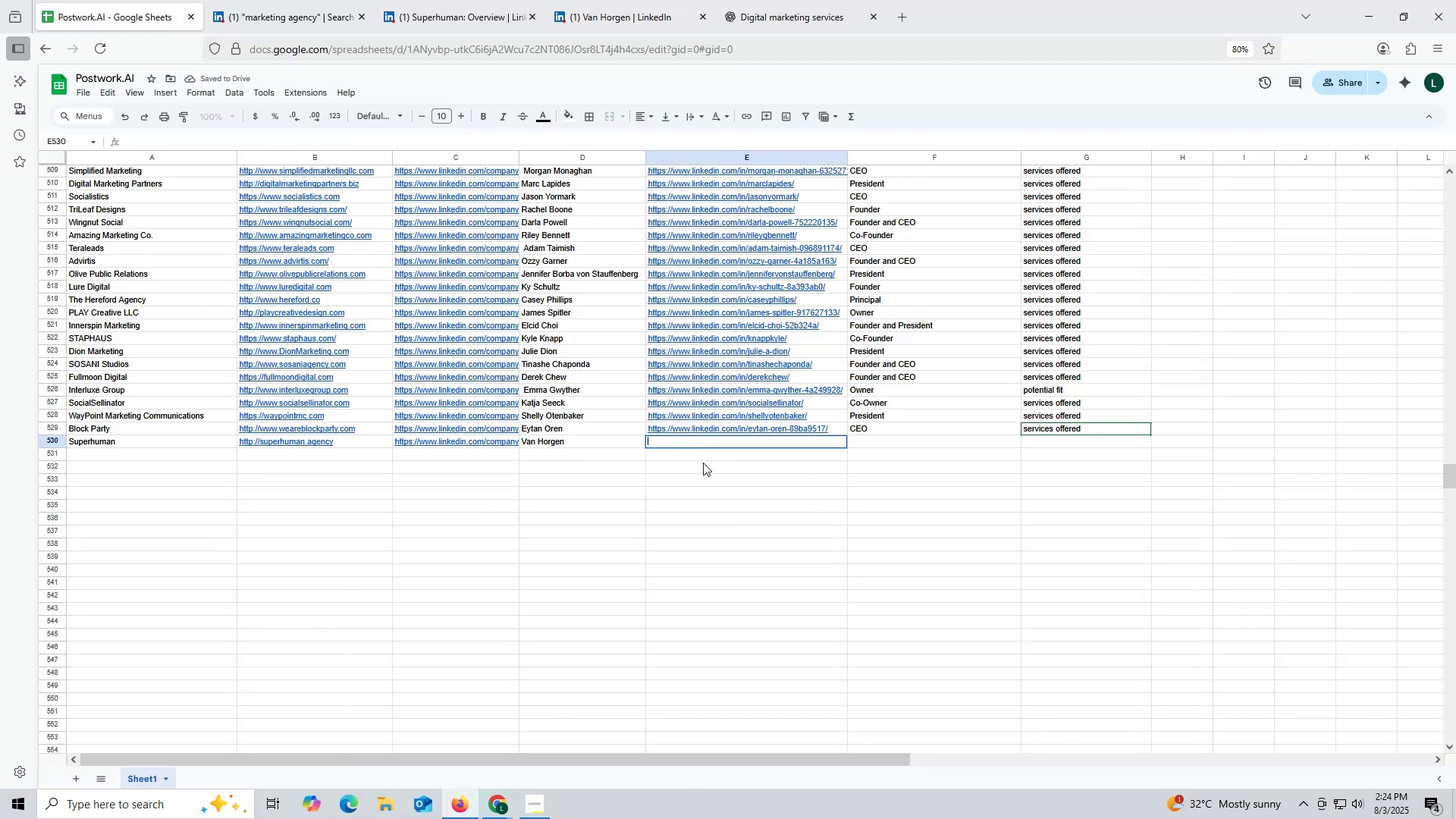 
key(Control+V)
 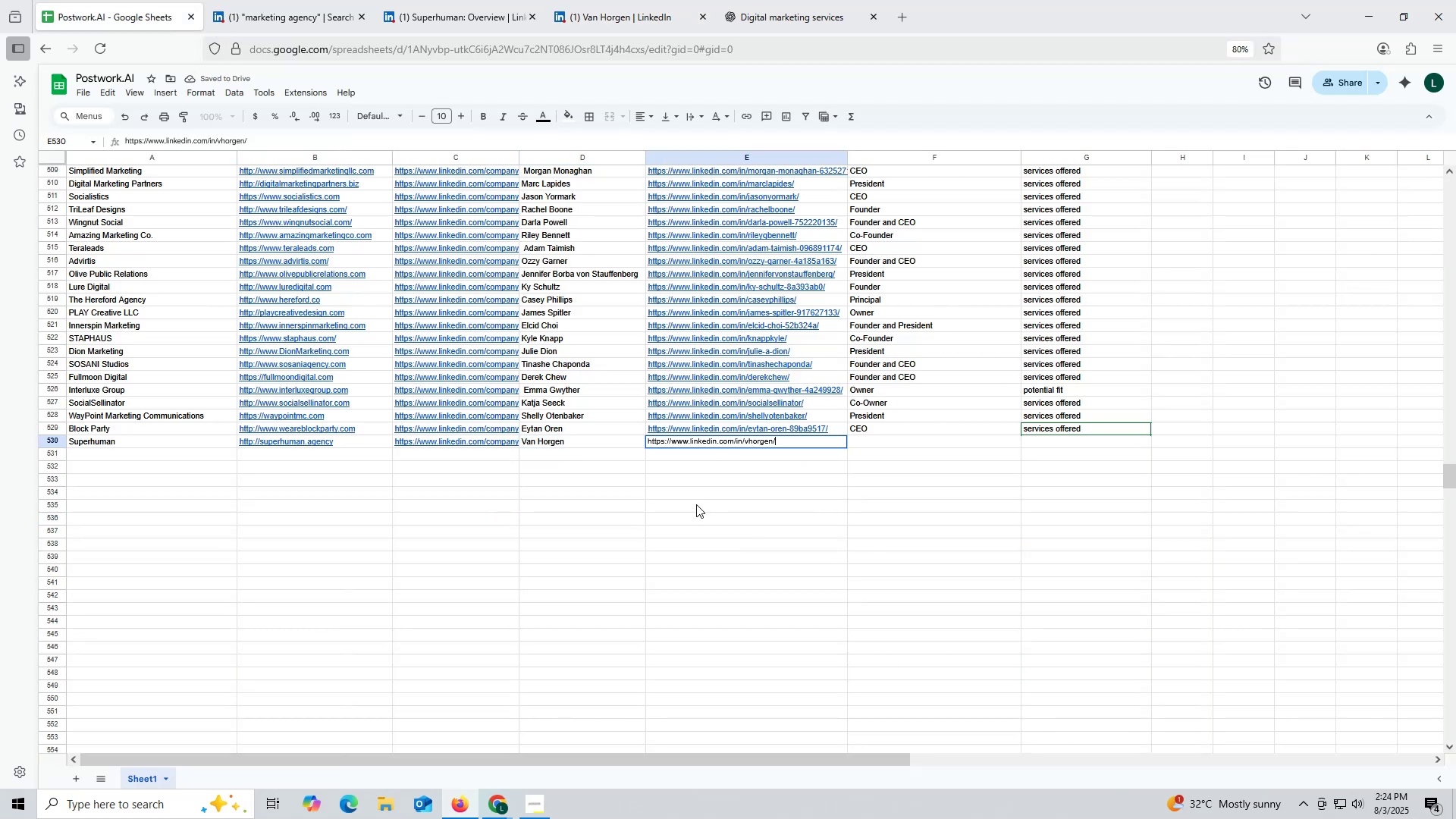 
triple_click([696, 504])
 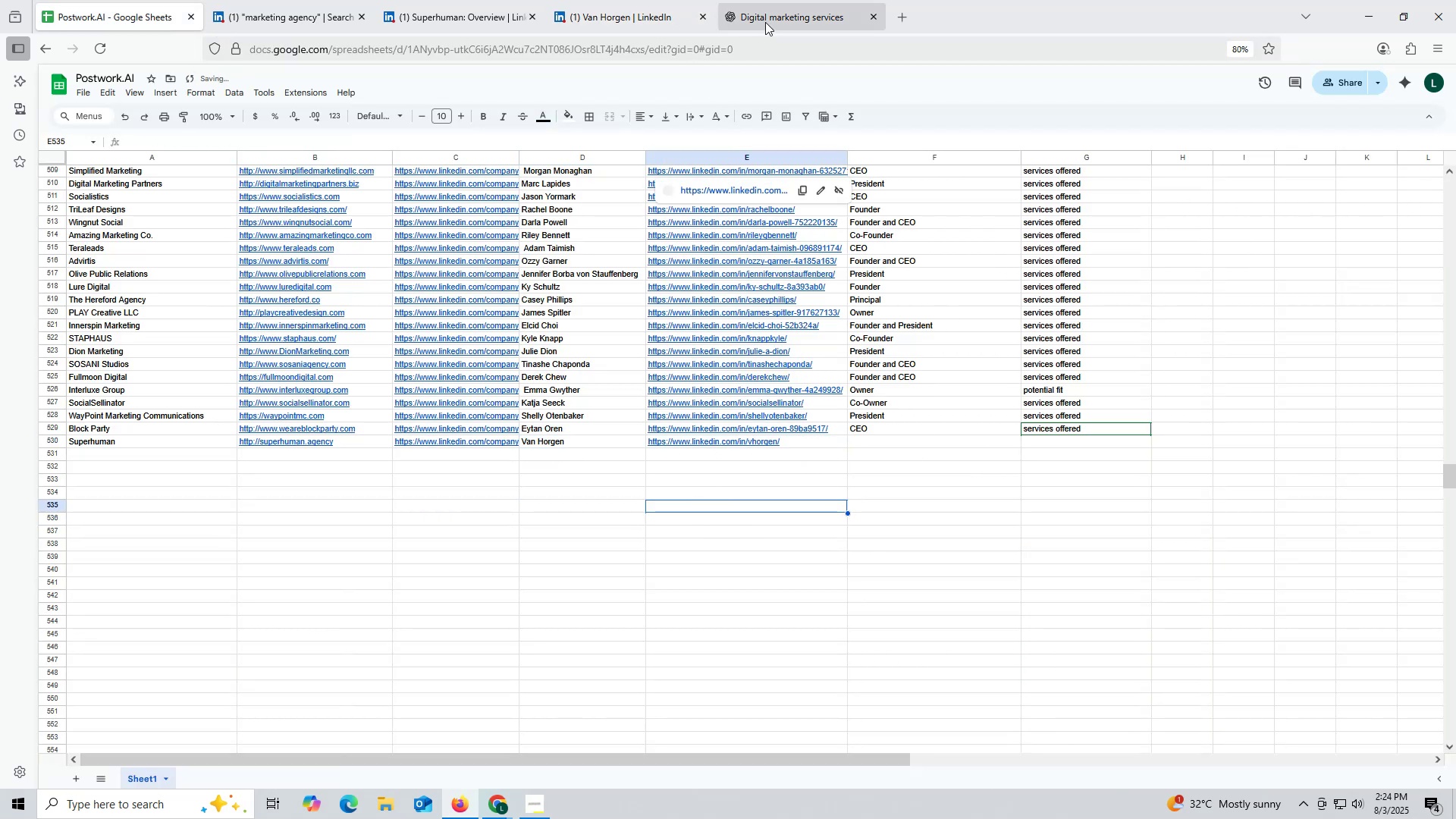 
left_click([767, 20])
 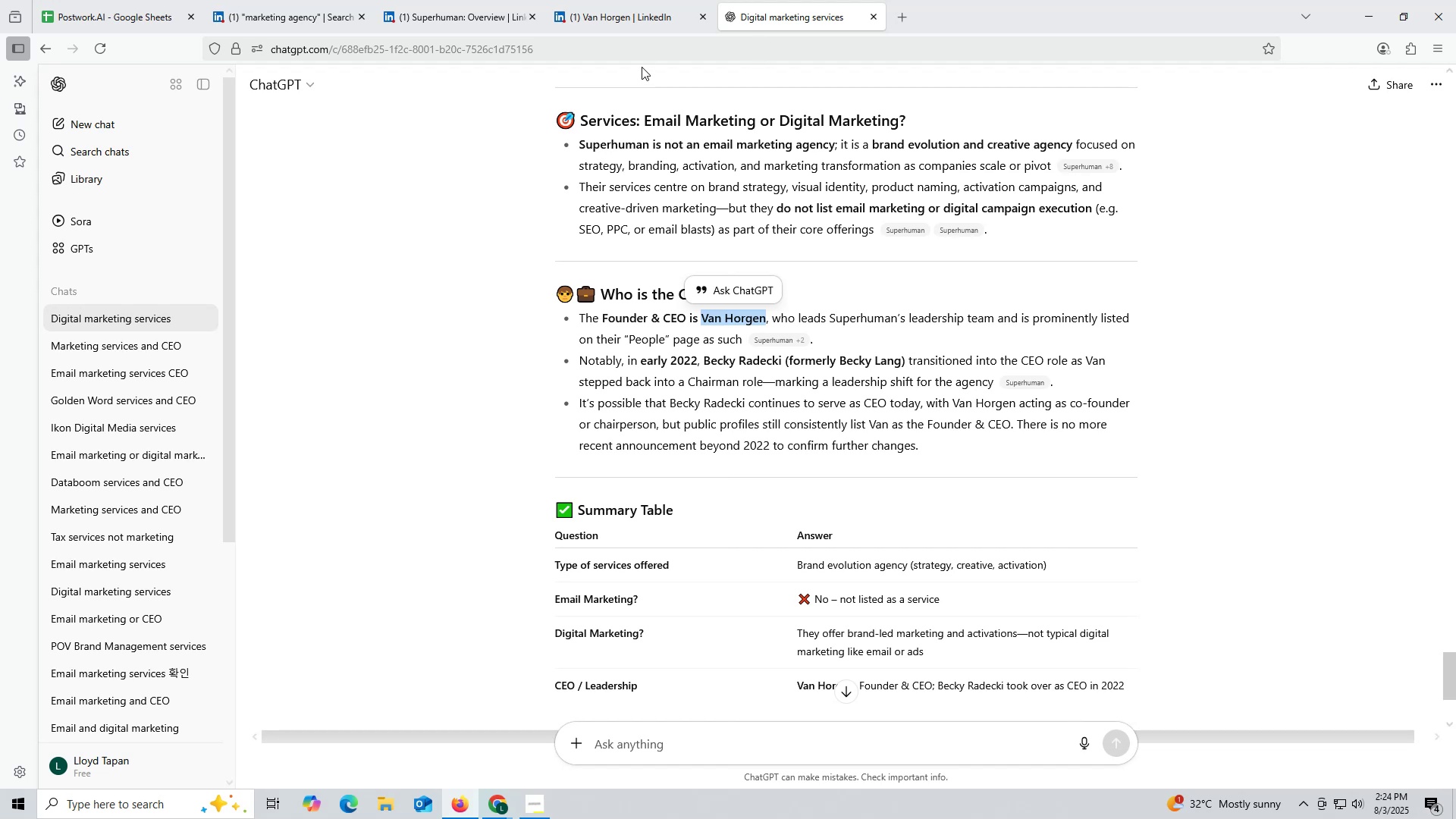 
left_click([627, 14])
 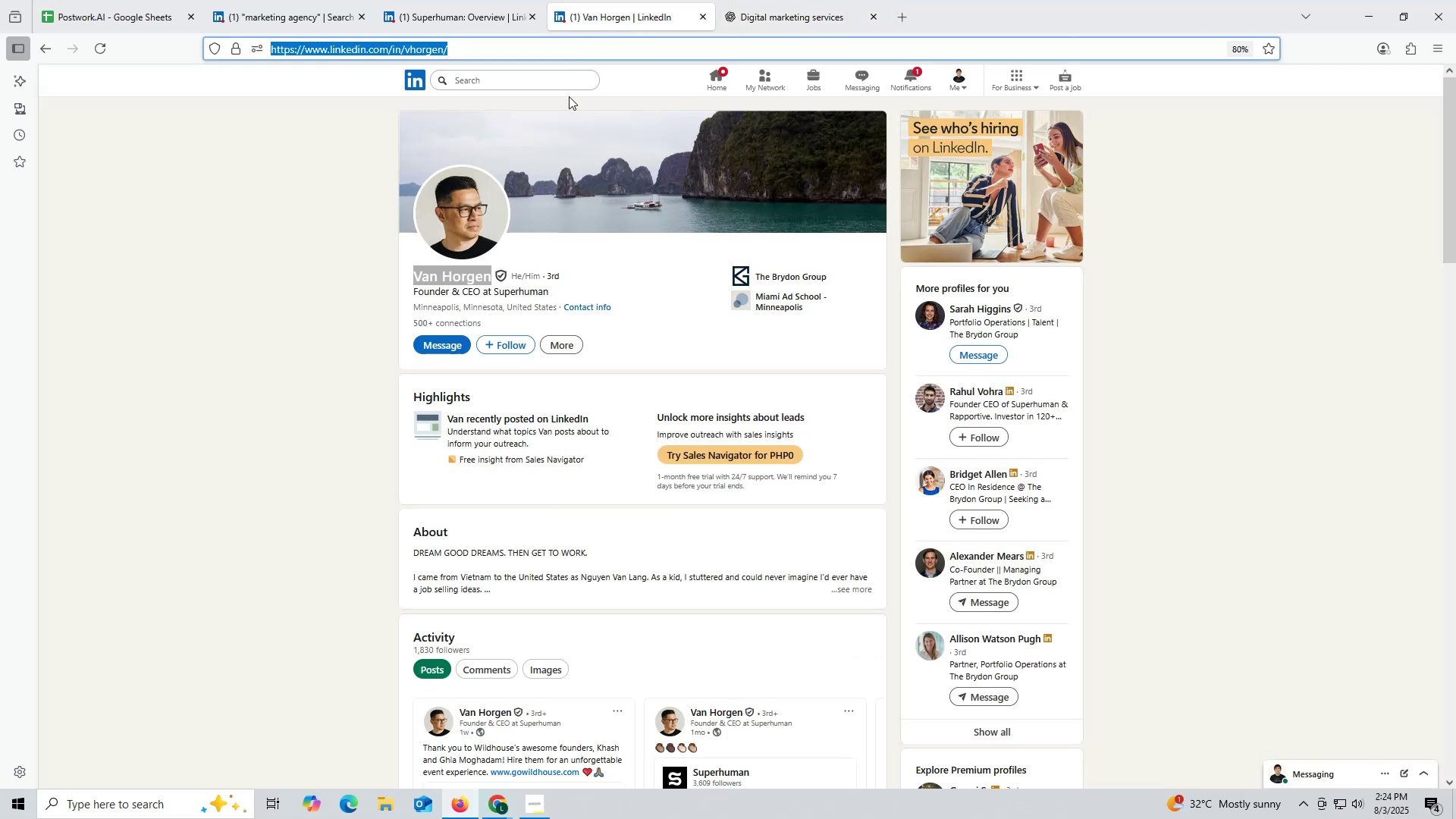 
scroll: coordinate [604, 152], scroll_direction: down, amount: 6.0
 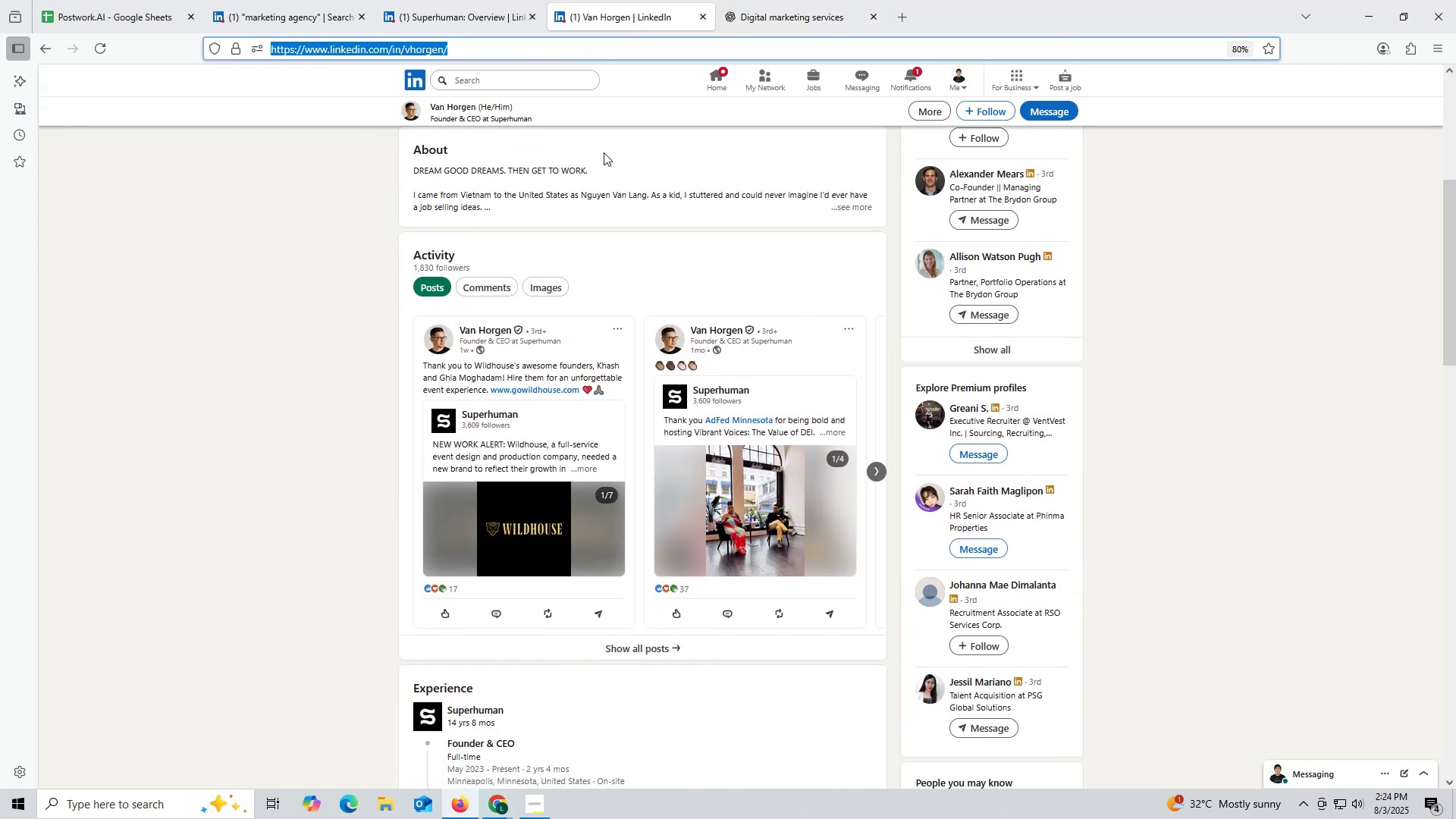 
scroll: coordinate [604, 152], scroll_direction: up, amount: 4.0
 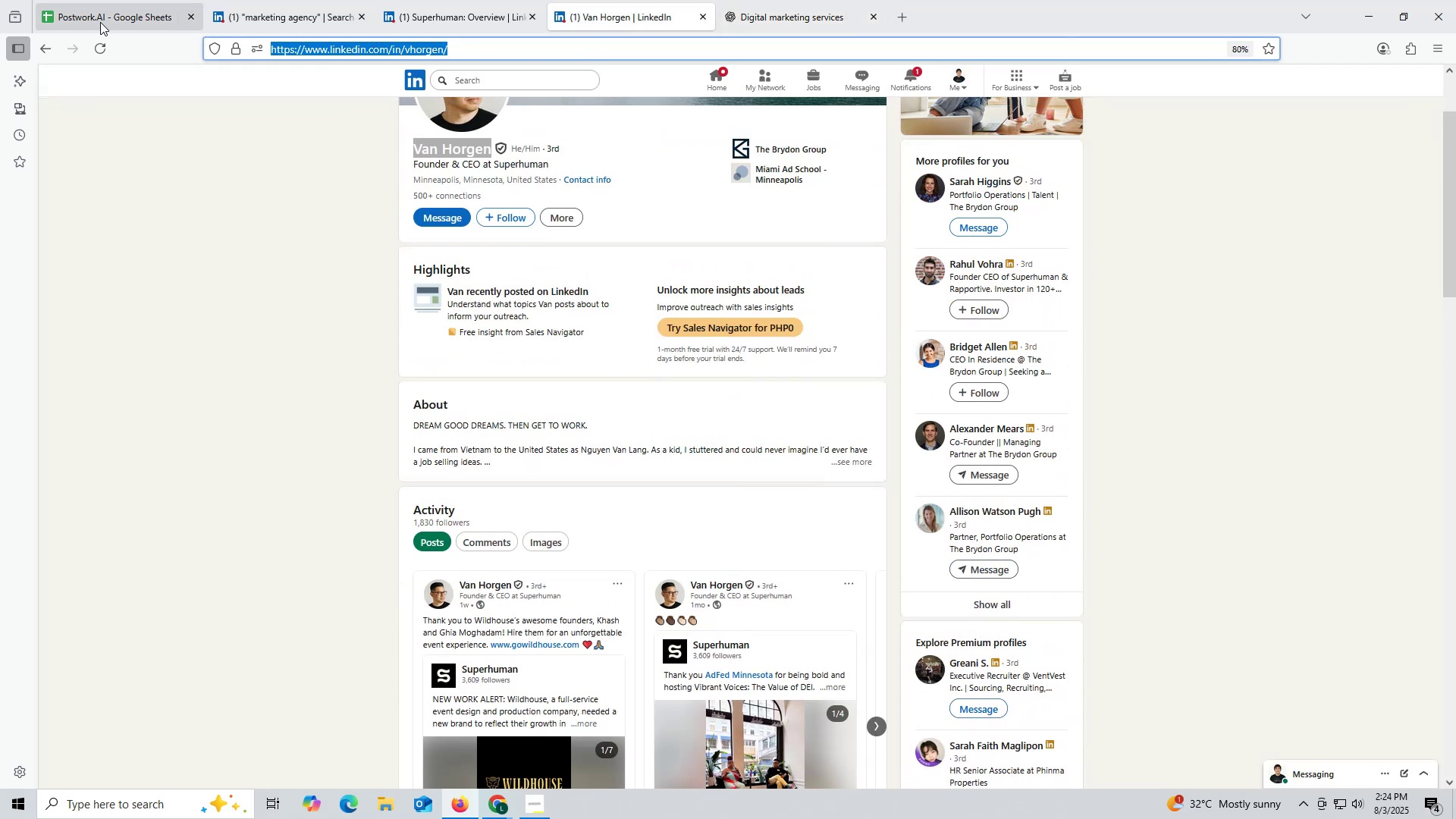 
left_click([97, 21])
 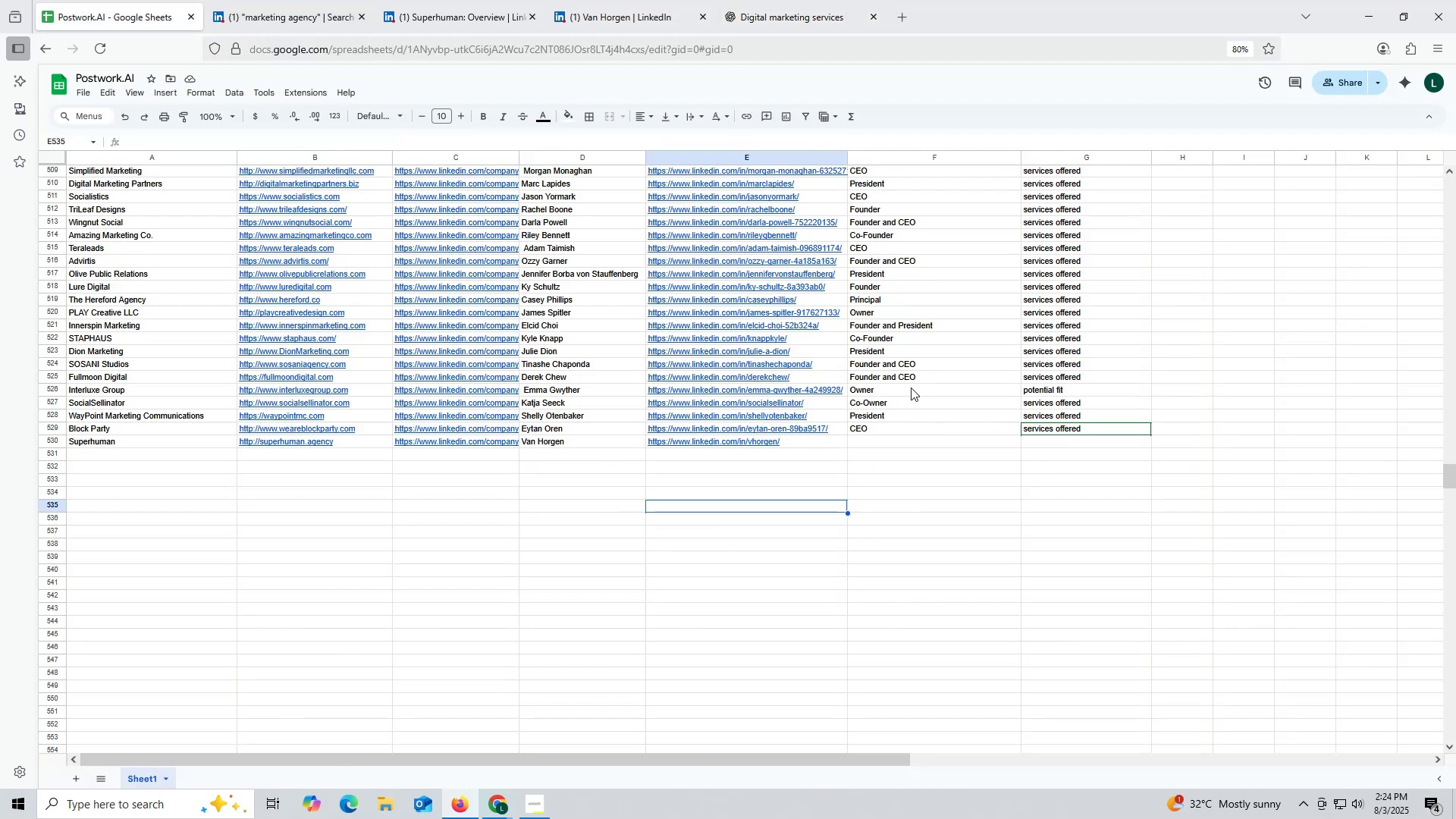 
left_click([905, 379])
 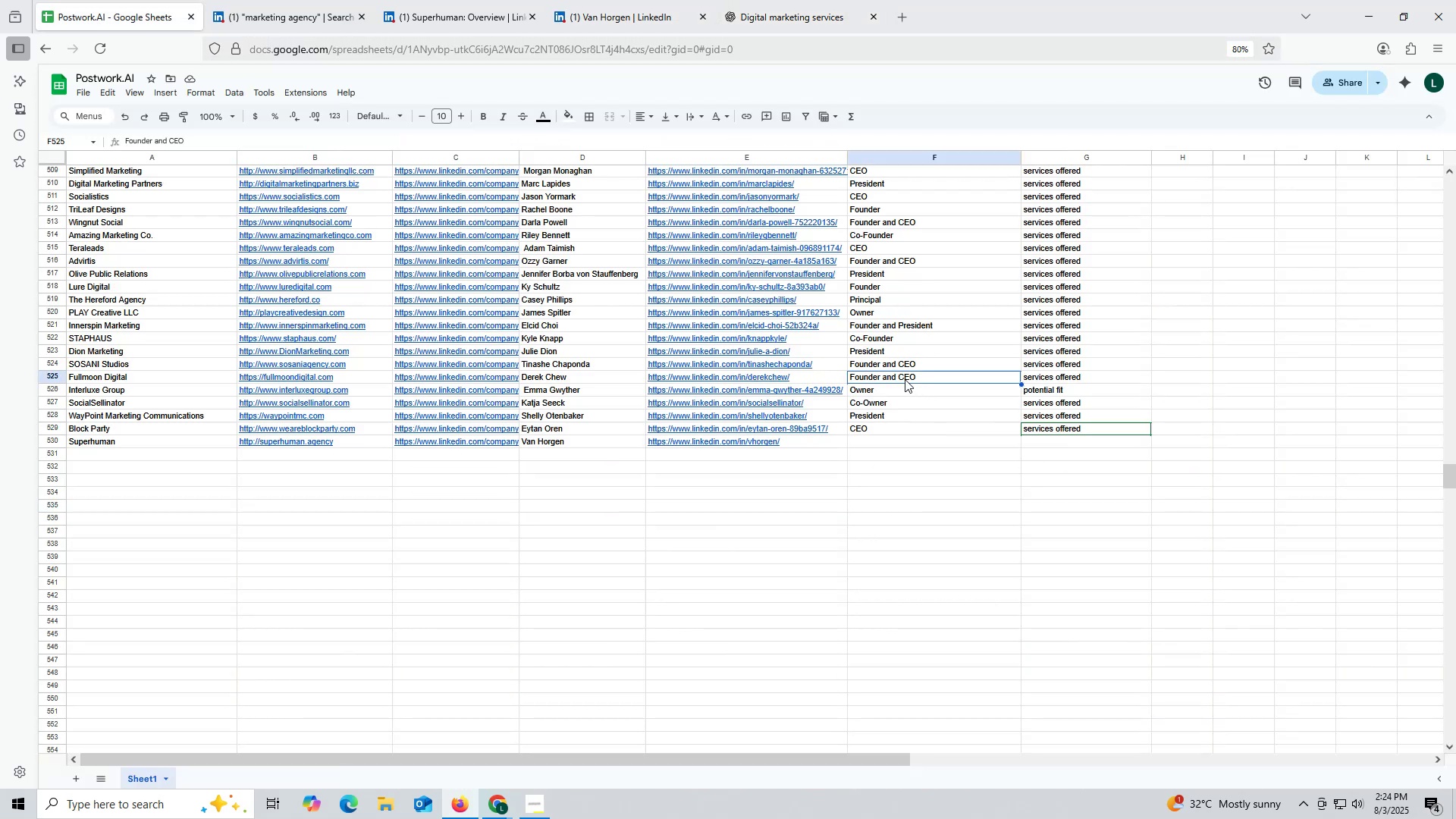 
key(Control+ControlLeft)
 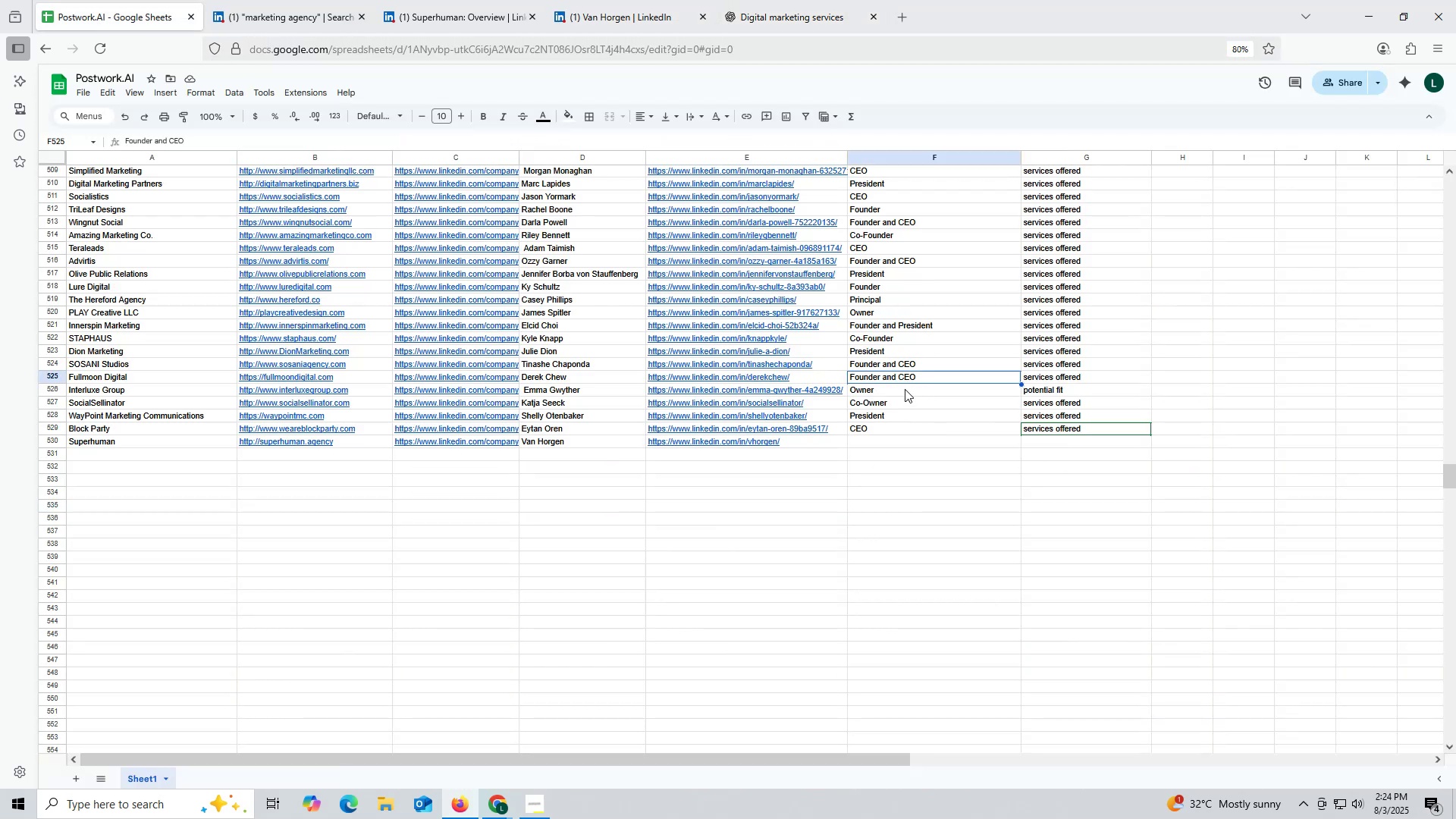 
key(Control+C)
 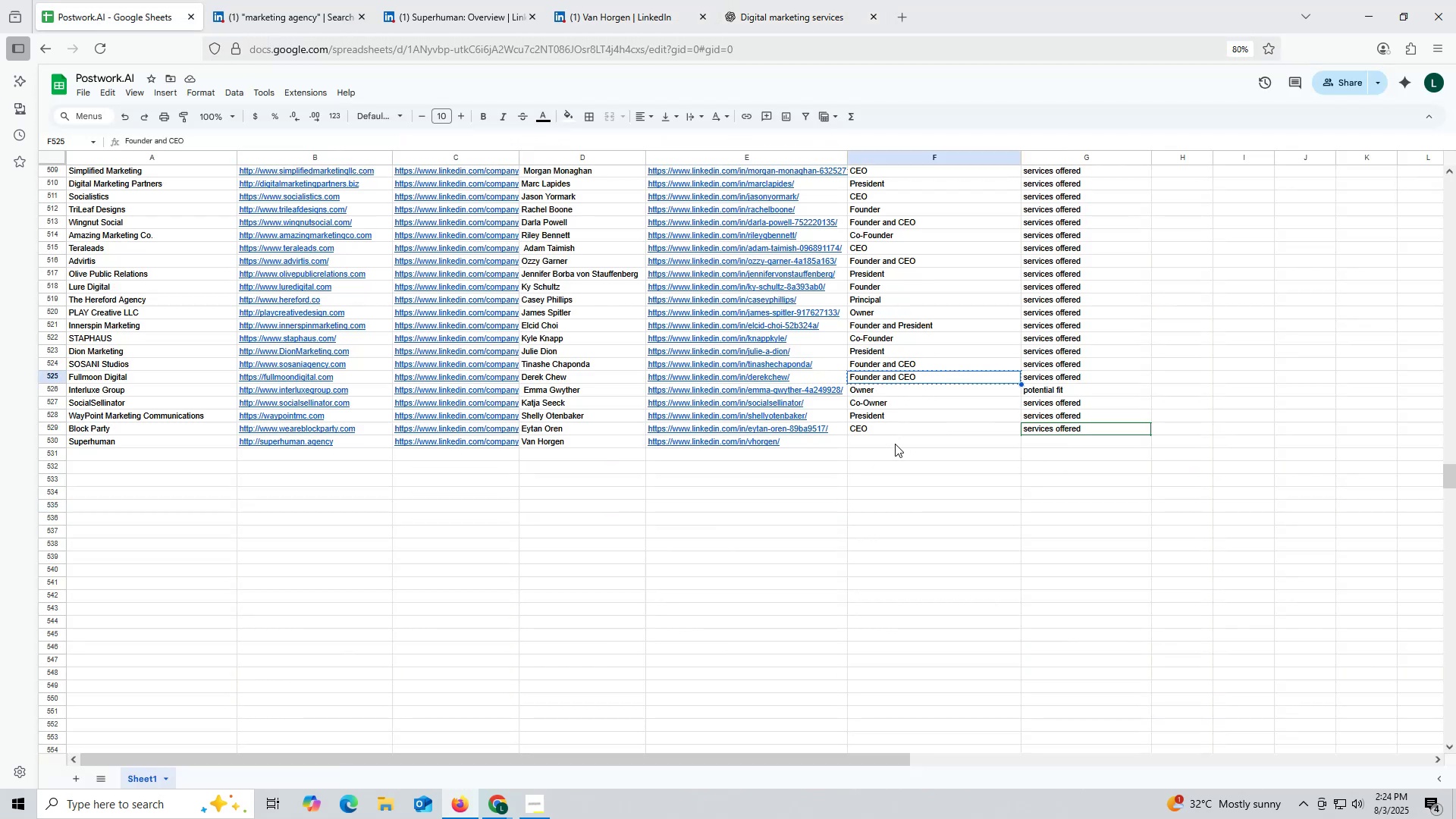 
left_click([895, 444])
 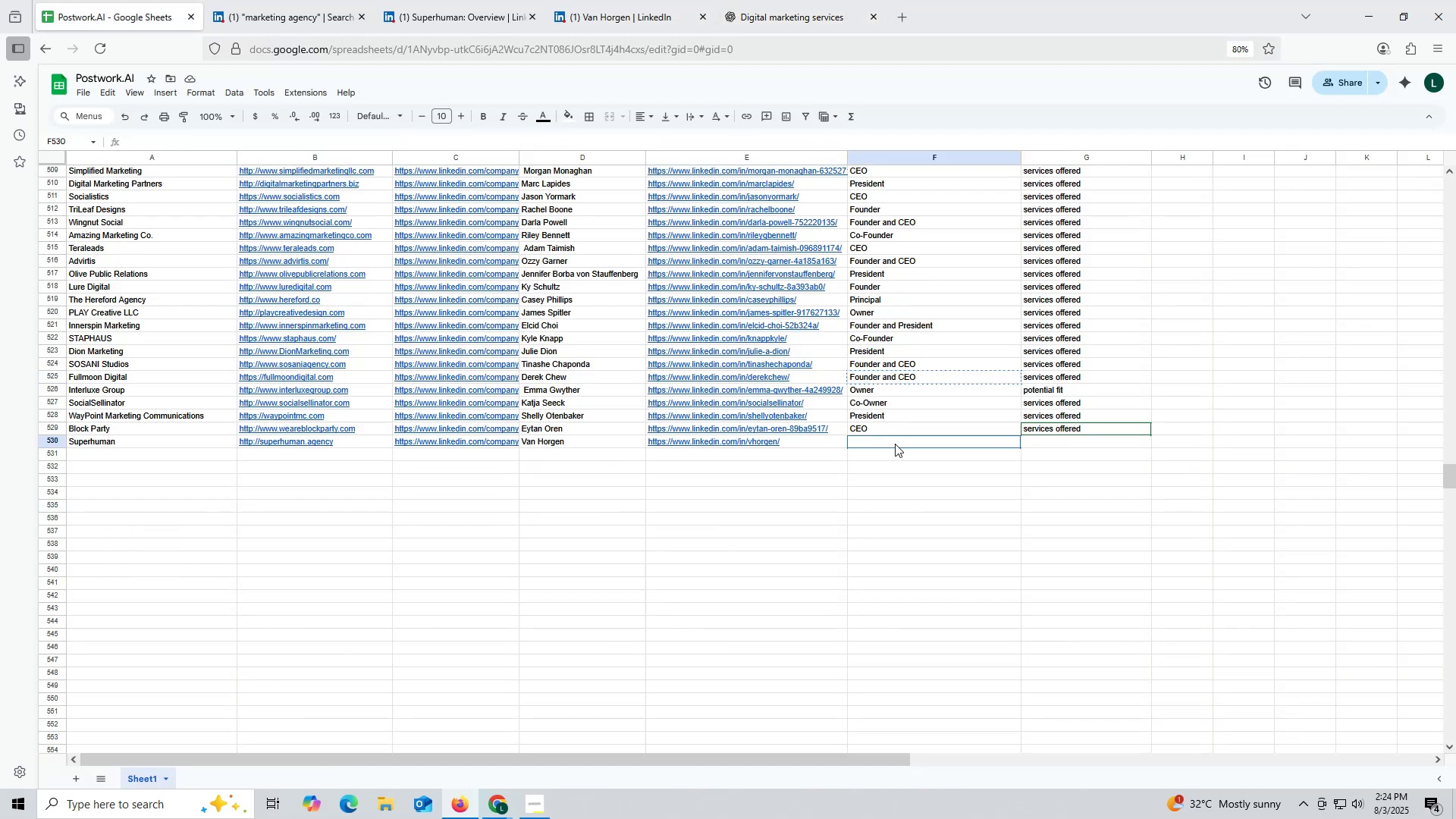 
key(Control+ControlLeft)
 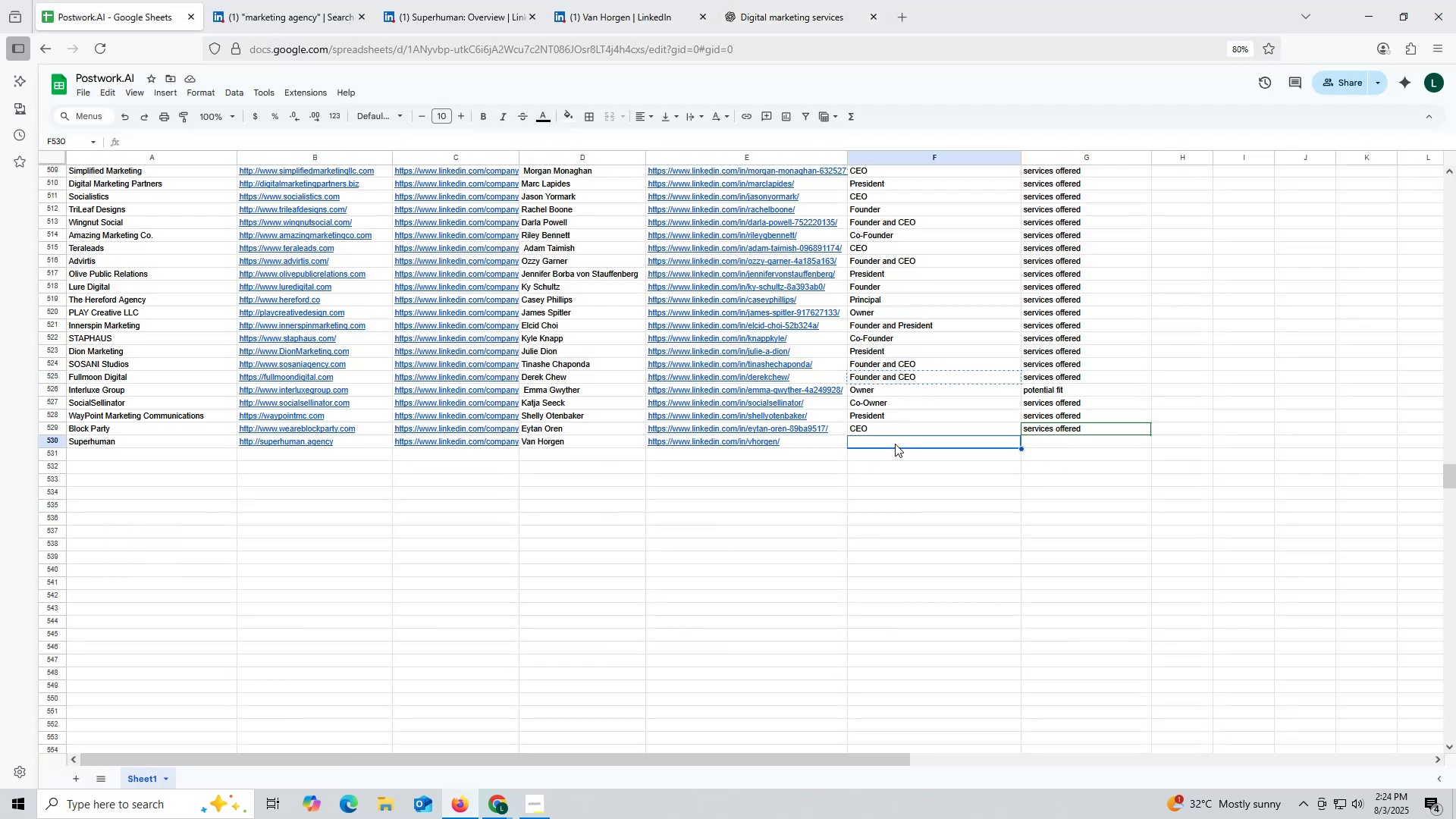 
key(Control+V)
 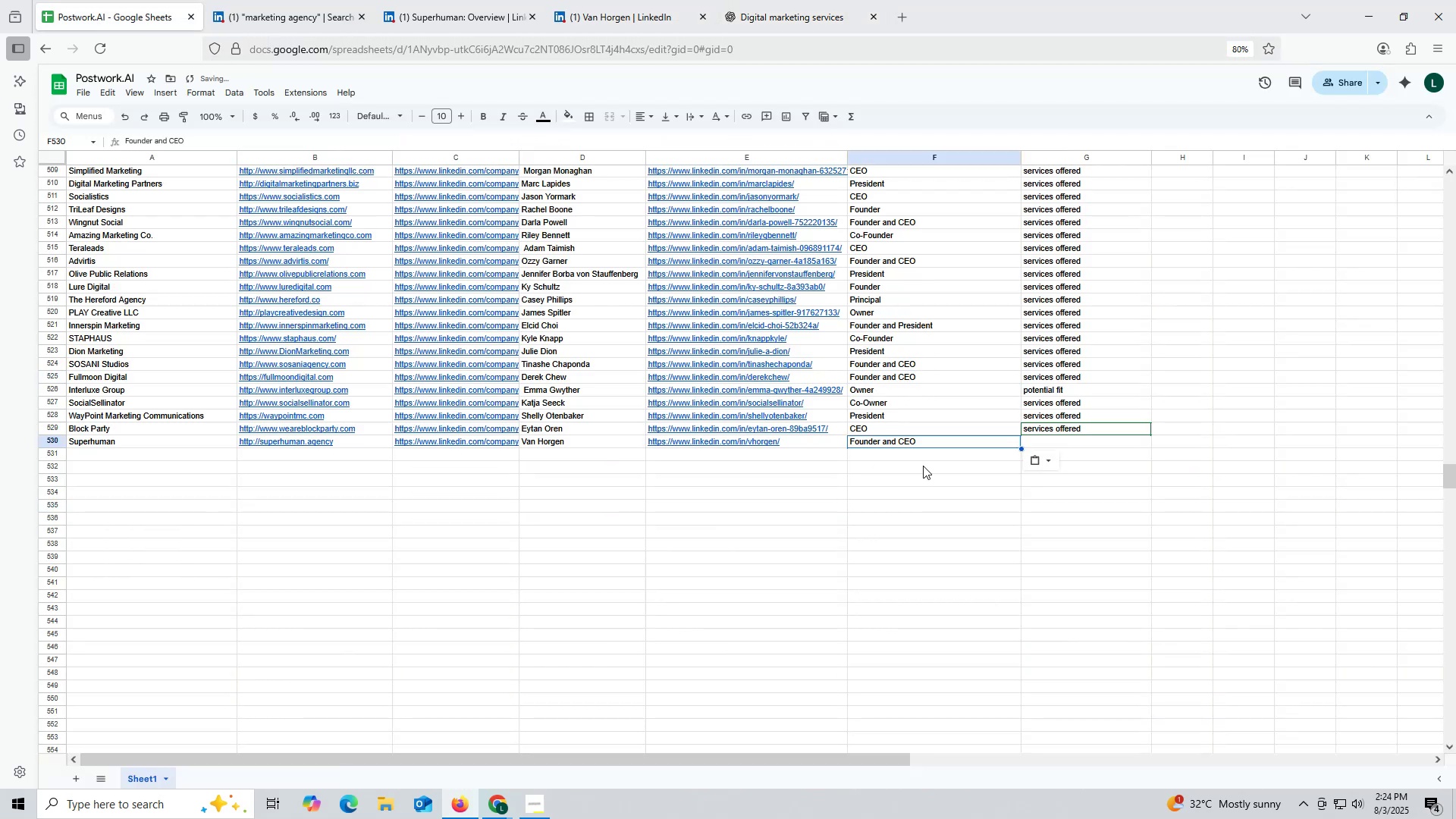 
left_click_drag(start_coordinate=[934, 469], to_coordinate=[952, 462])
 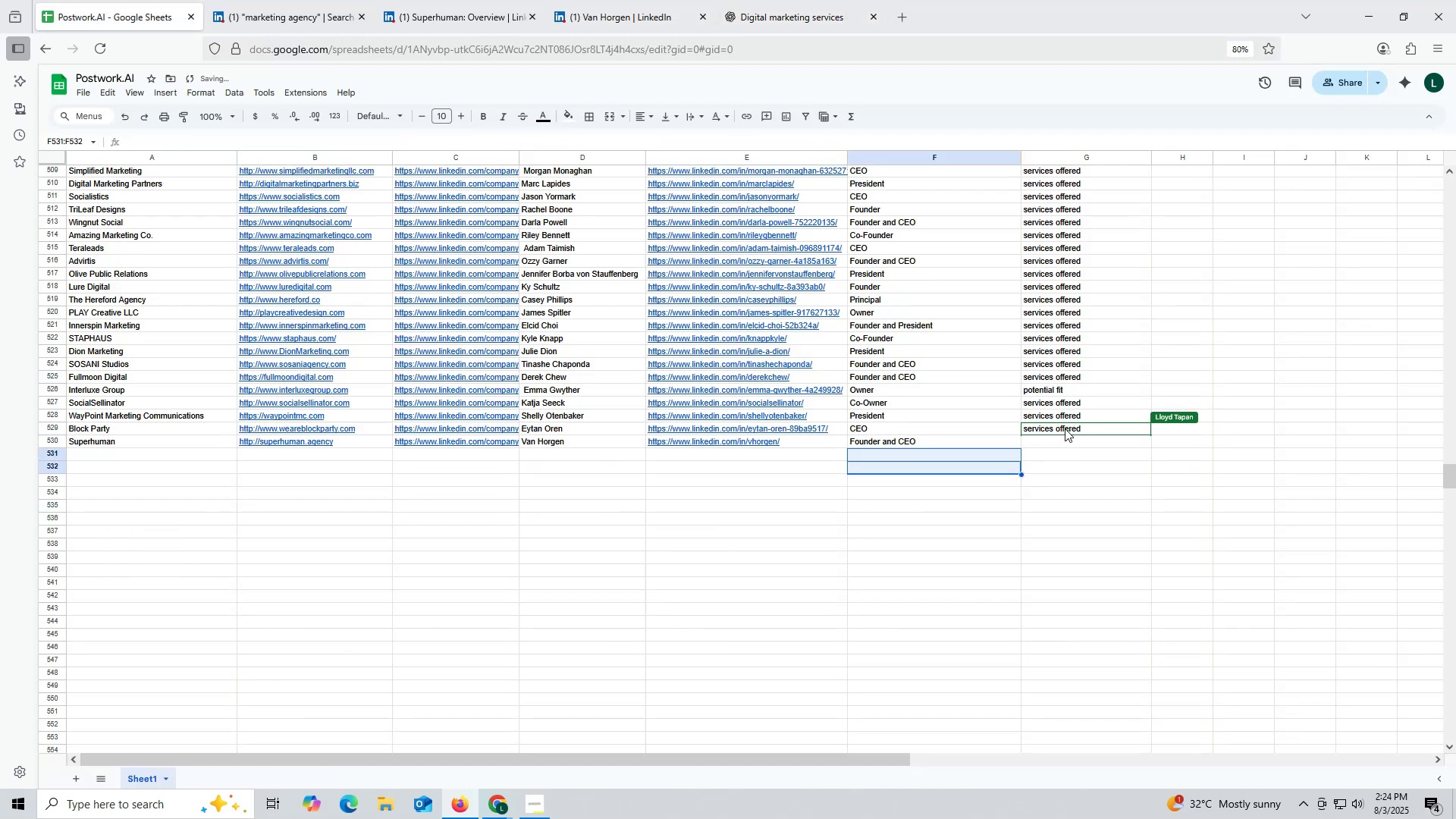 
left_click([1065, 428])
 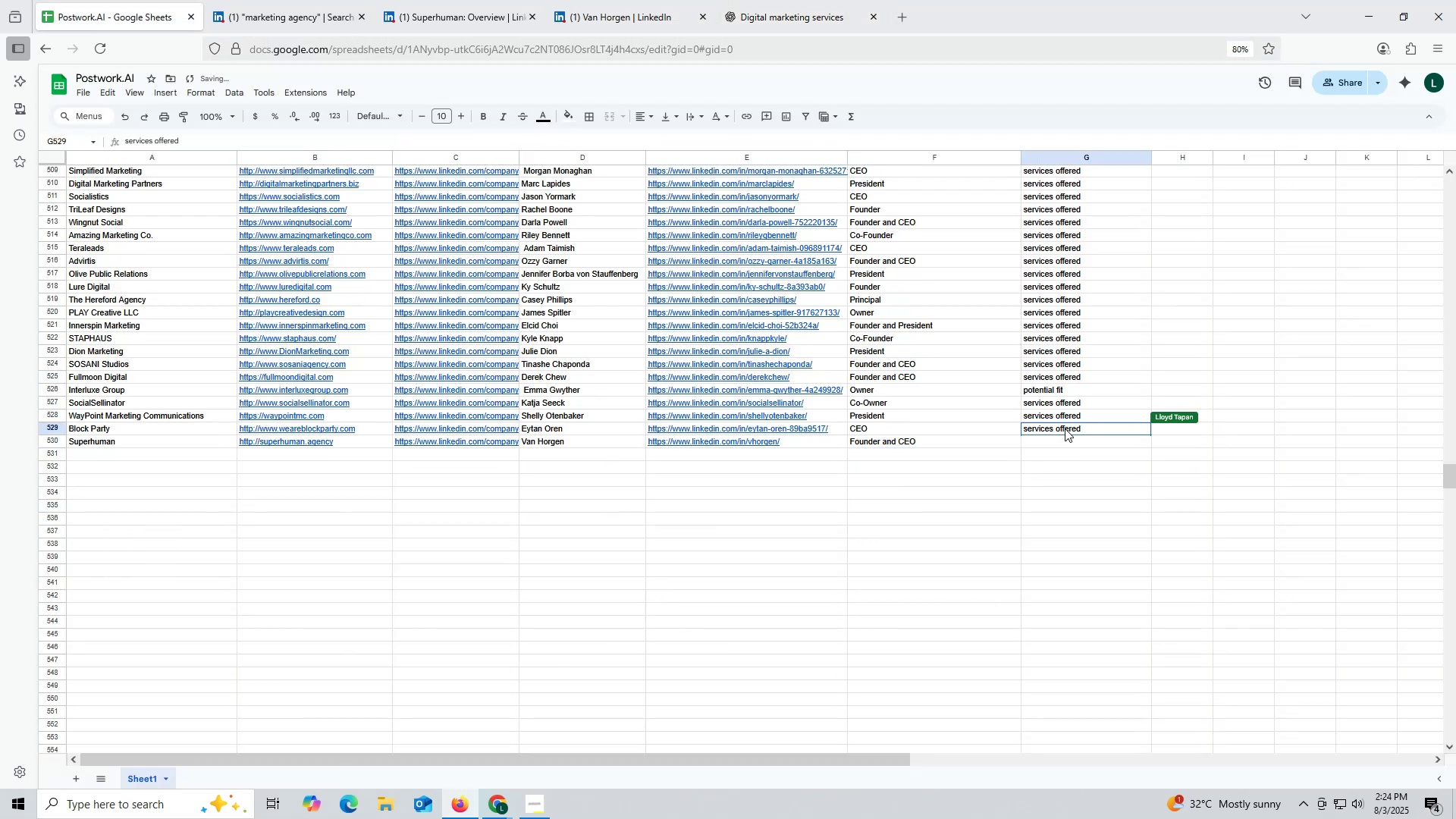 
key(Control+ControlLeft)
 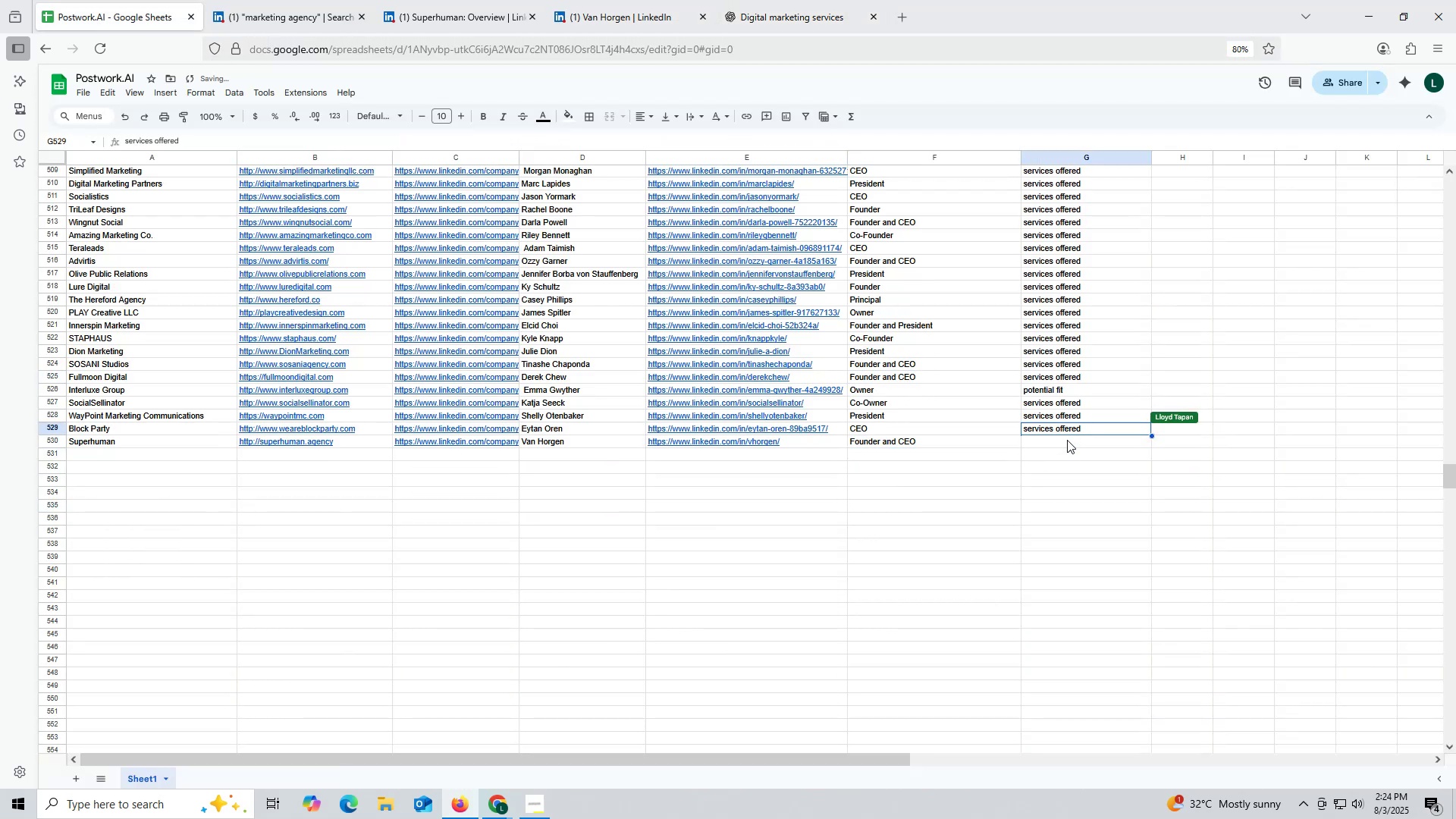 
key(Control+C)
 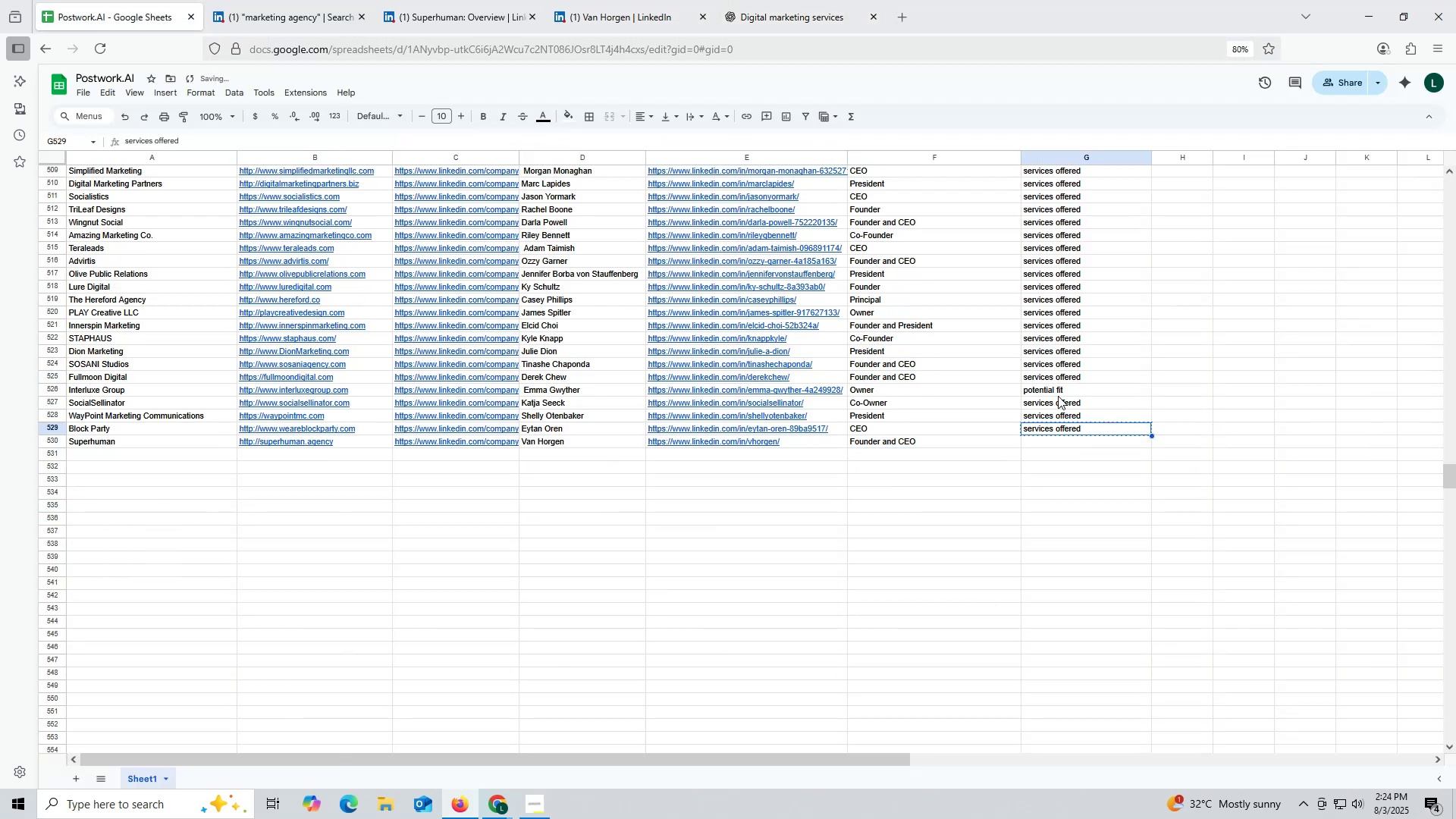 
left_click([1057, 390])
 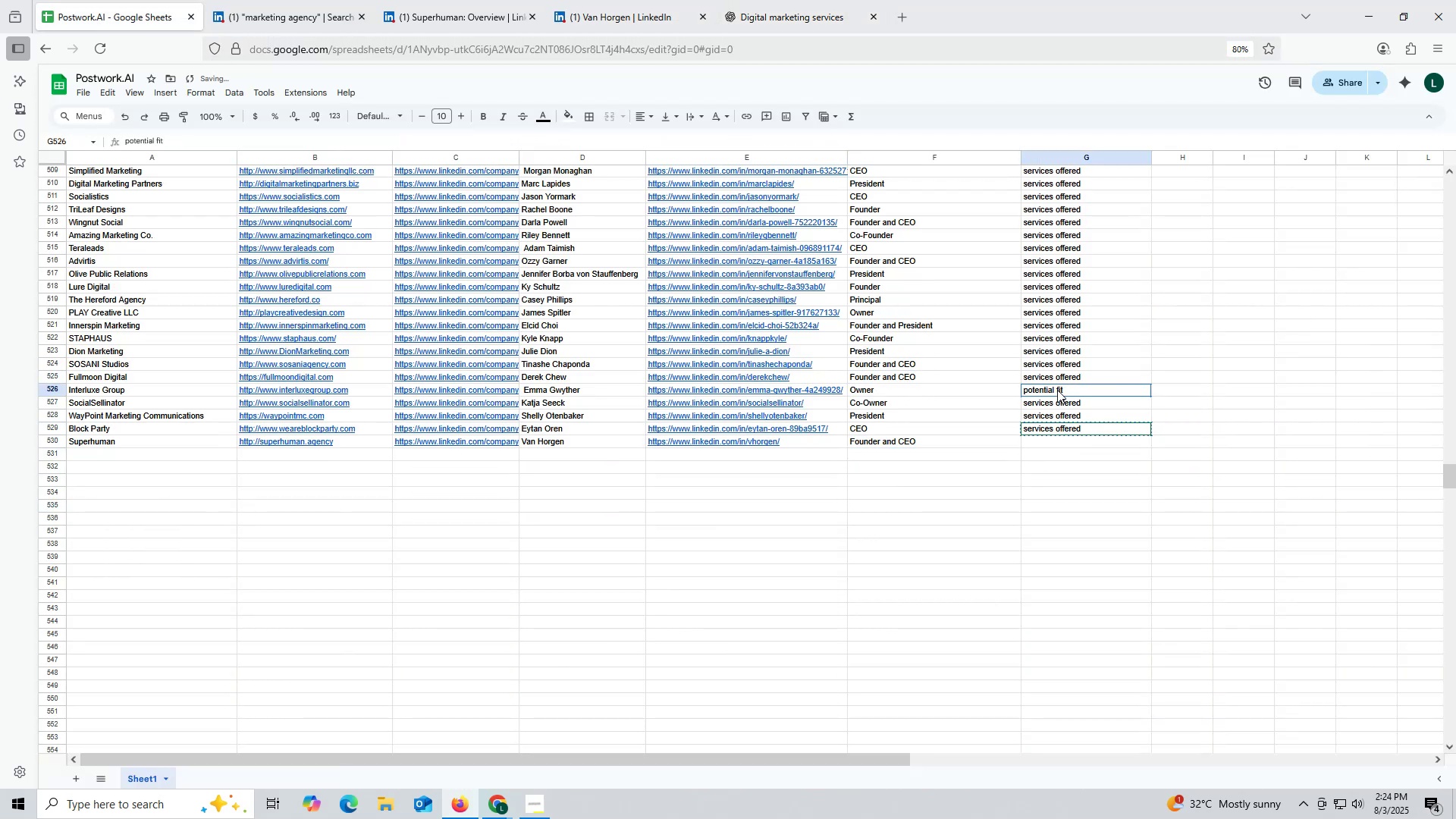 
key(Control+ControlLeft)
 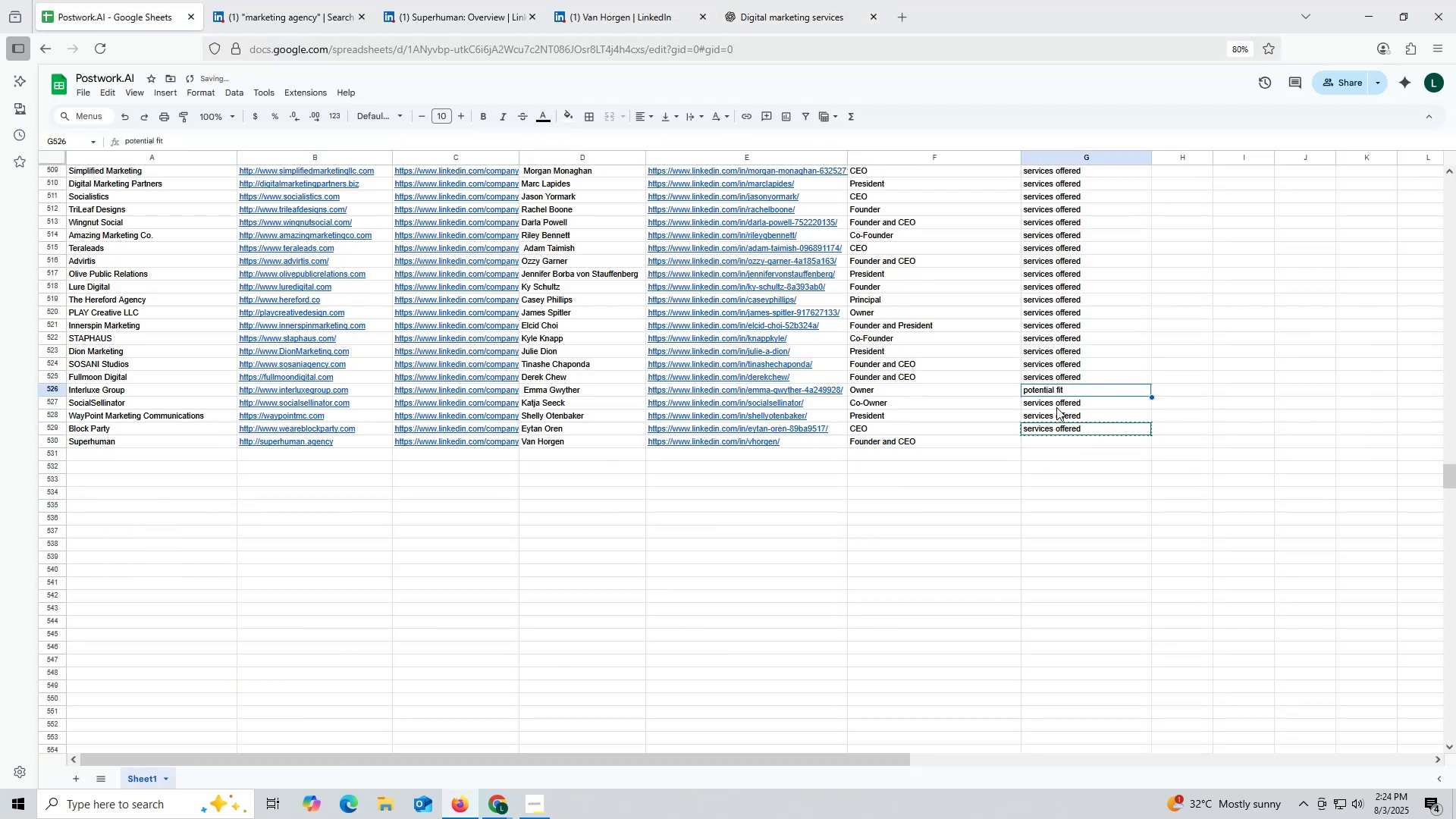 
key(Control+C)
 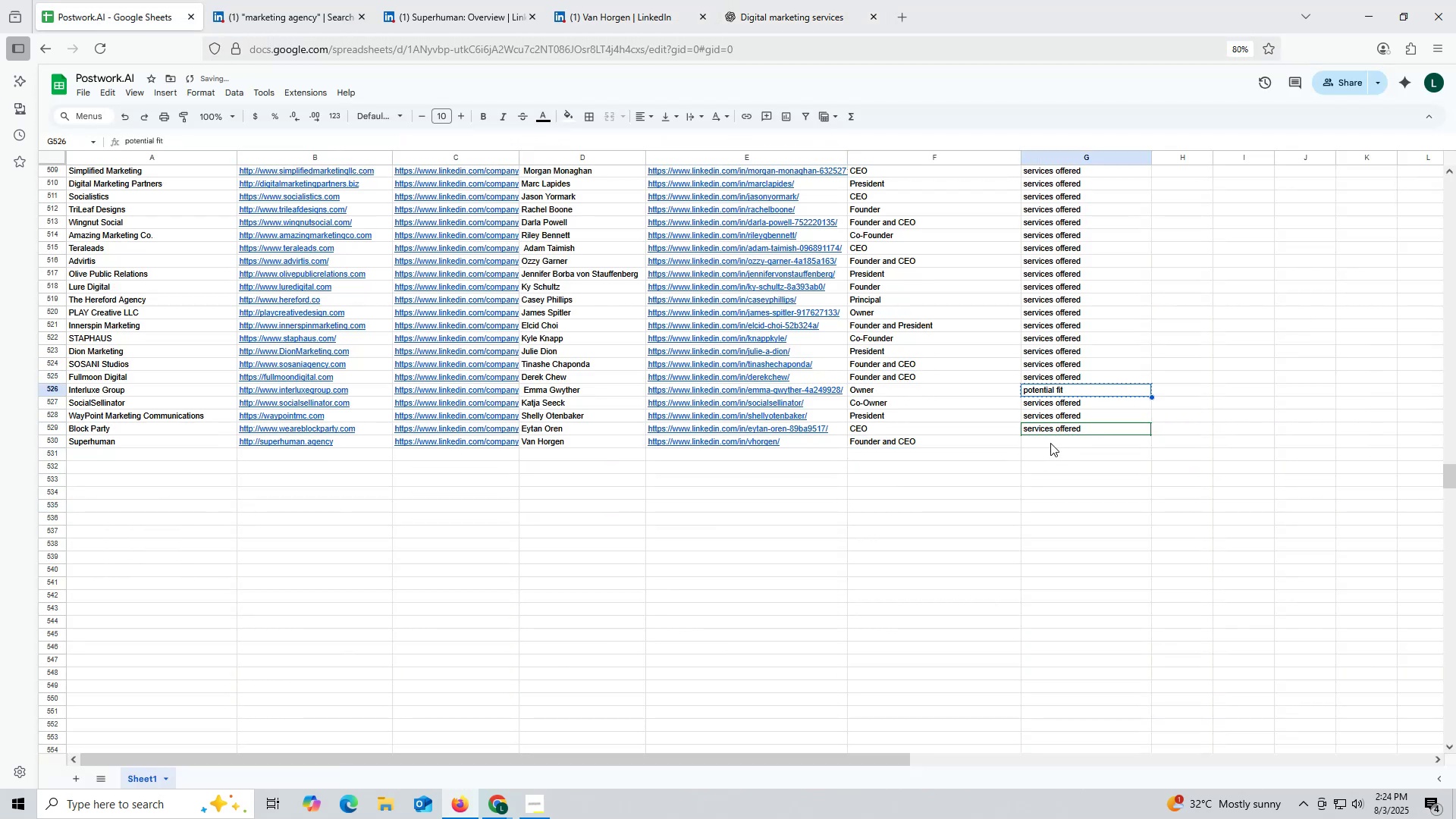 
key(Control+ControlLeft)
 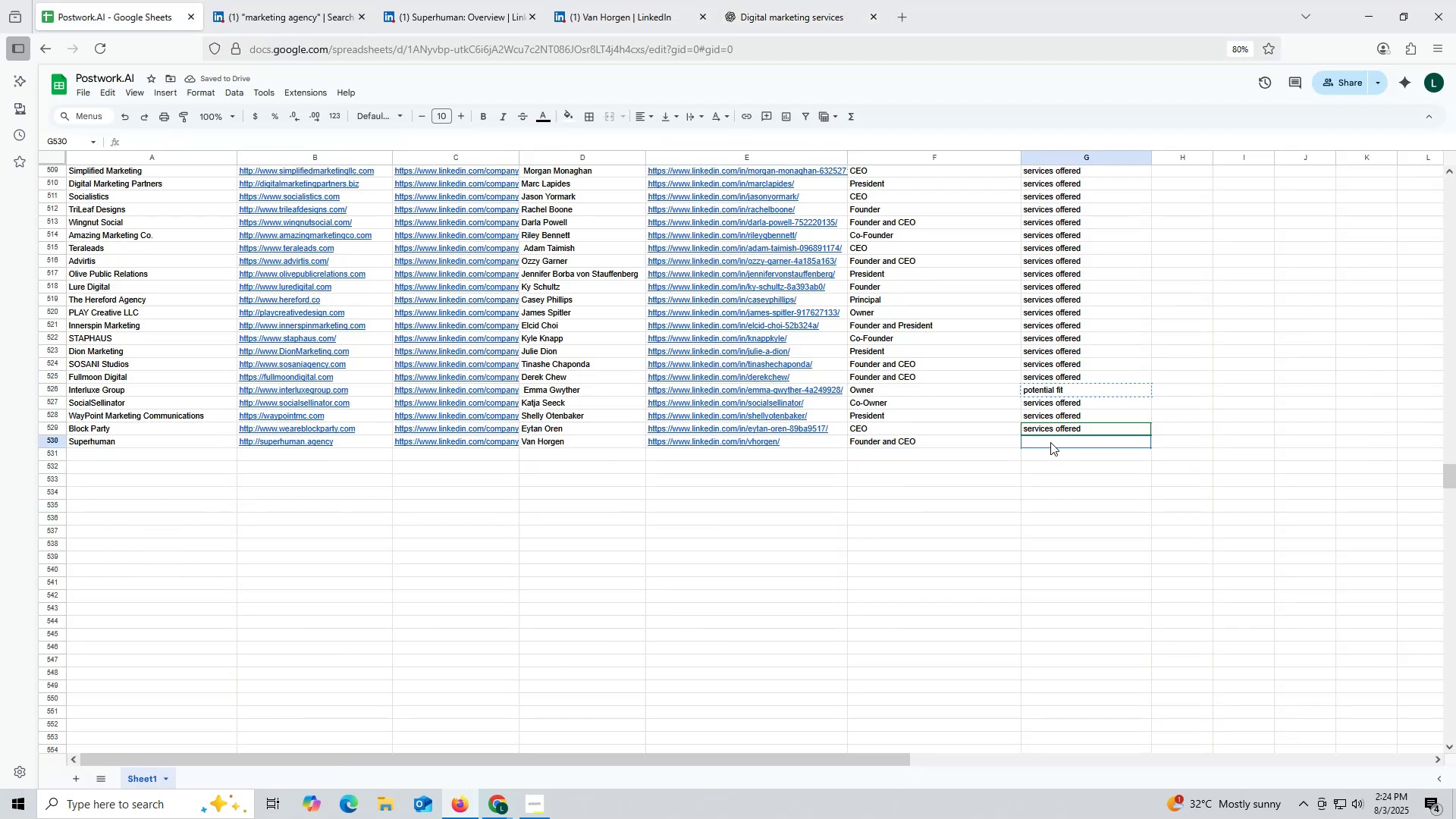 
left_click([1050, 442])
 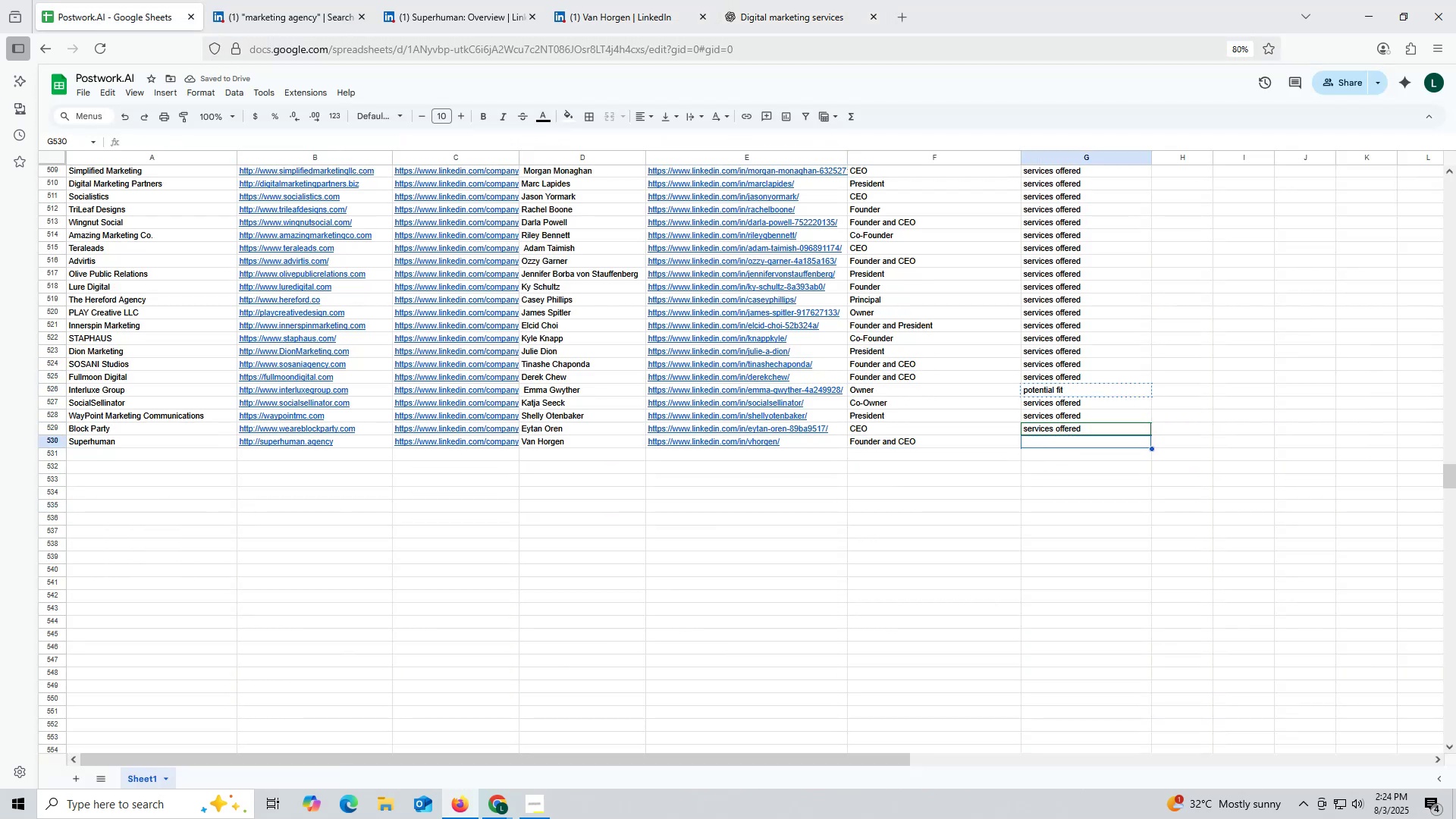 
key(Control+V)
 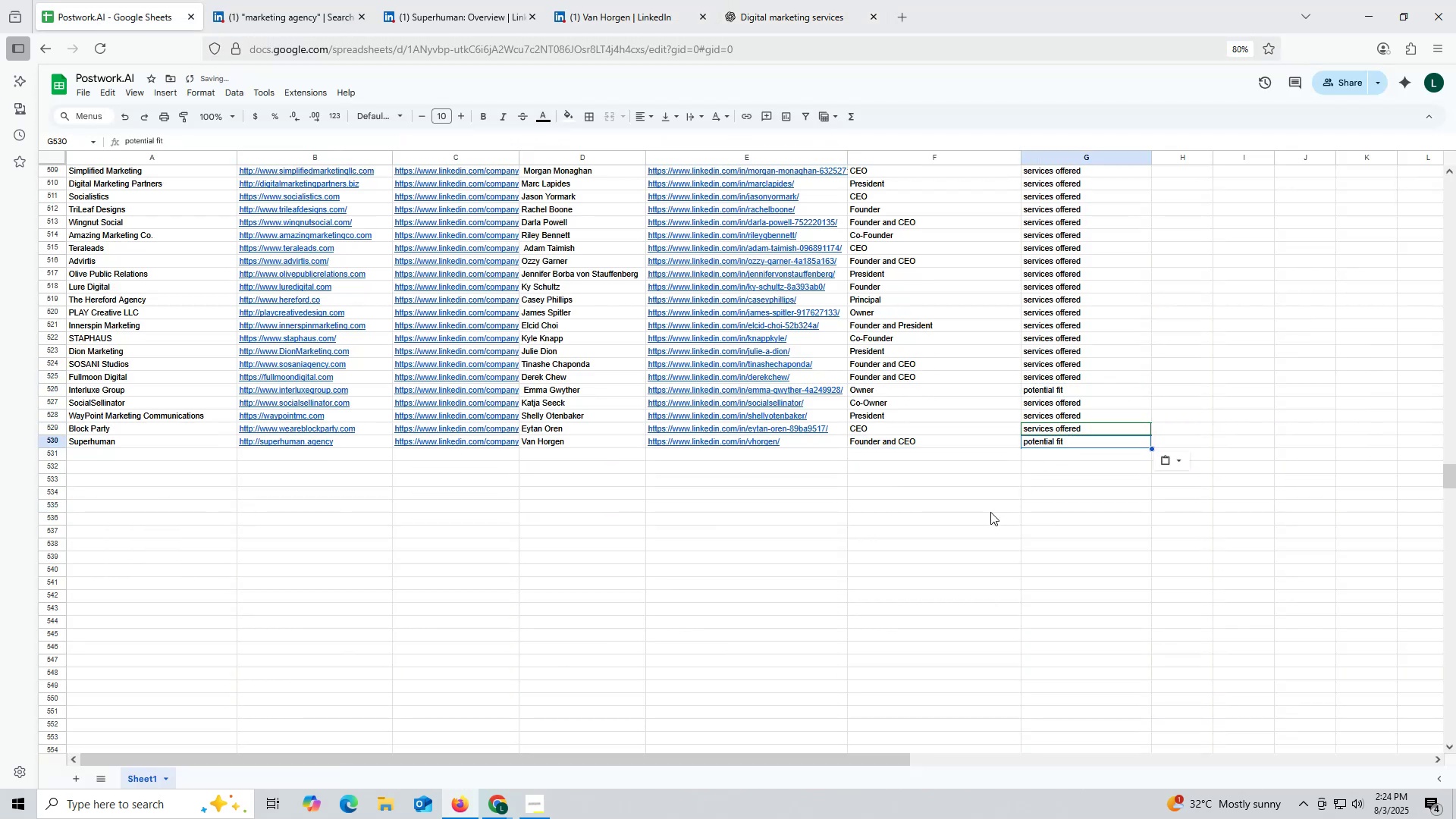 
double_click([990, 512])
 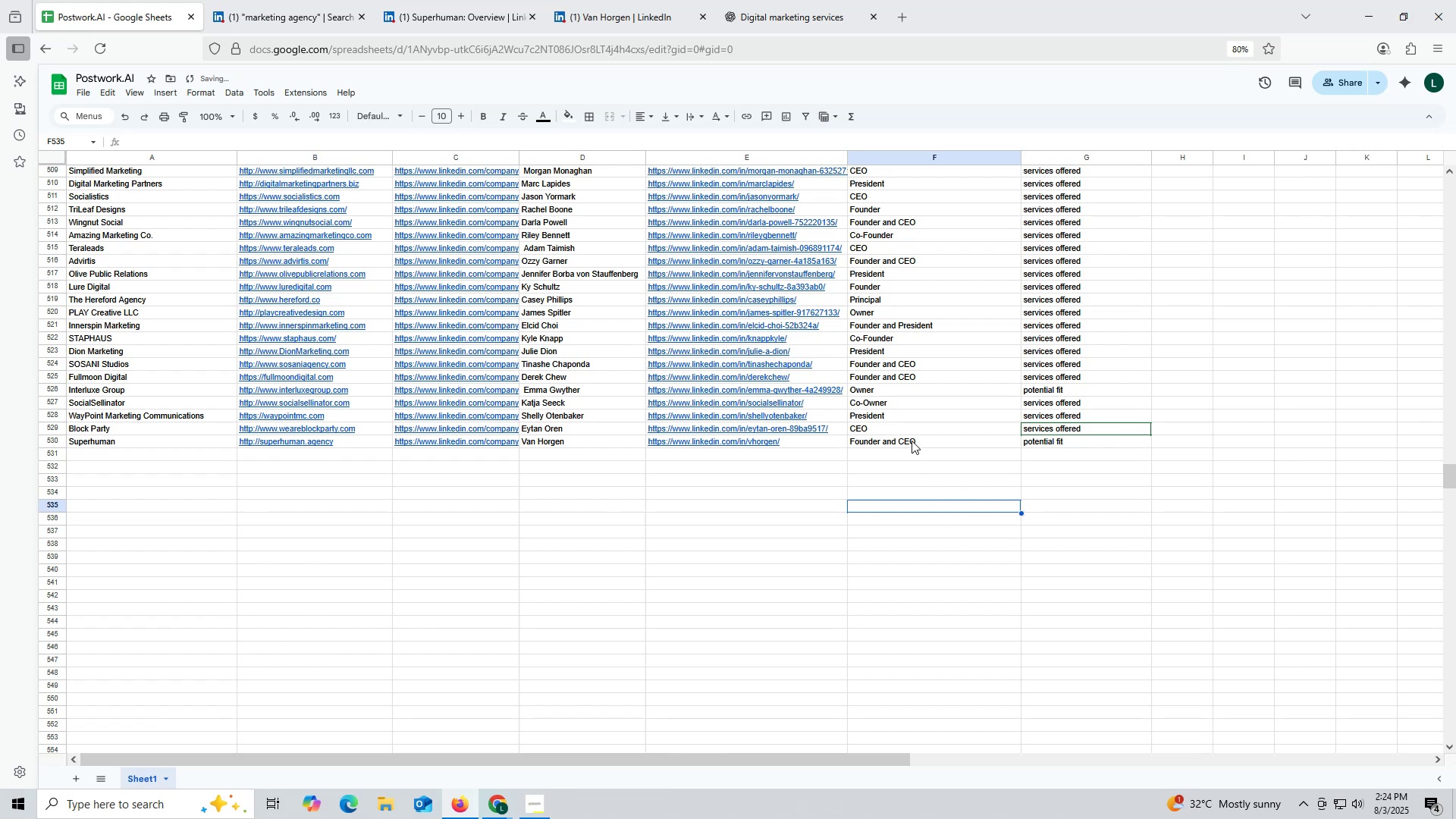 
scroll: coordinate [911, 440], scroll_direction: down, amount: 2.0
 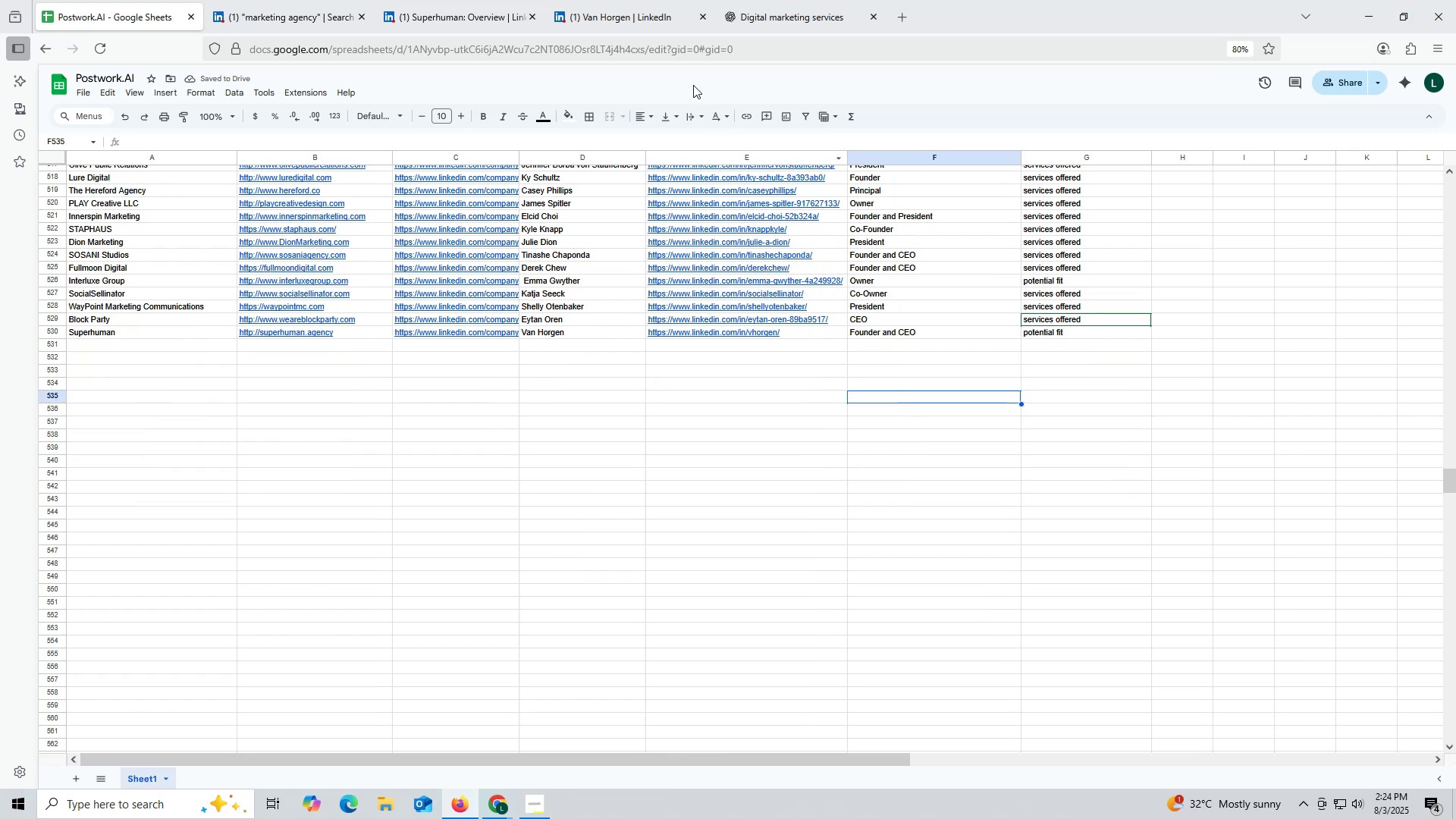 
left_click([620, 22])
 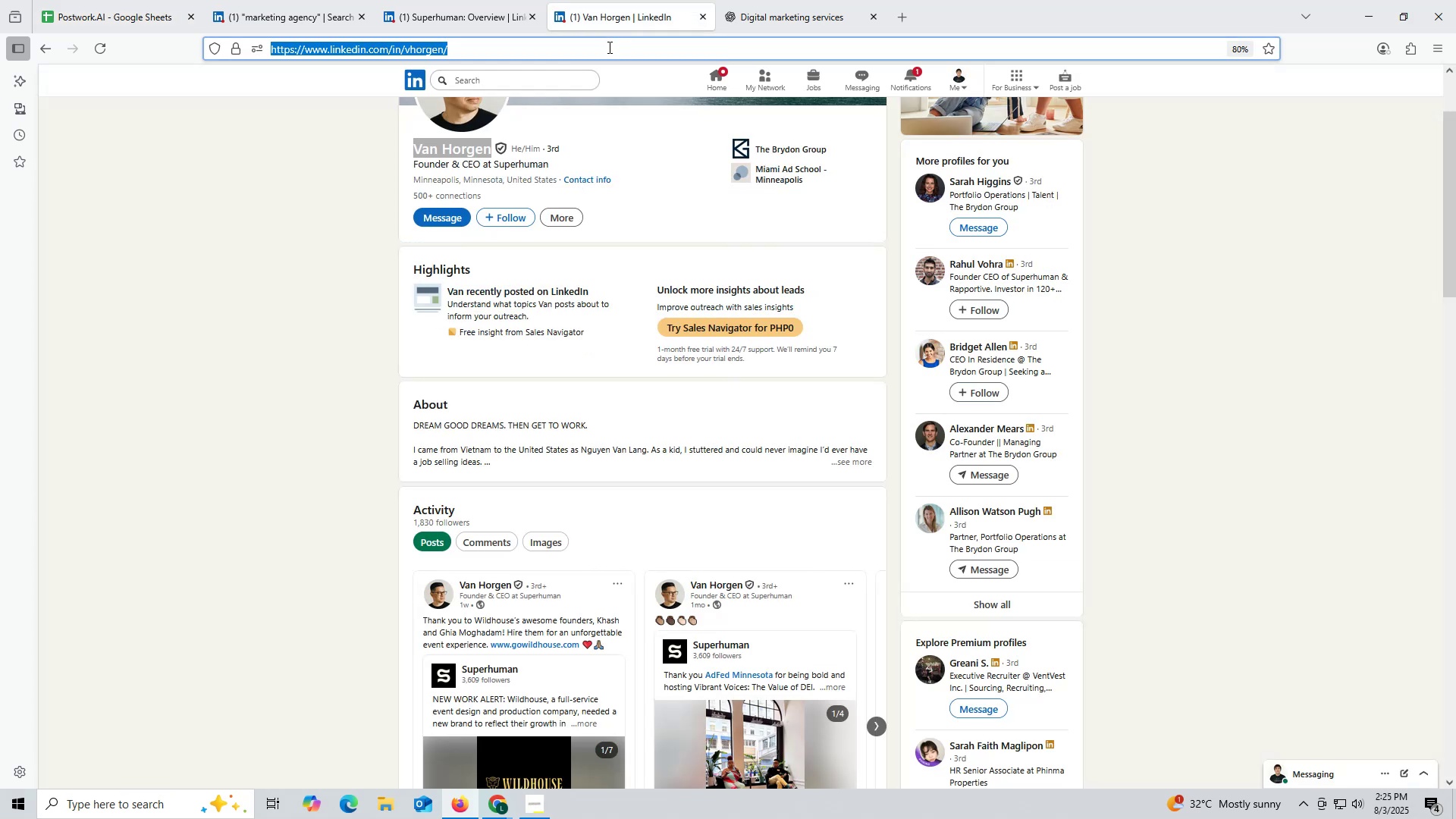 
left_click([494, 12])
 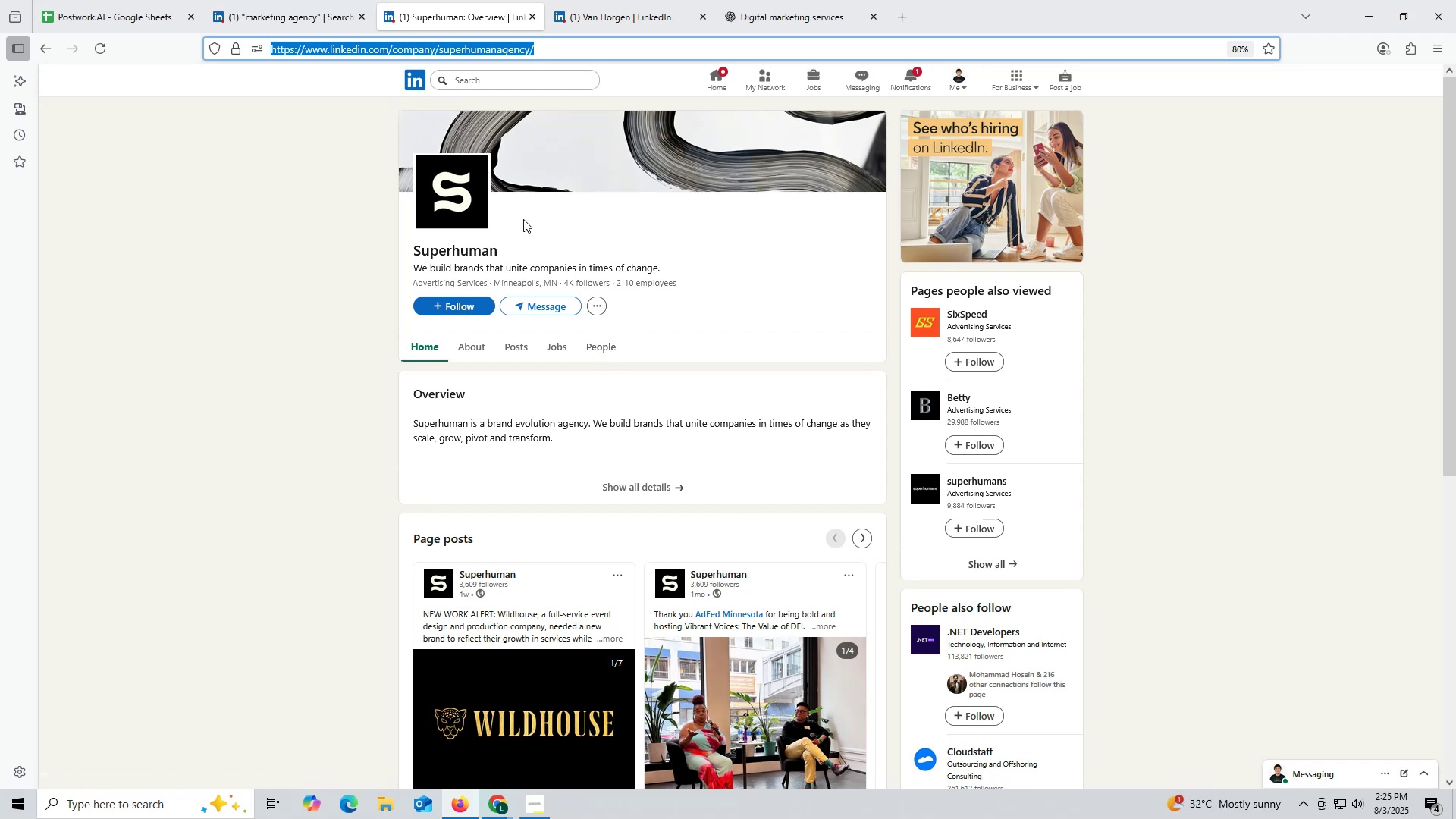 
wait(14.92)
 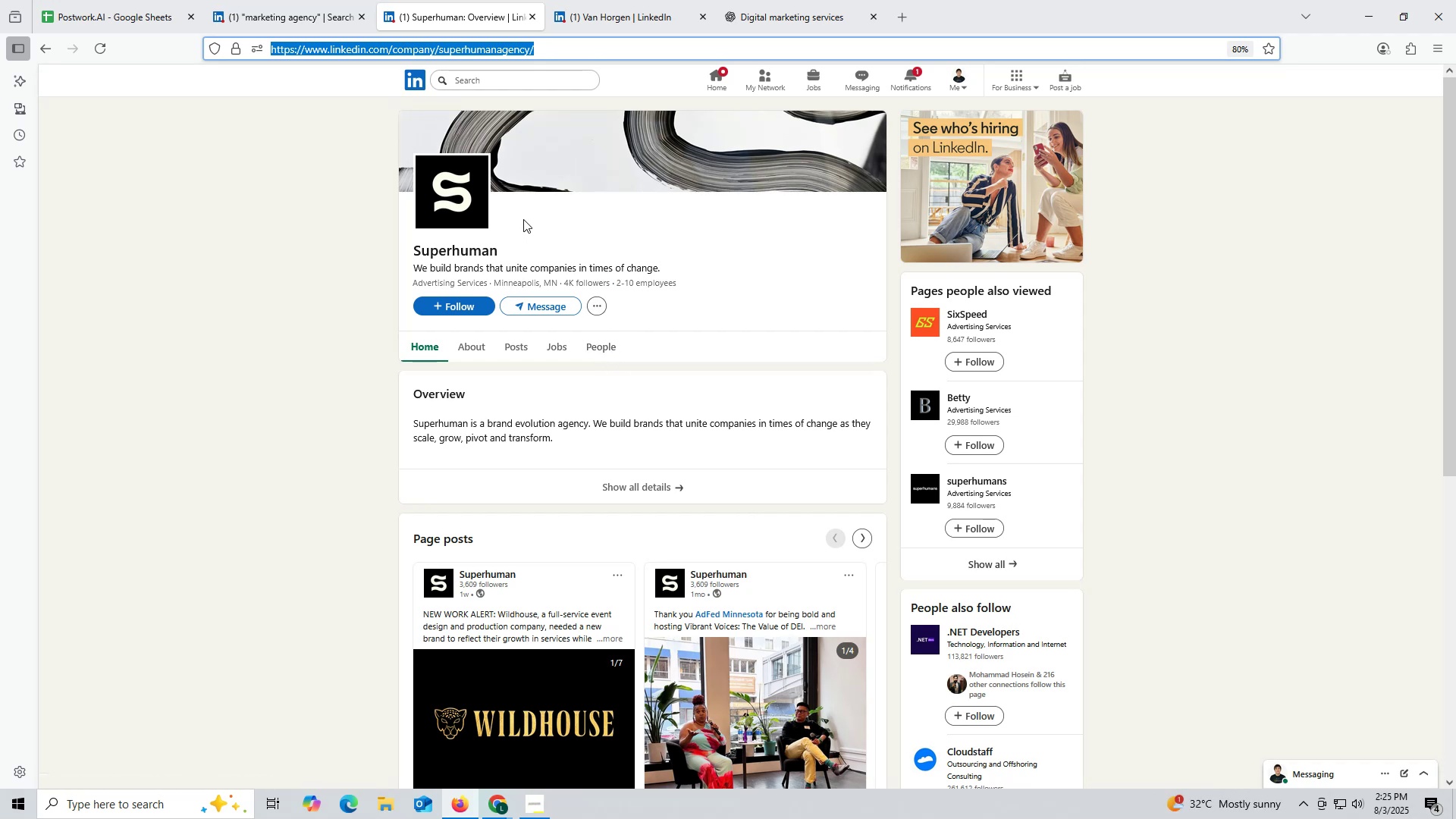 
left_click([535, 16])
 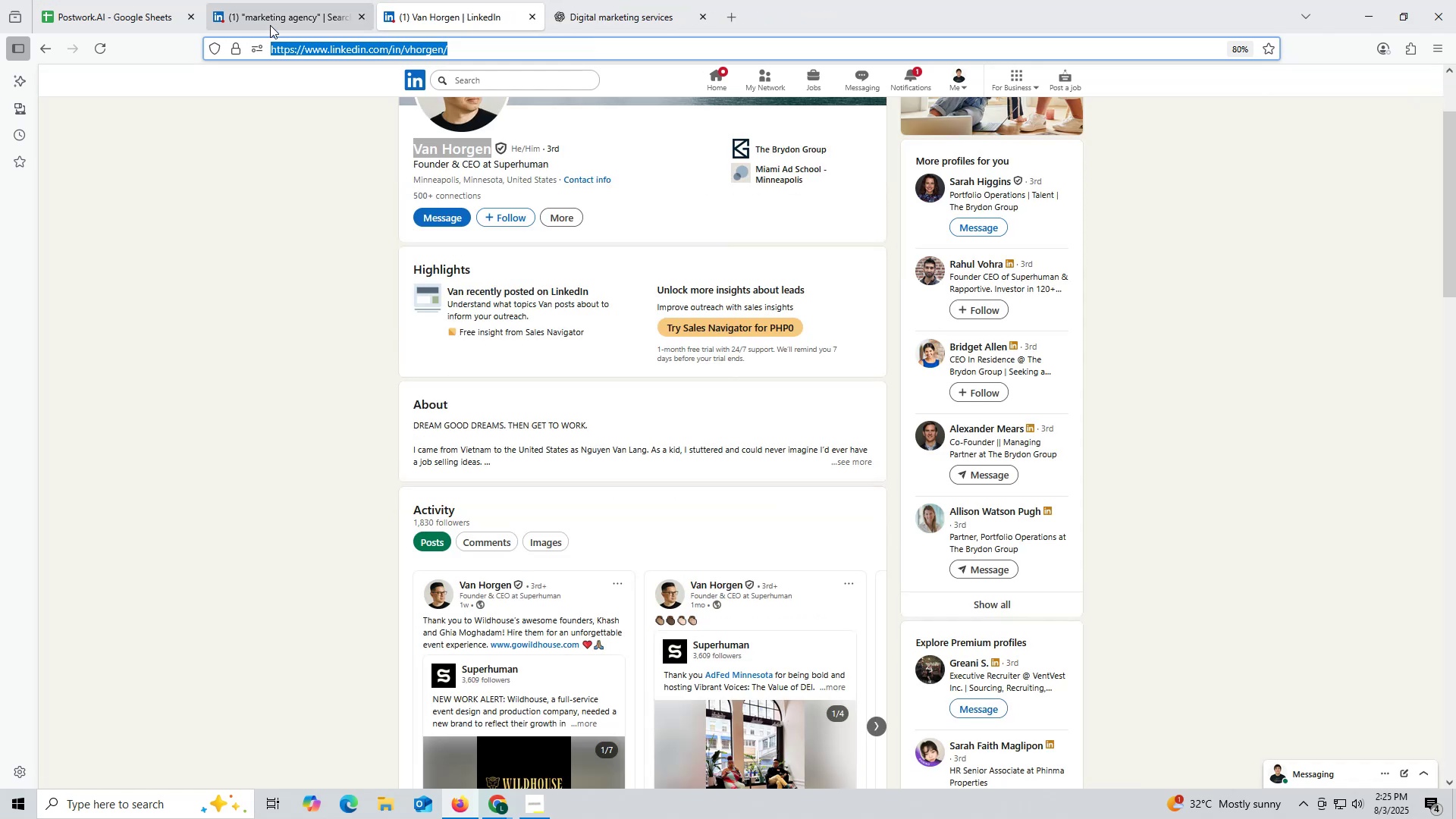 
left_click([271, 20])
 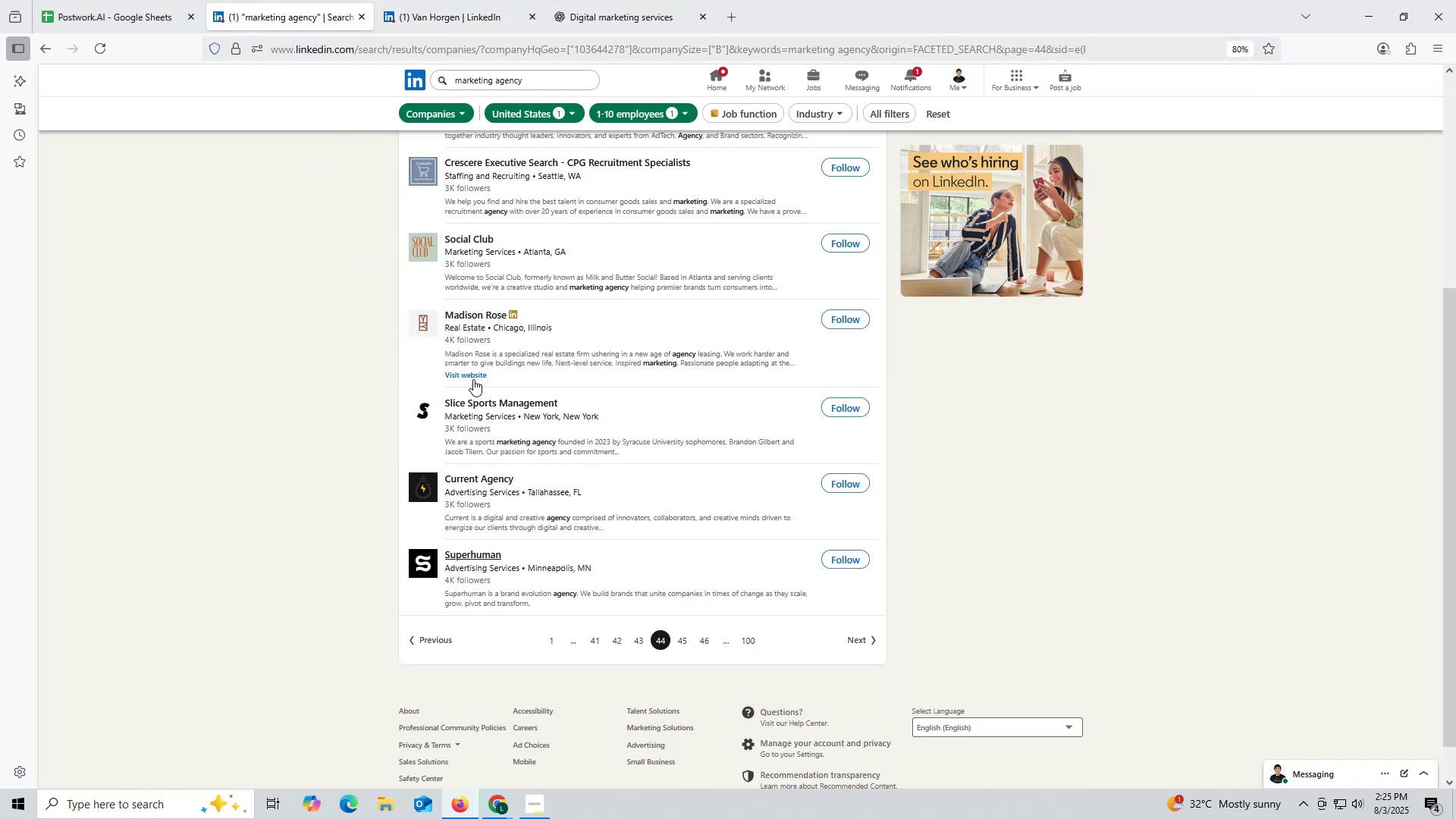 
scroll: coordinate [508, 375], scroll_direction: up, amount: 1.0
 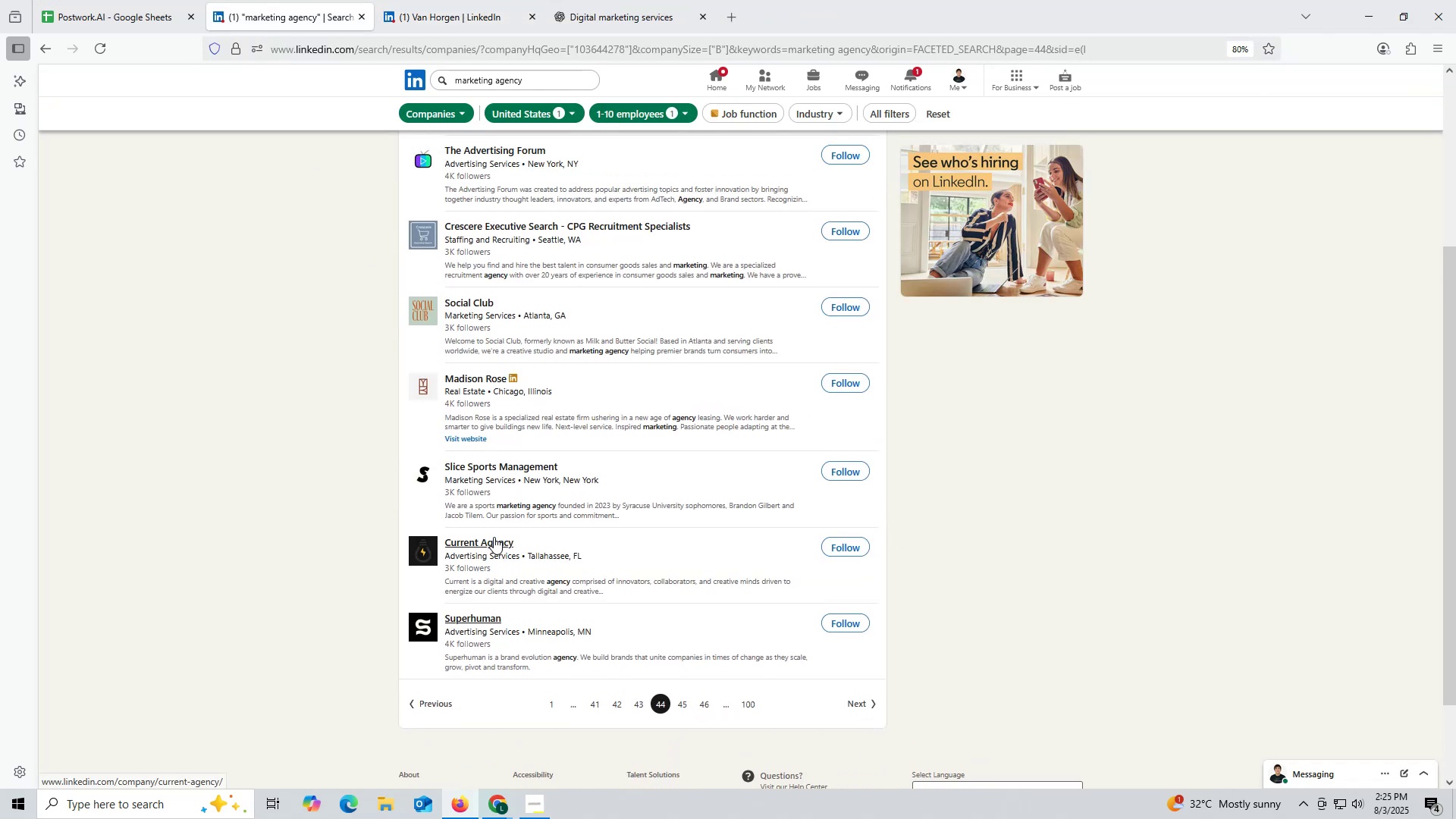 
right_click([493, 538])
 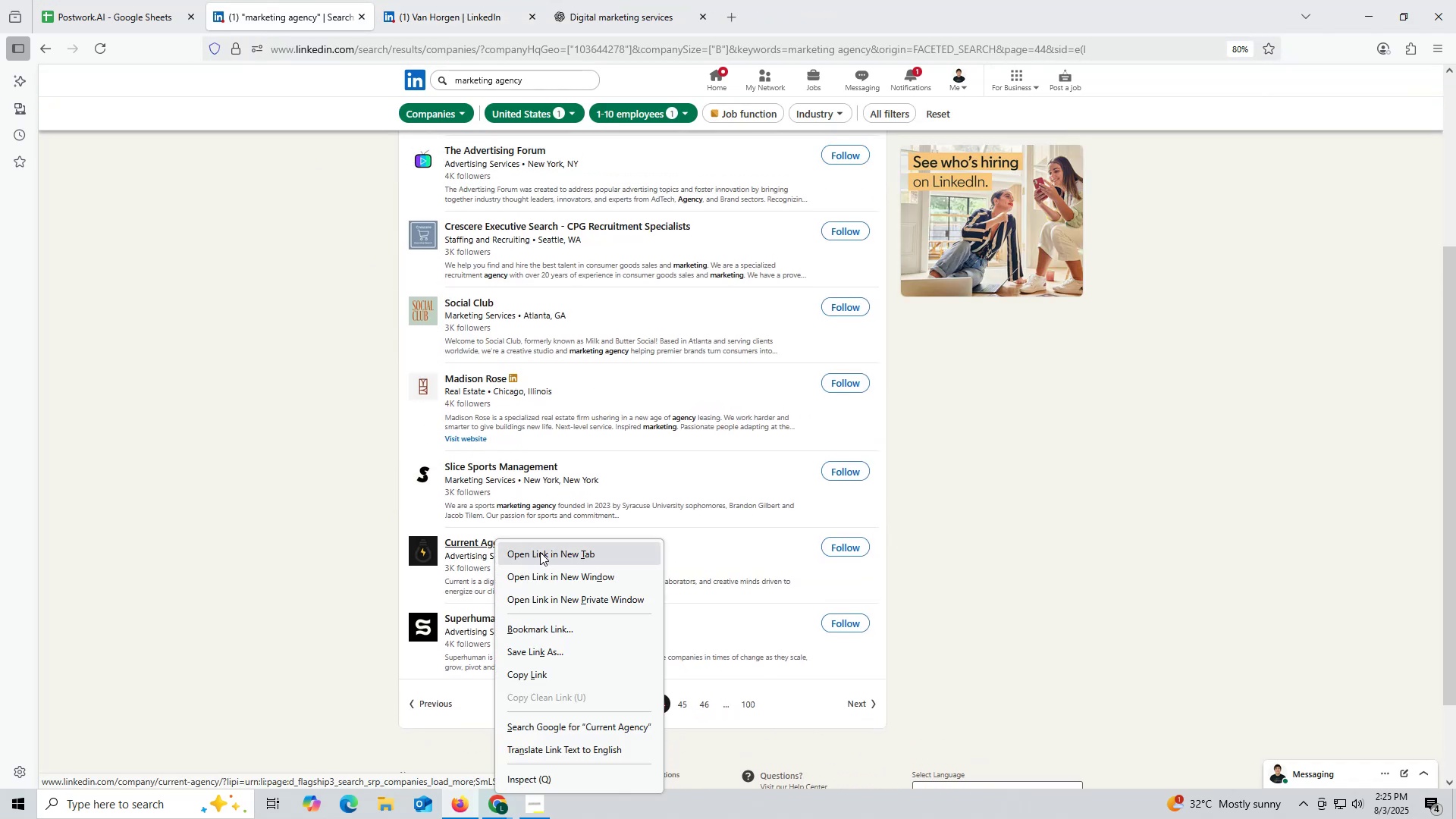 
left_click([540, 552])
 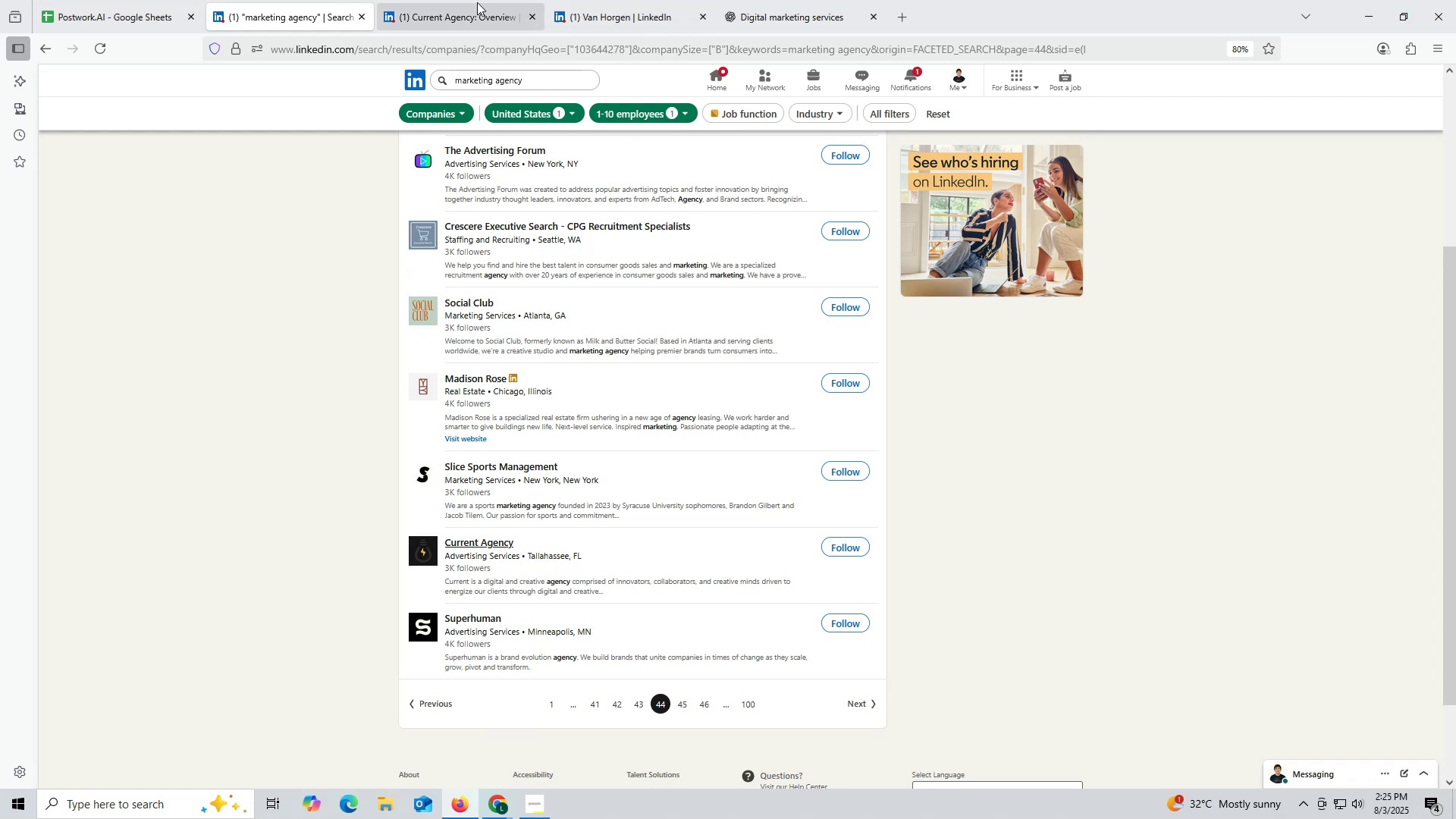 
wait(6.57)
 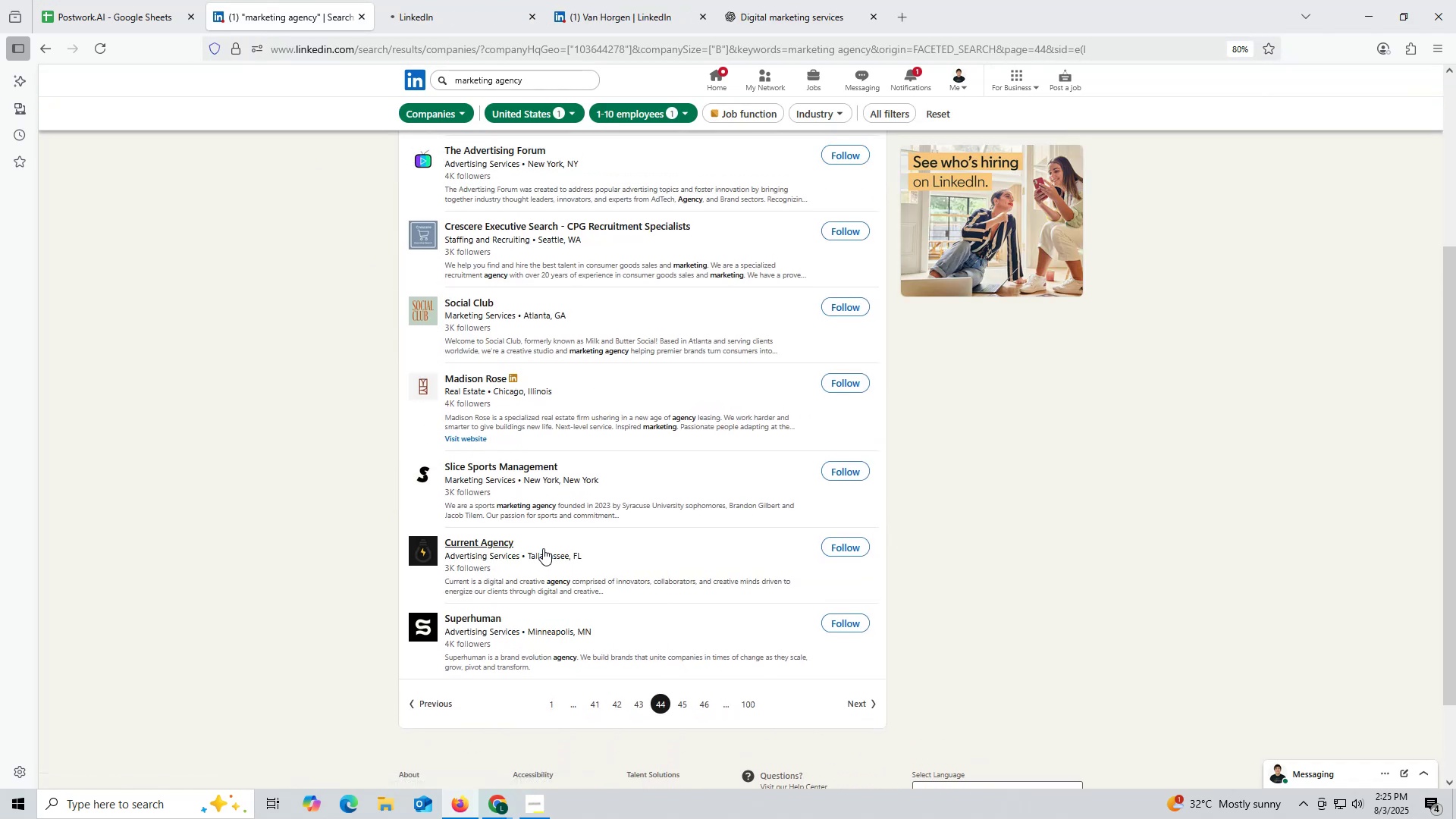 
left_click([577, 362])
 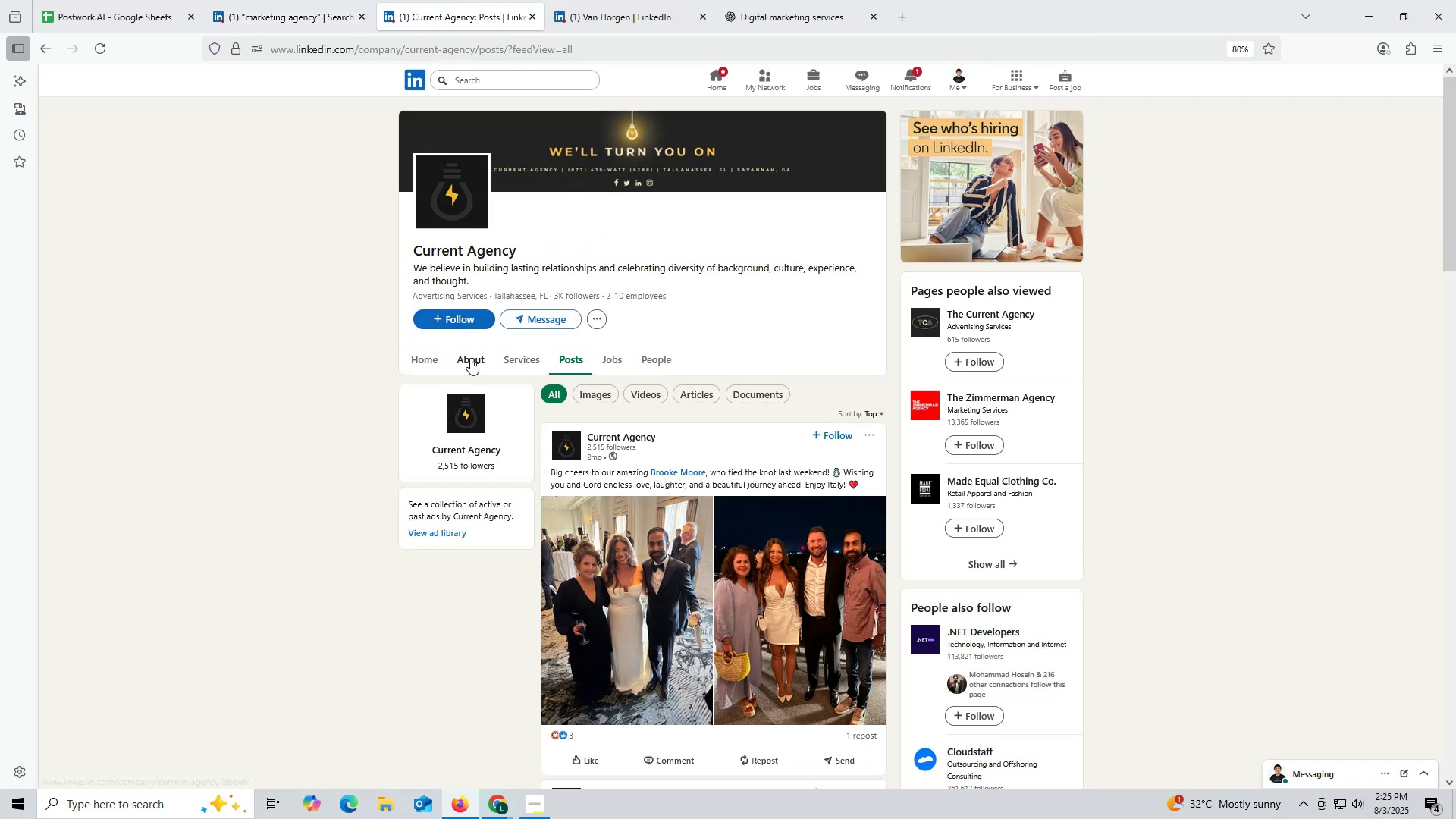 
left_click([470, 358])
 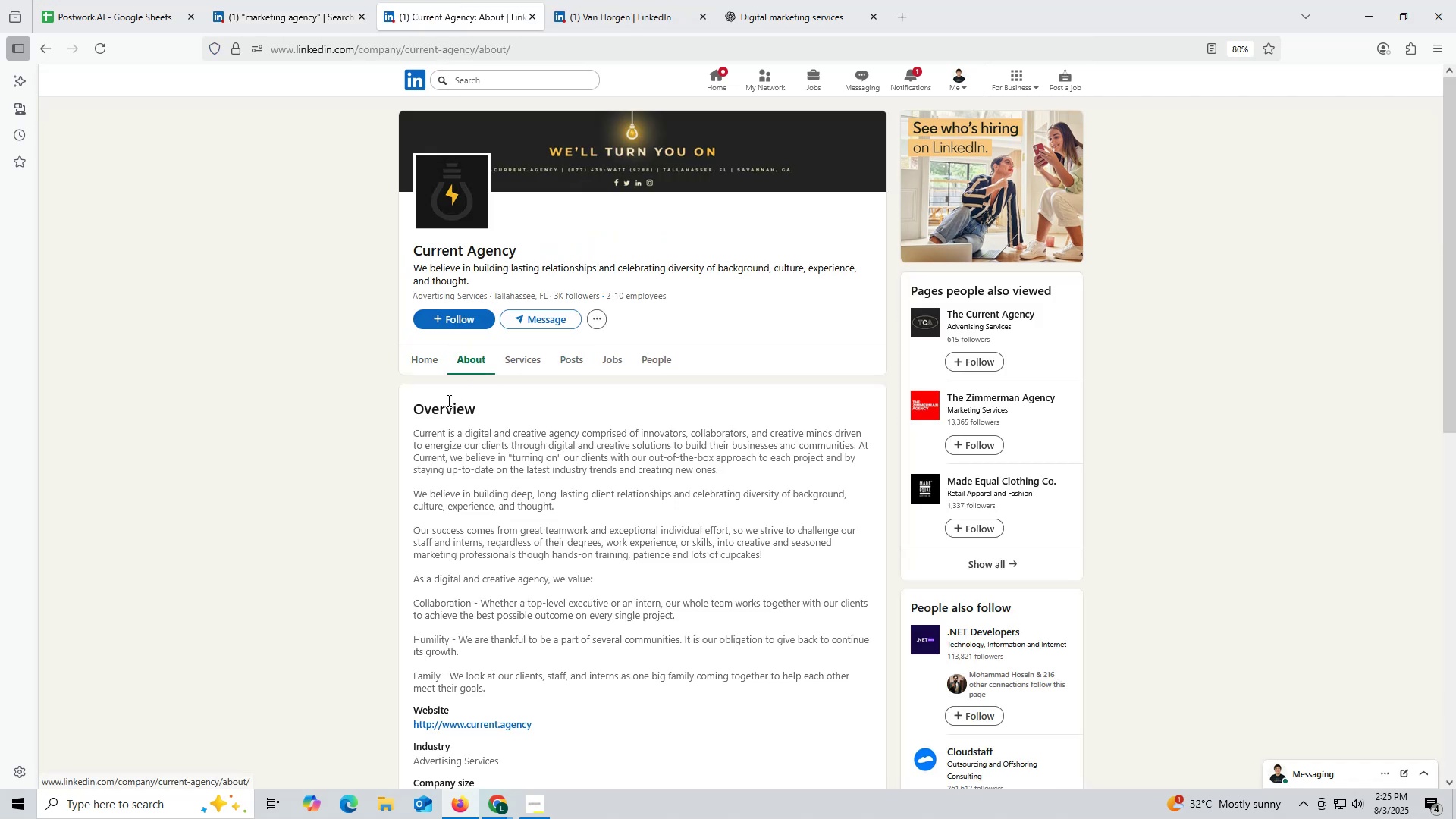 
scroll: coordinate [479, 495], scroll_direction: down, amount: 3.0
 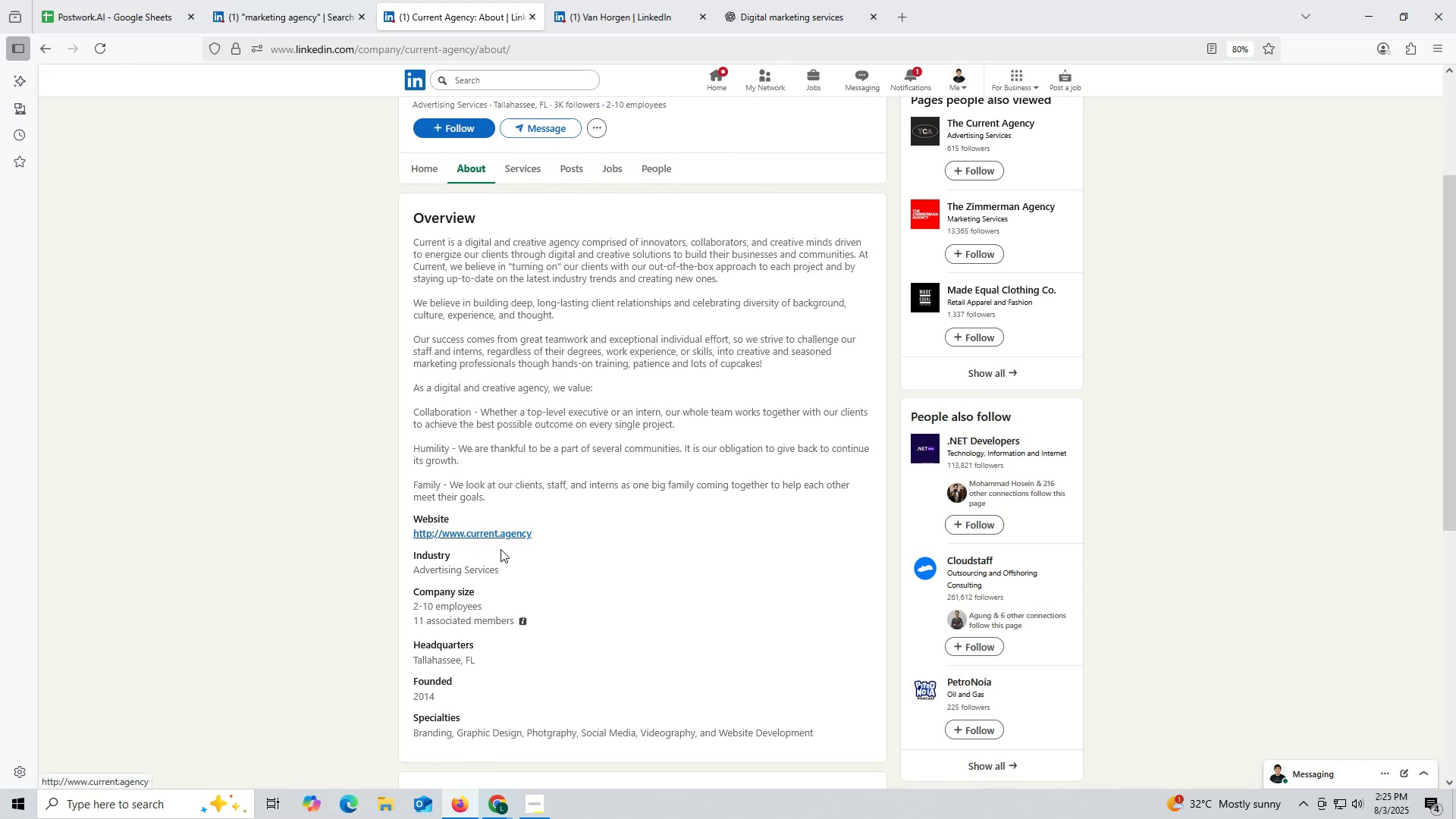 
left_click_drag(start_coordinate=[402, 530], to_coordinate=[558, 530])
 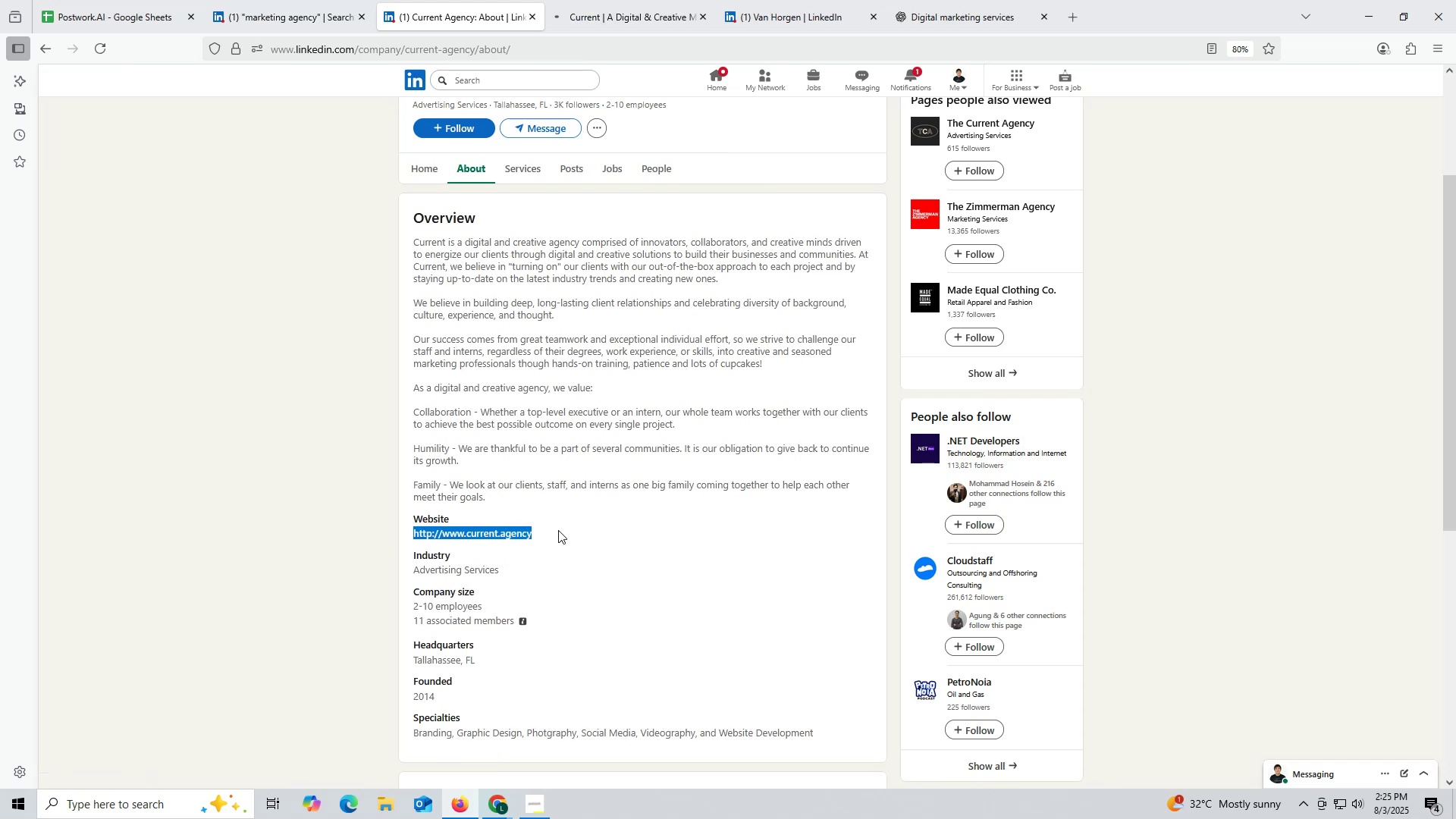 
key(Control+ControlLeft)
 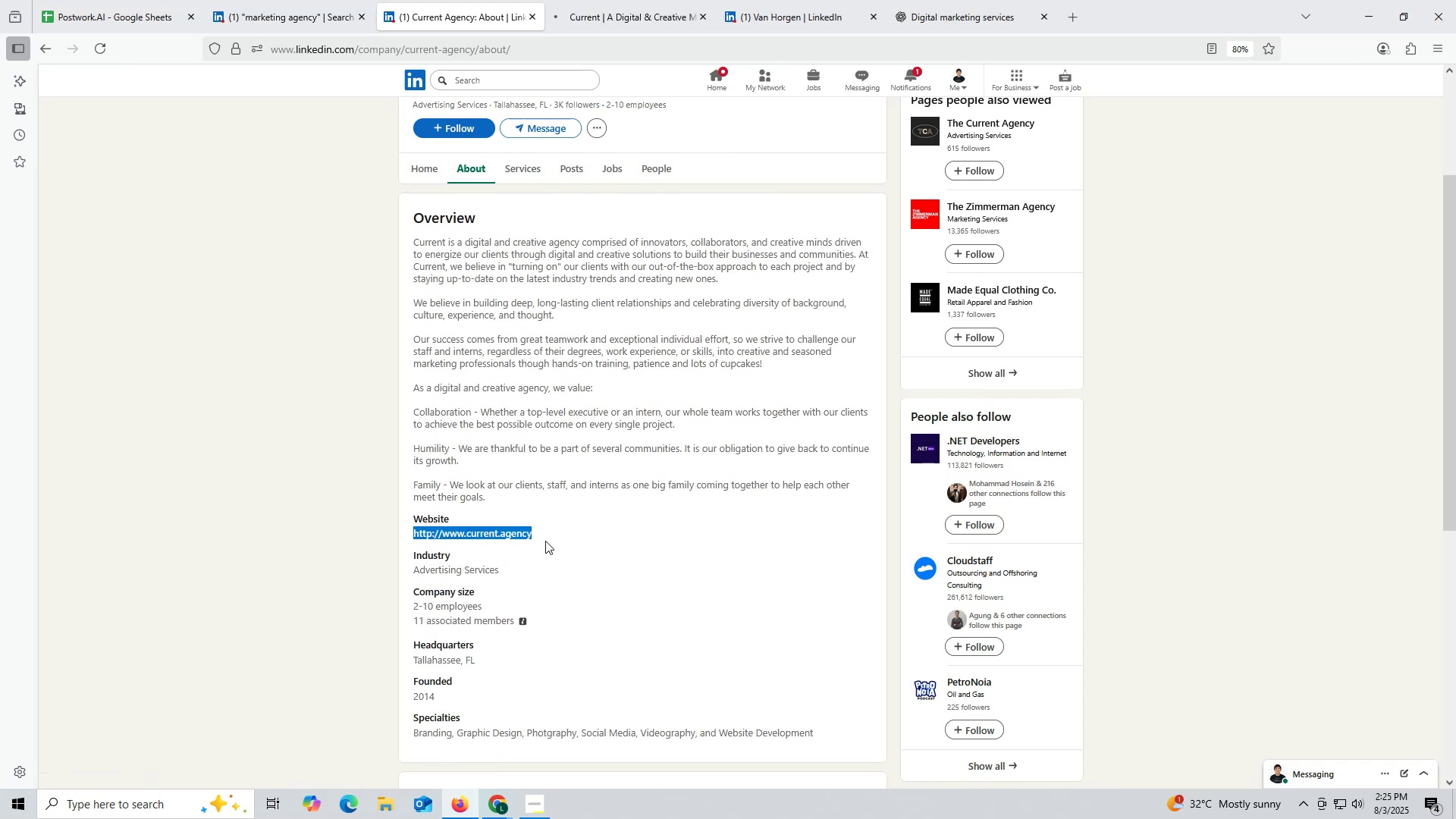 
key(Control+C)
 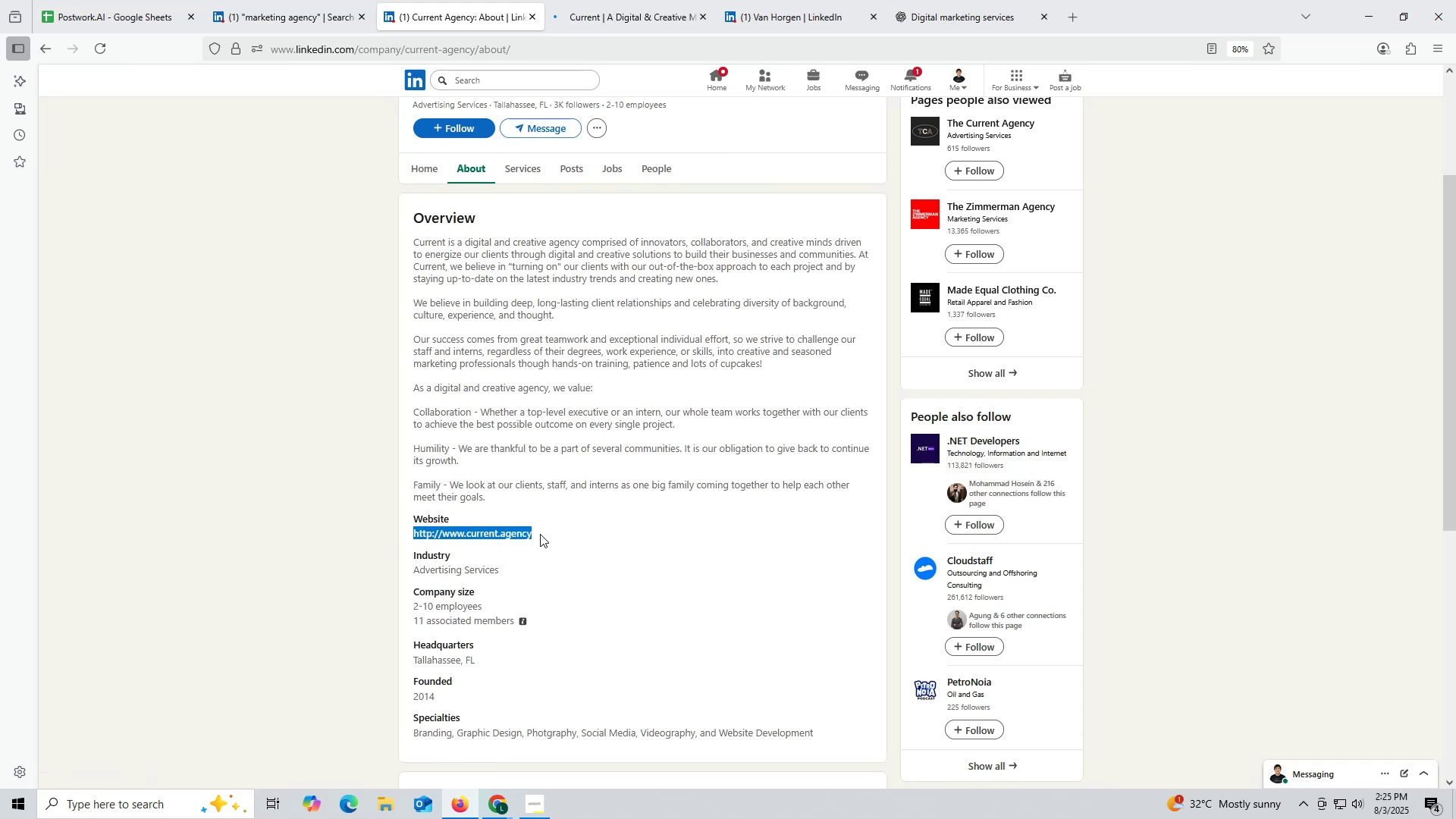 
key(Control+ControlLeft)
 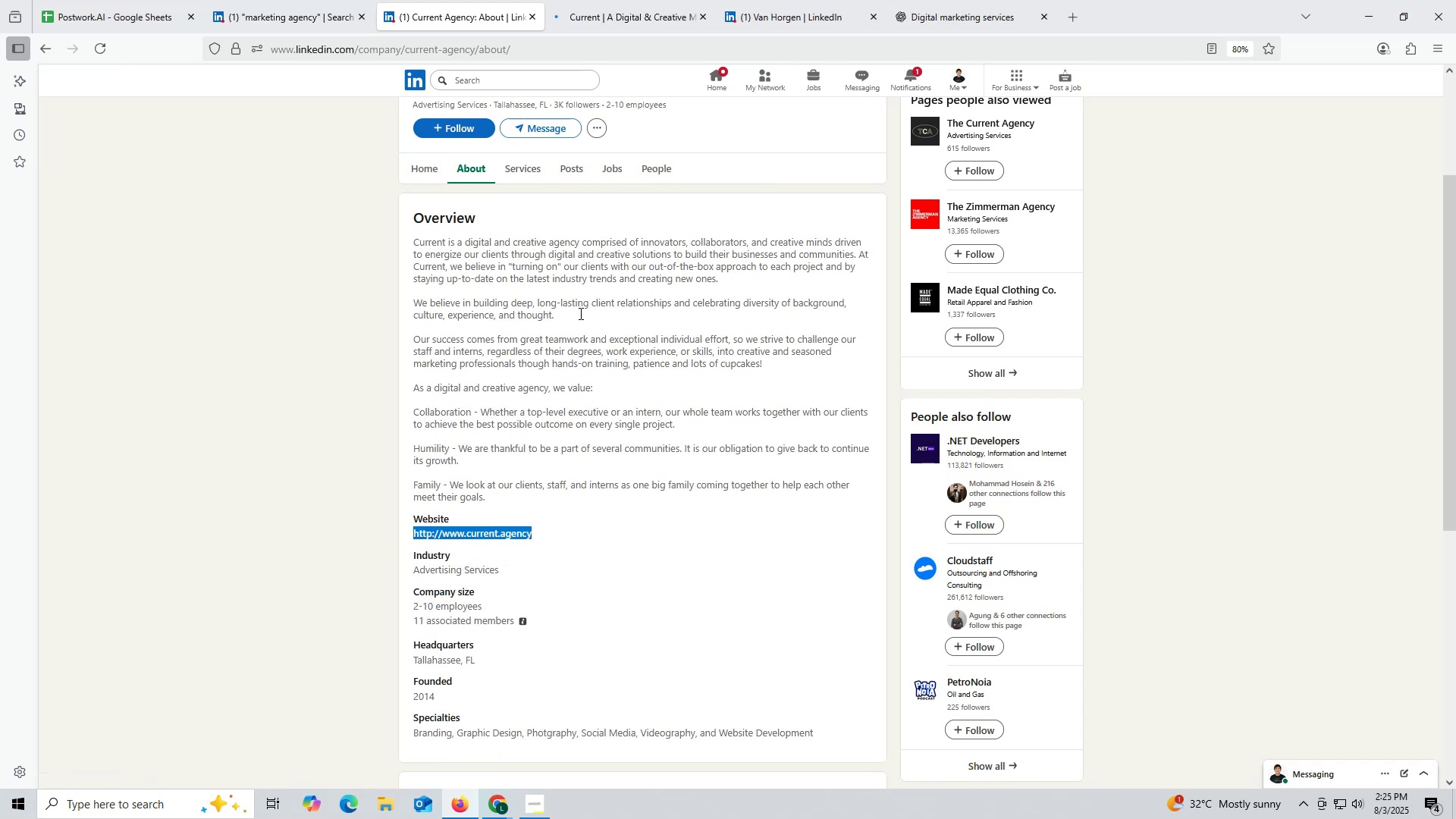 
key(Control+C)
 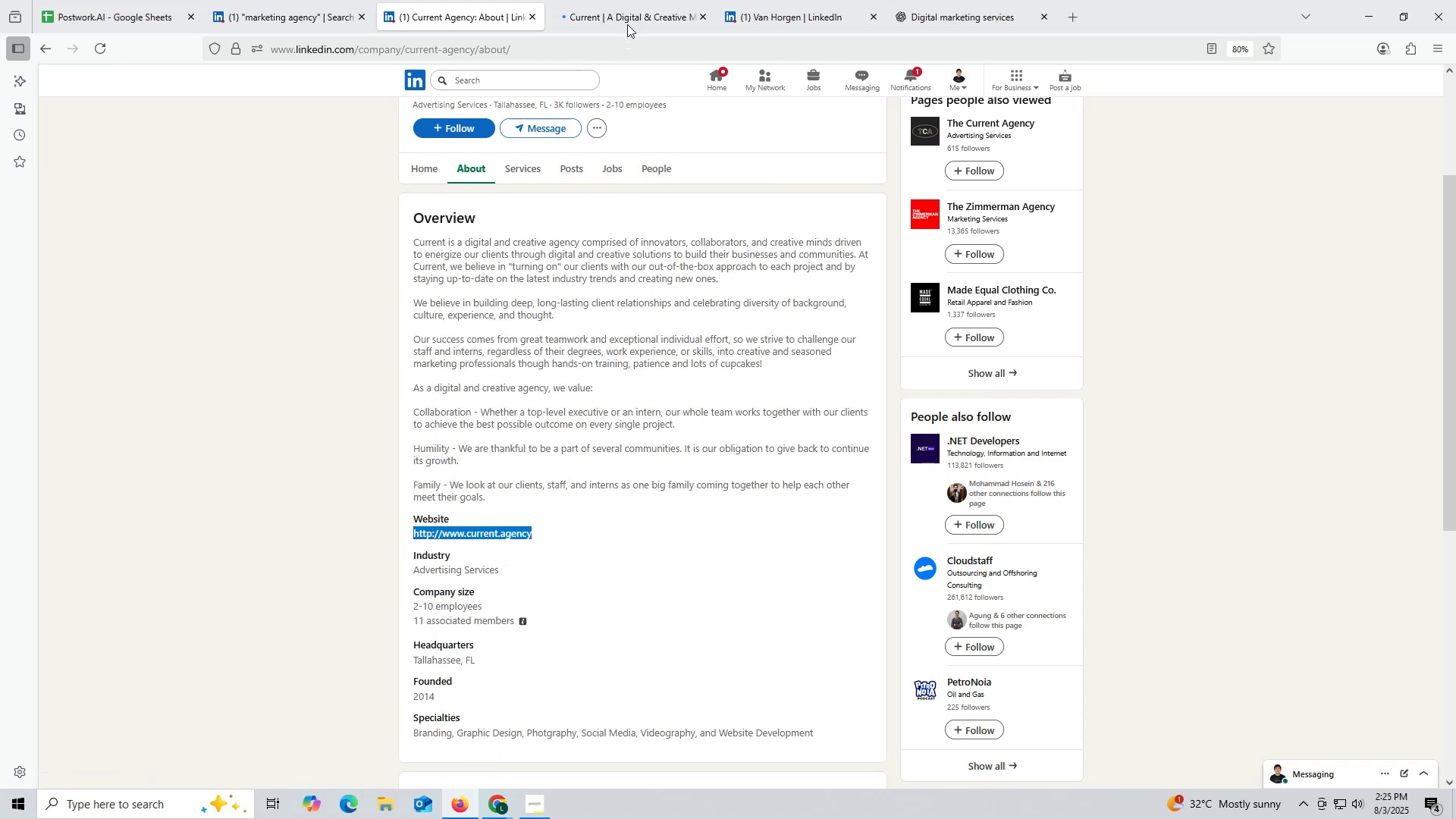 
left_click([627, 22])
 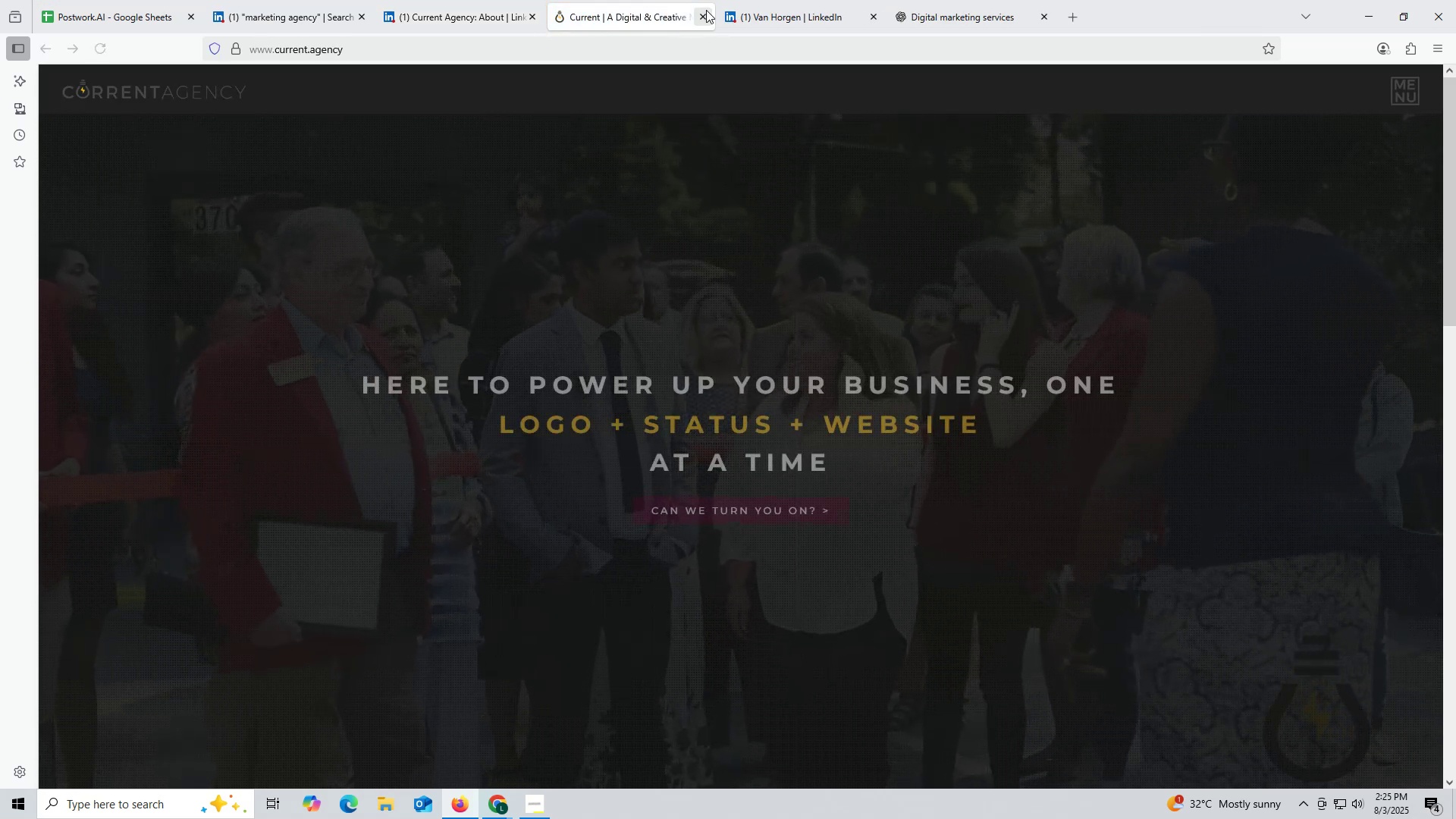 
left_click([706, 10])
 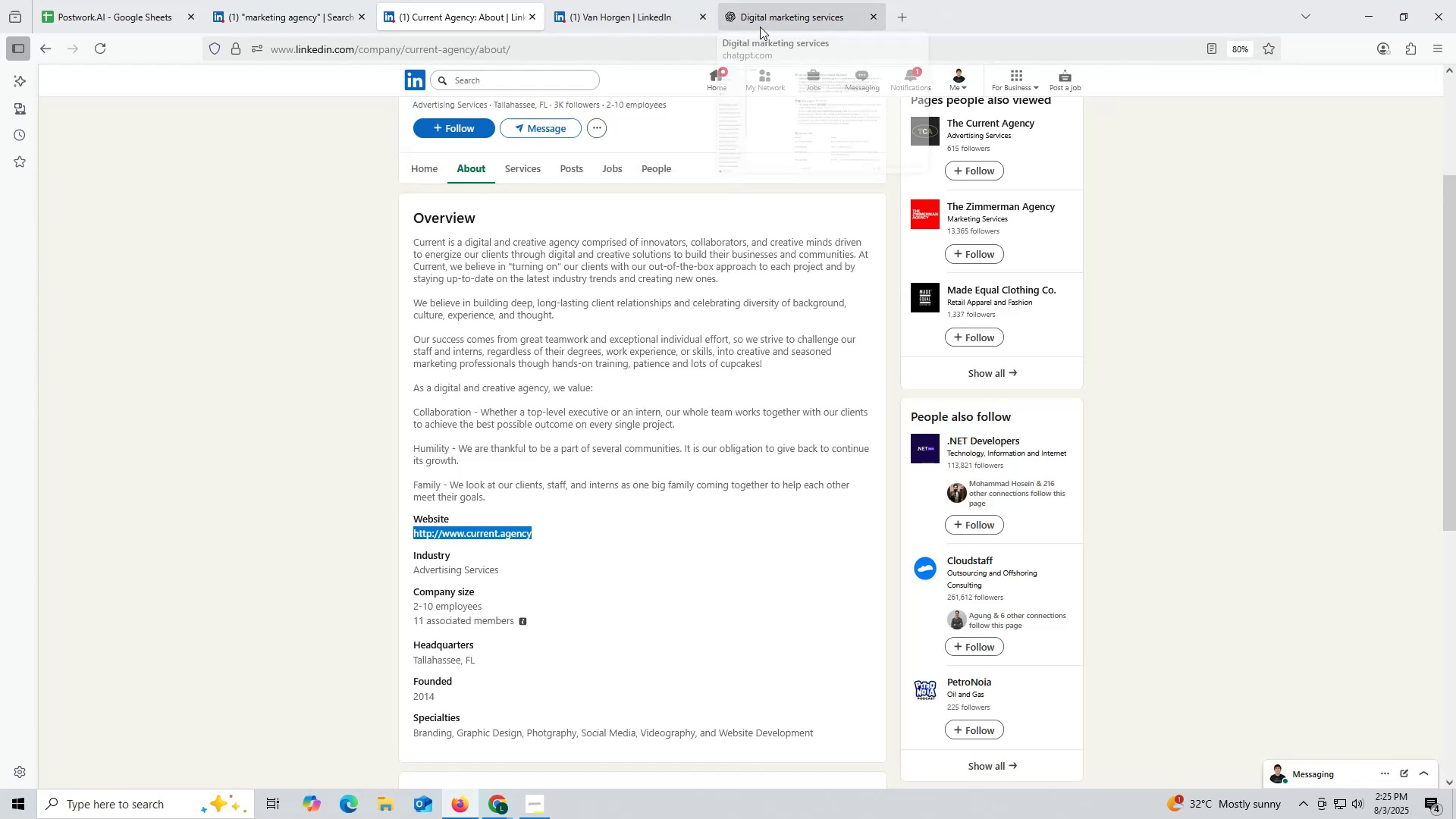 
left_click([765, 19])
 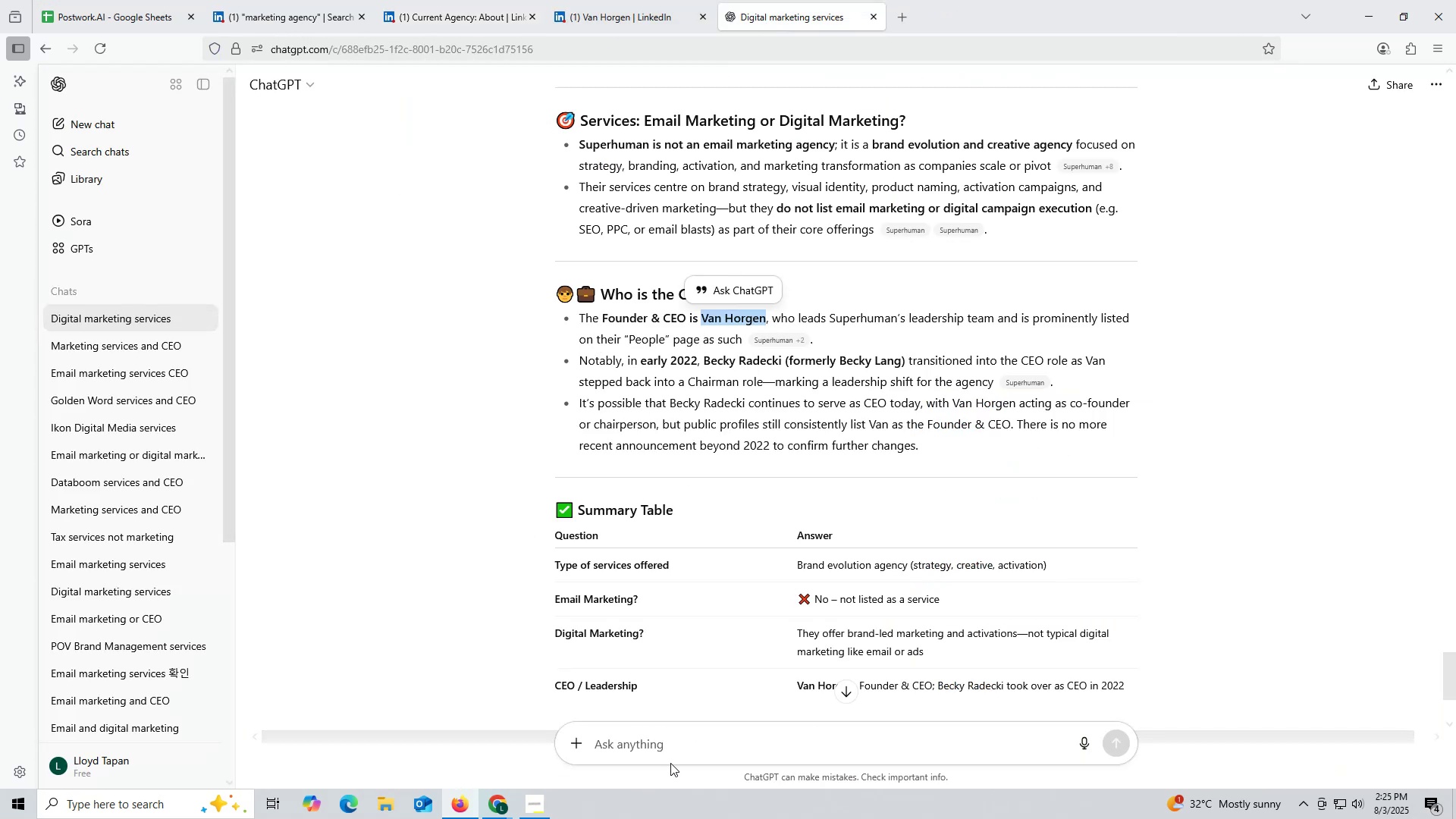 
left_click([686, 745])
 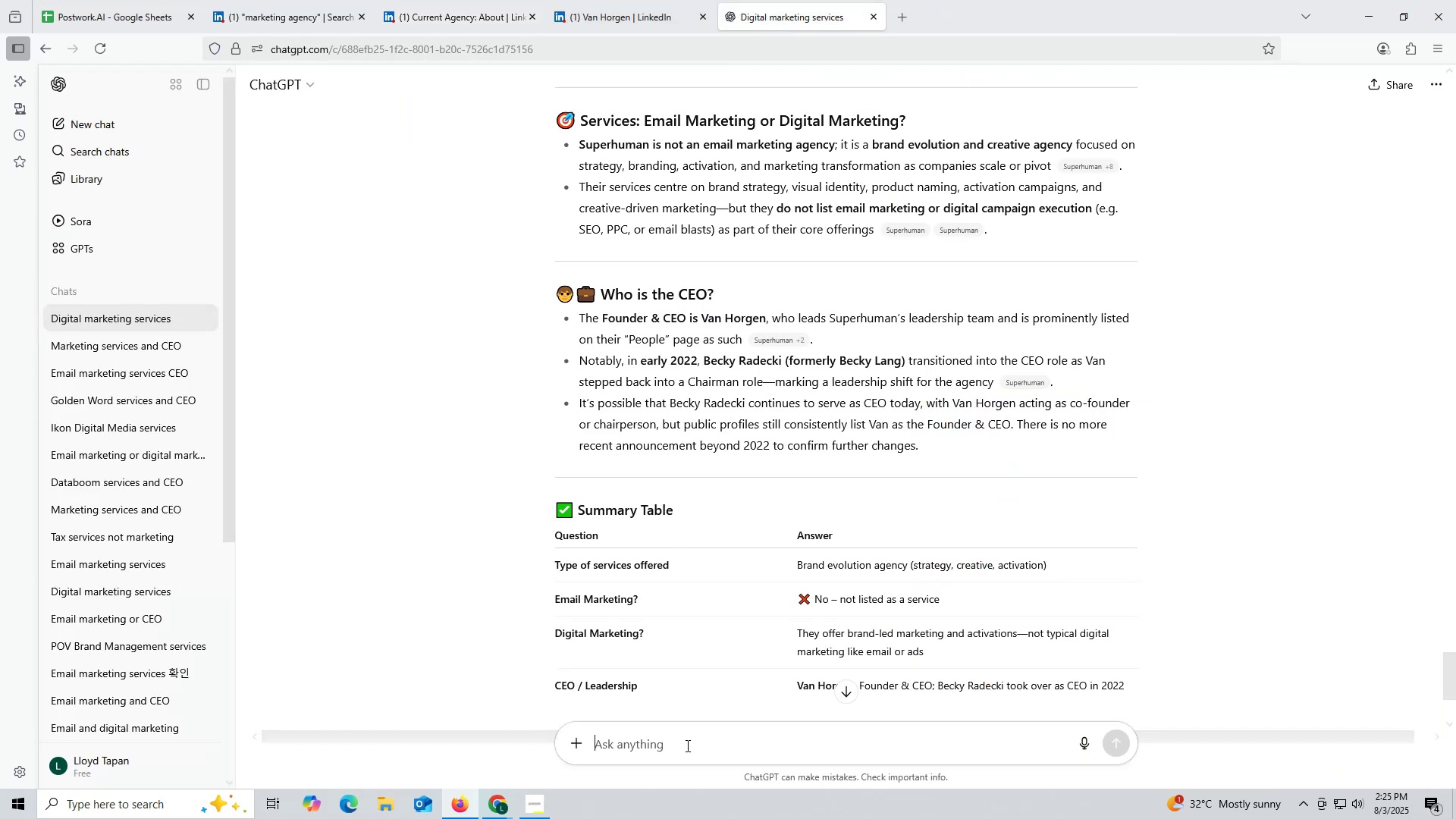 
key(Control+ControlLeft)
 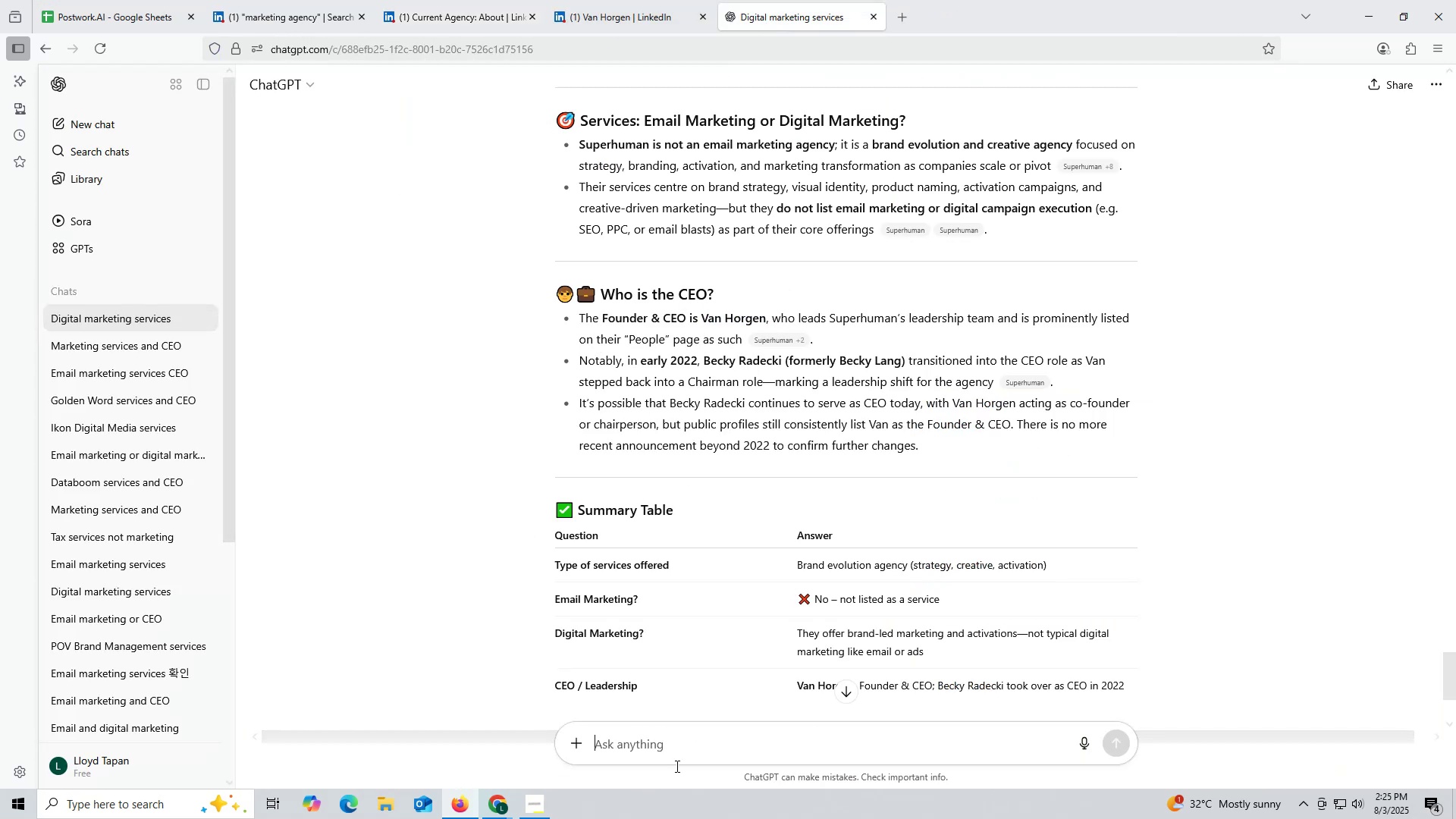 
key(Control+V)
 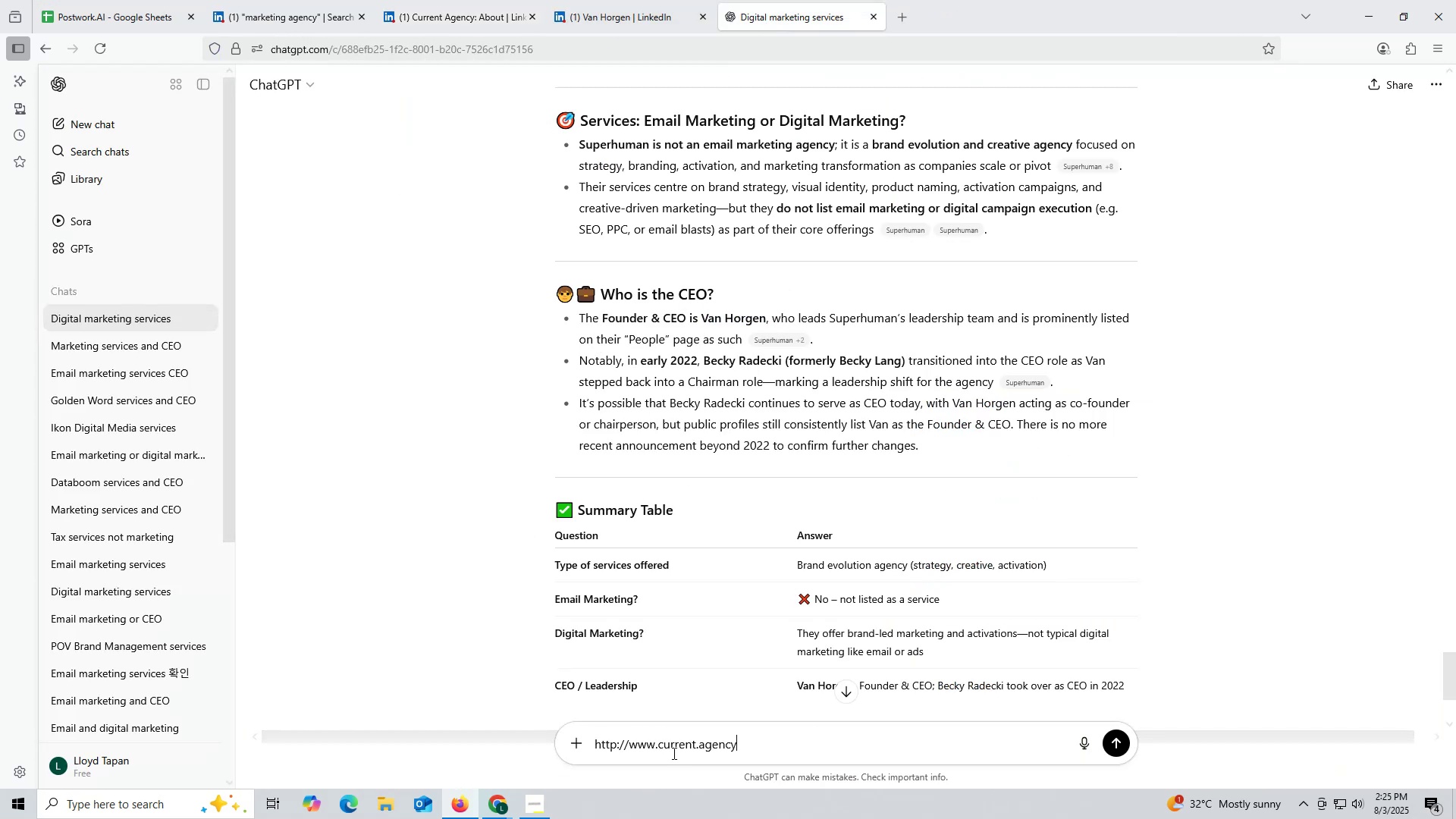 
key(Space)
 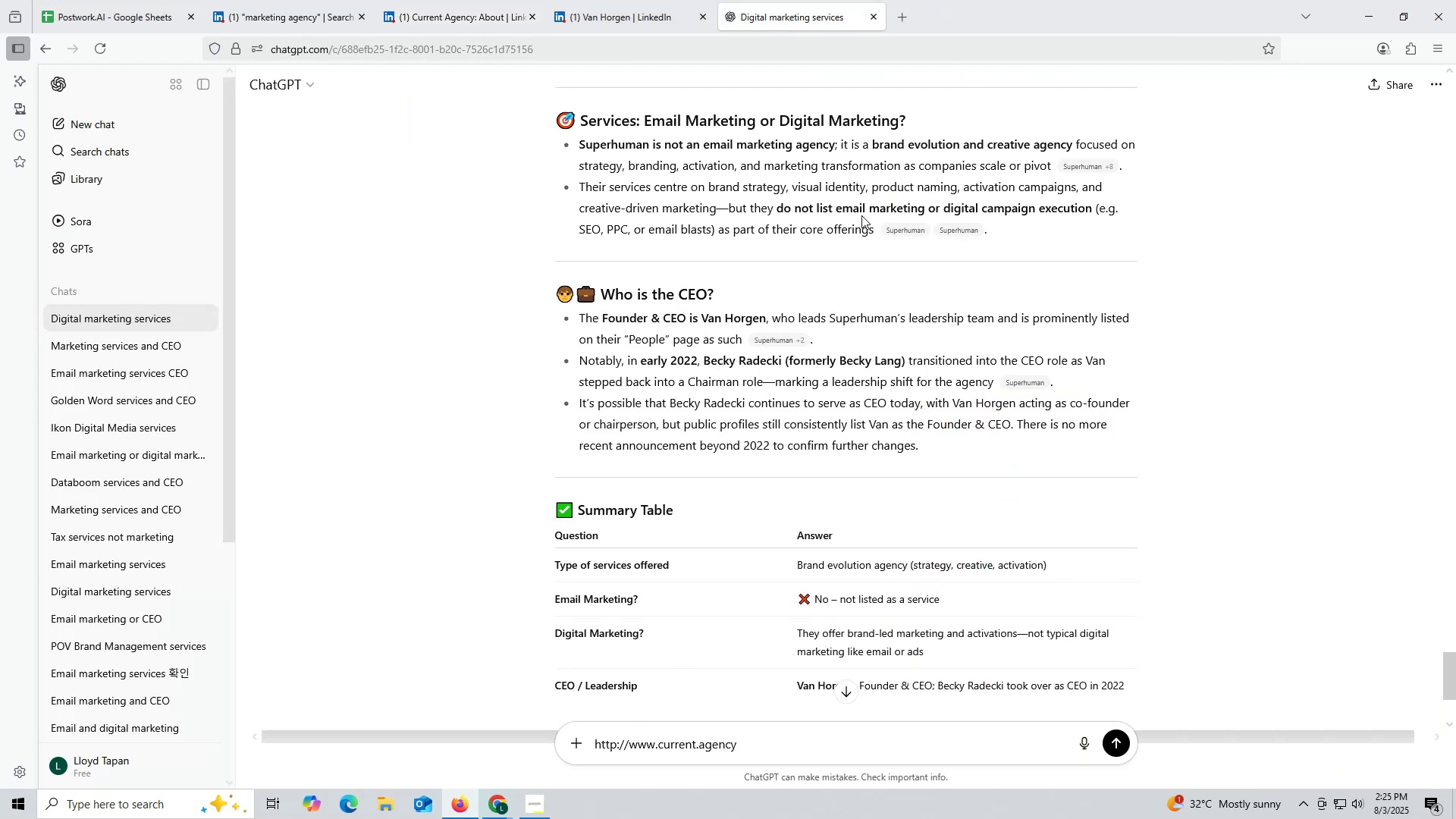 
scroll: coordinate [961, 136], scroll_direction: up, amount: 2.0
 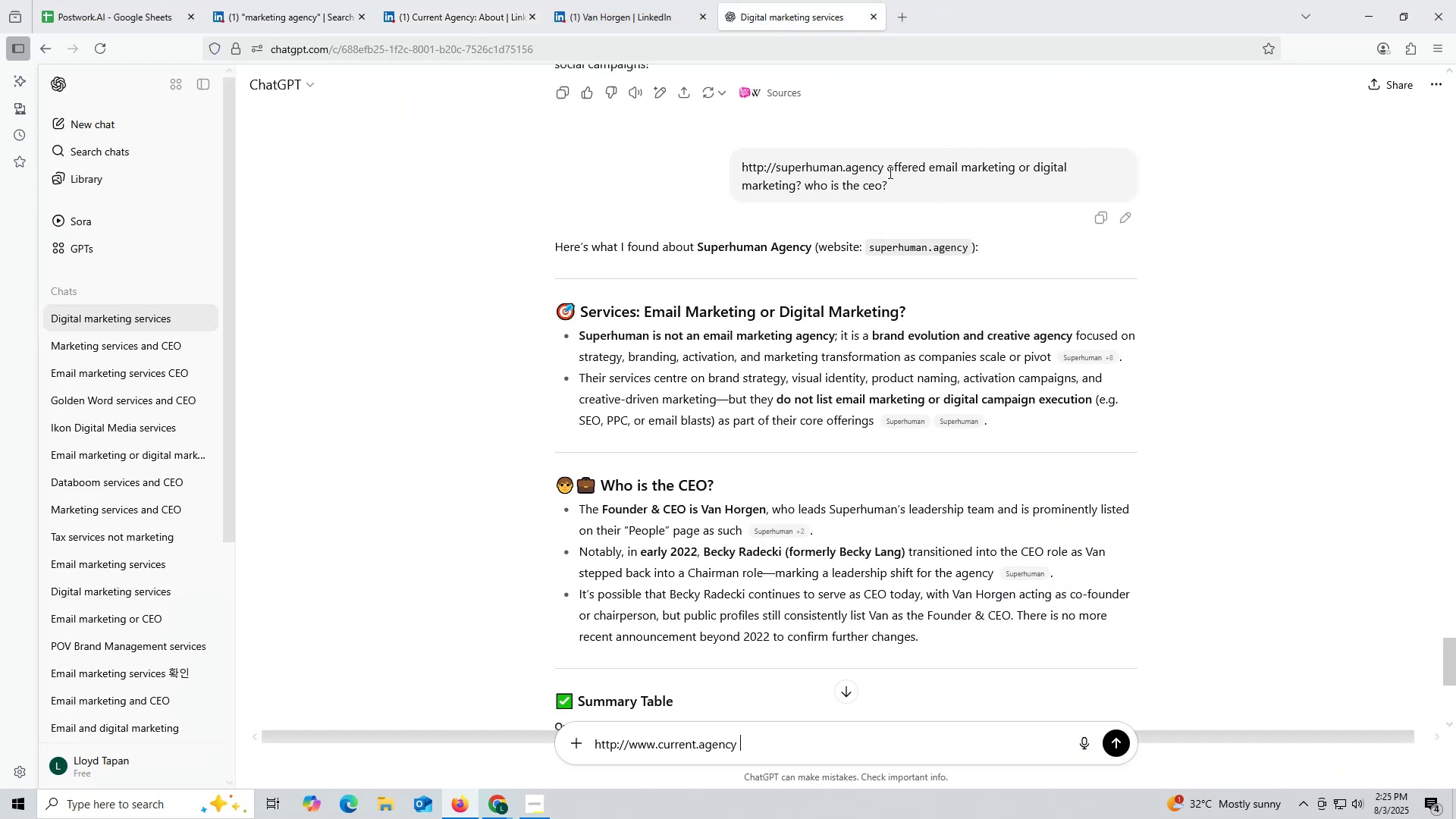 
left_click_drag(start_coordinate=[886, 168], to_coordinate=[911, 193])
 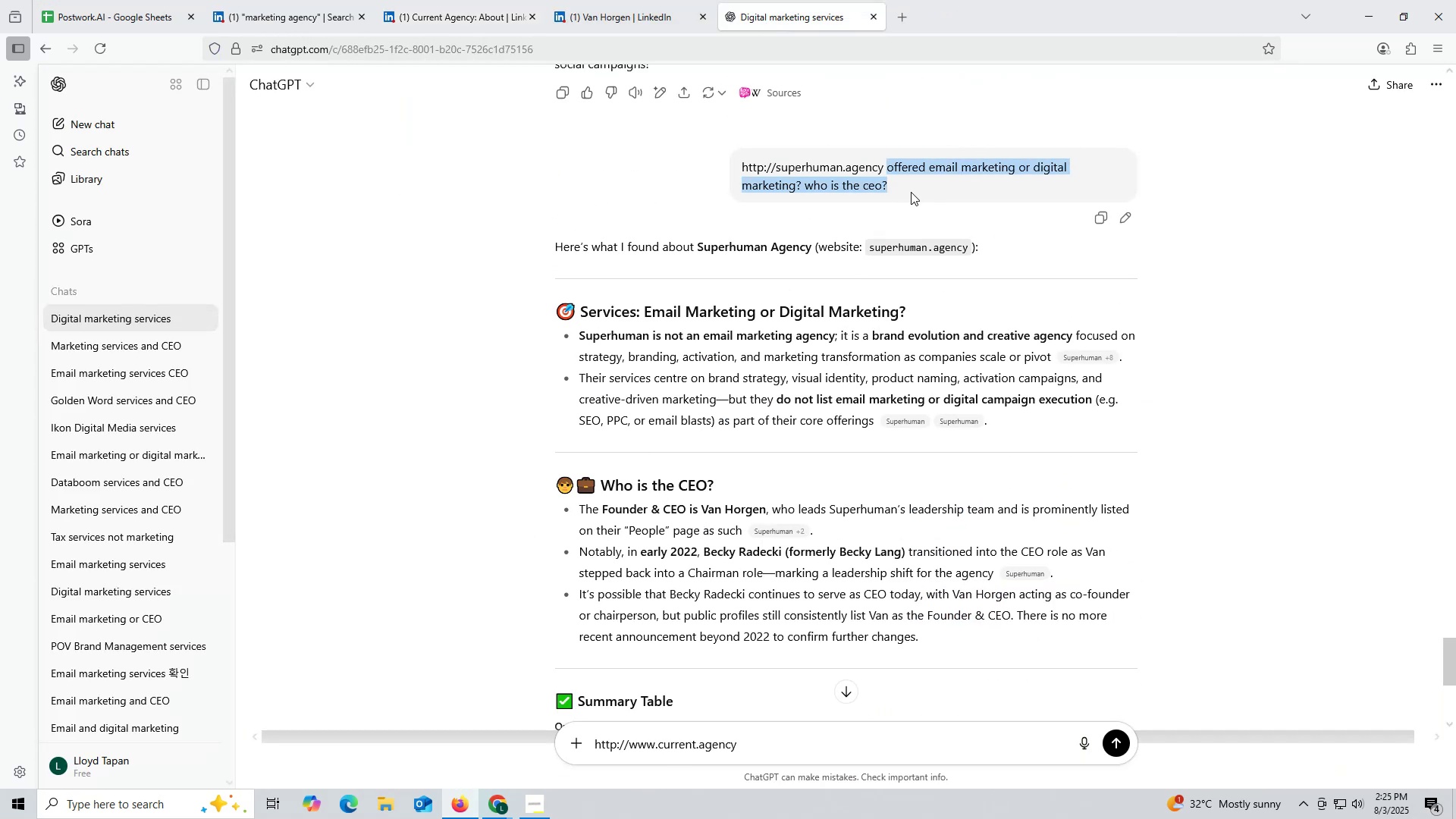 
key(Control+ControlLeft)
 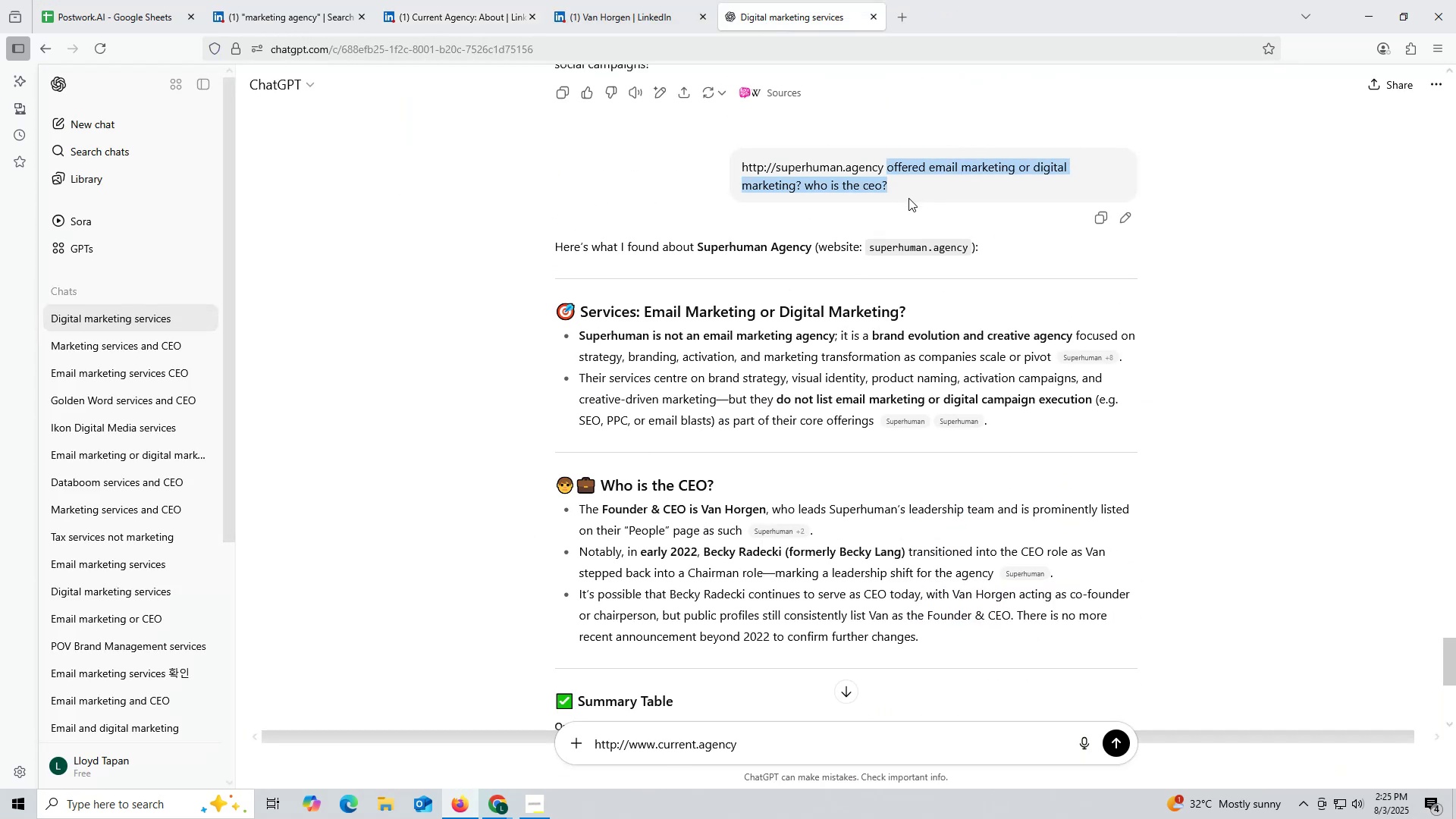 
key(Control+C)
 